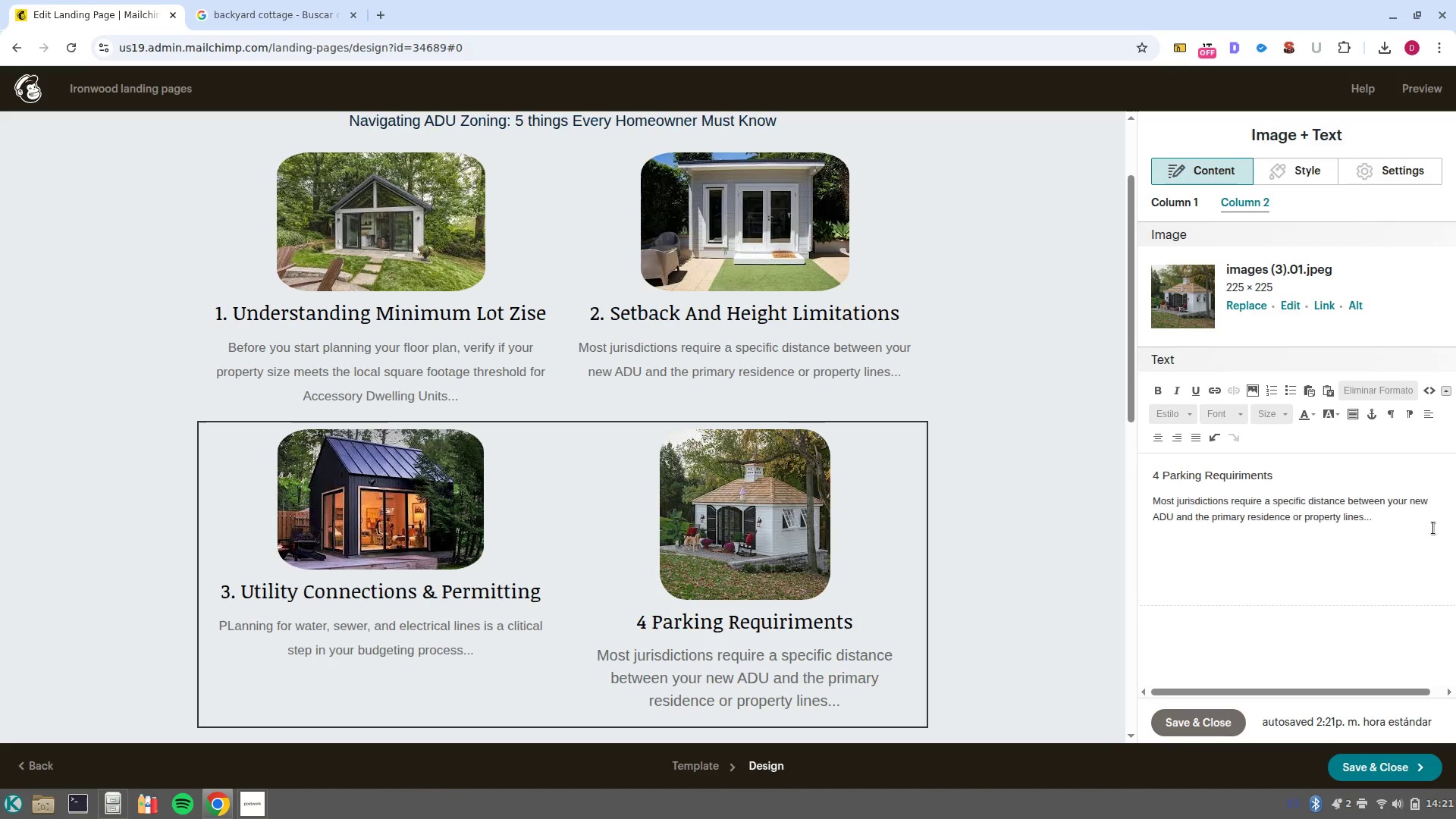 
left_click_drag(start_coordinate=[1432, 528], to_coordinate=[1078, 486])
 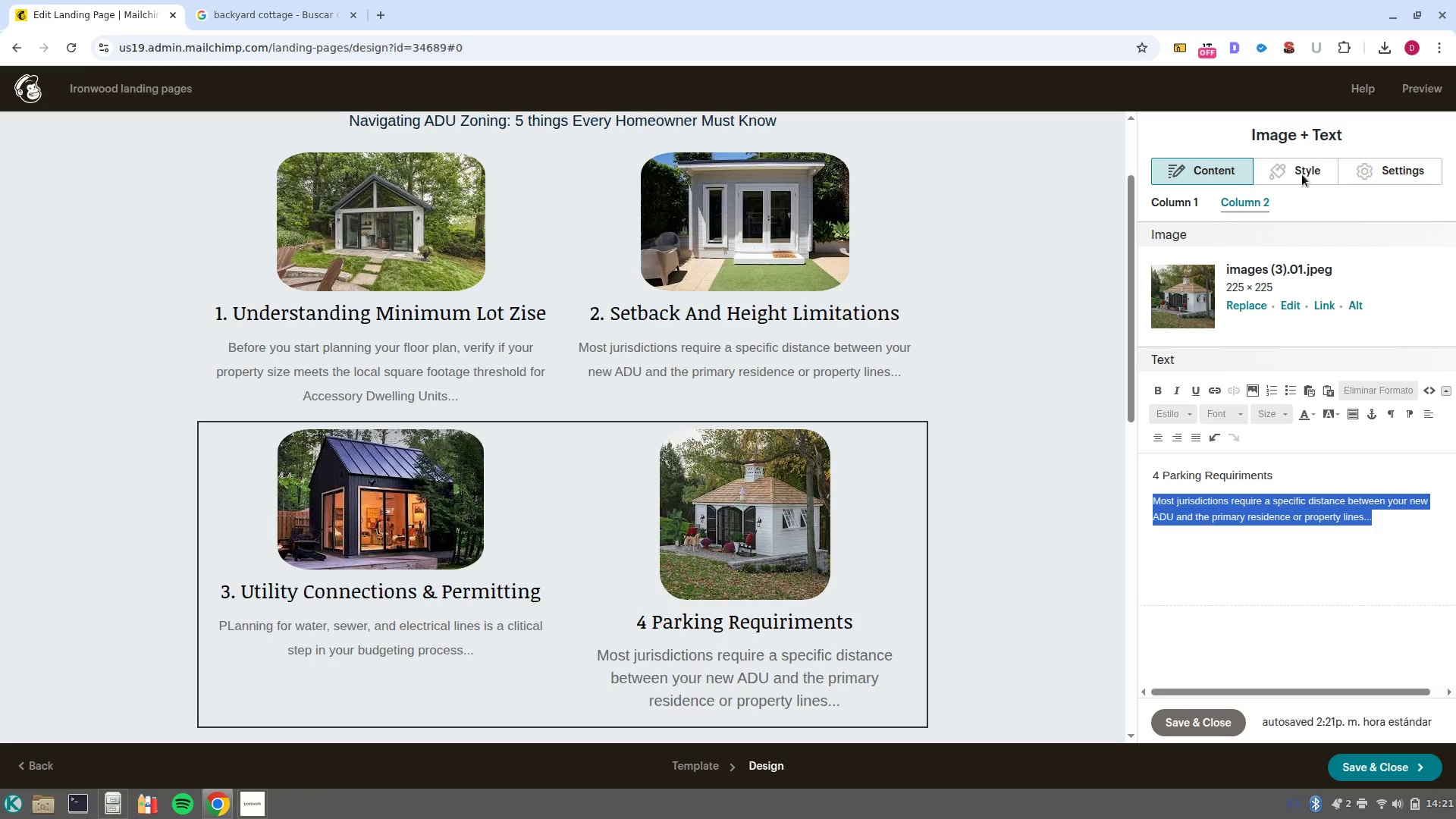 
left_click([1294, 168])
 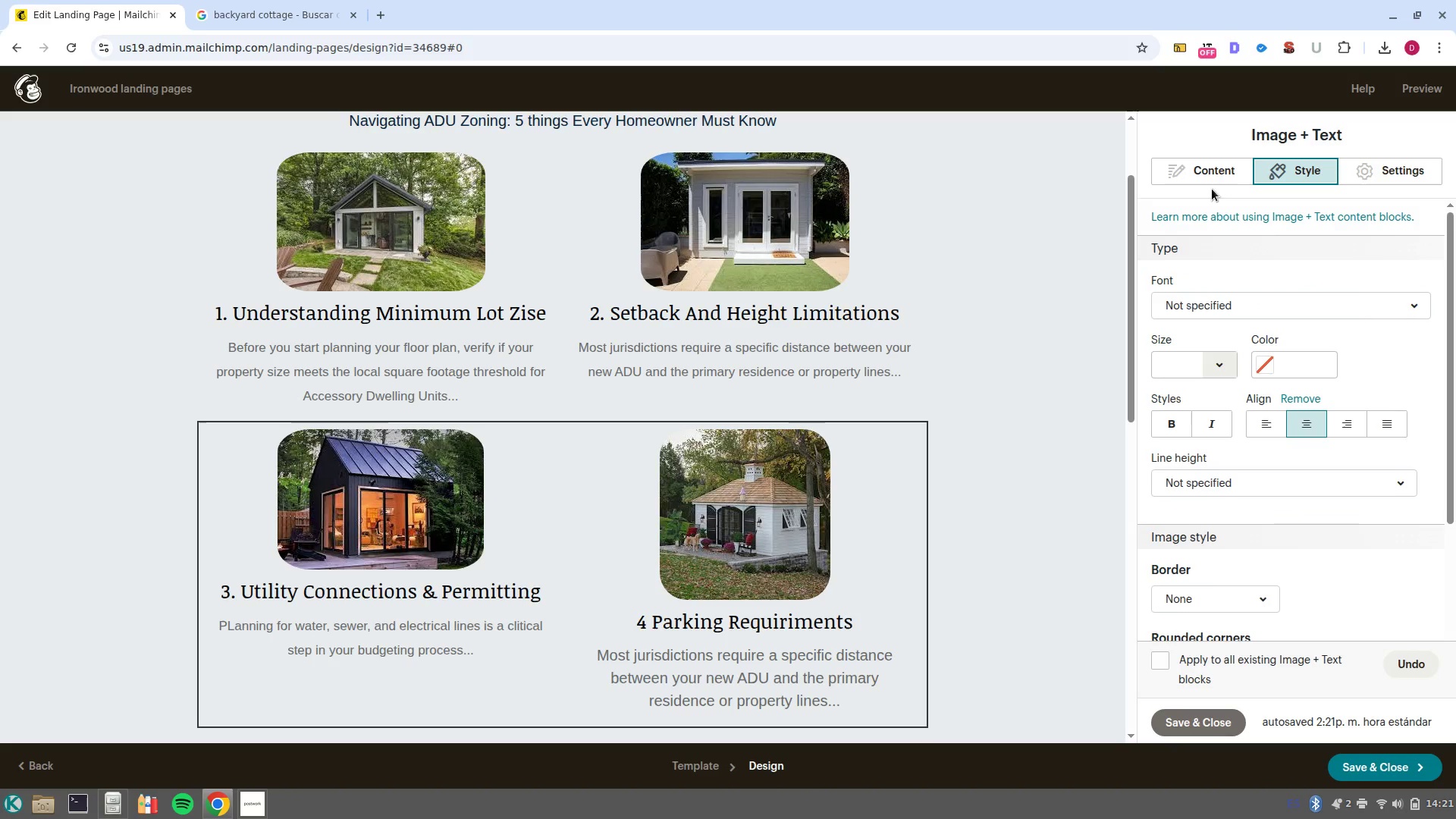 
left_click([1209, 170])
 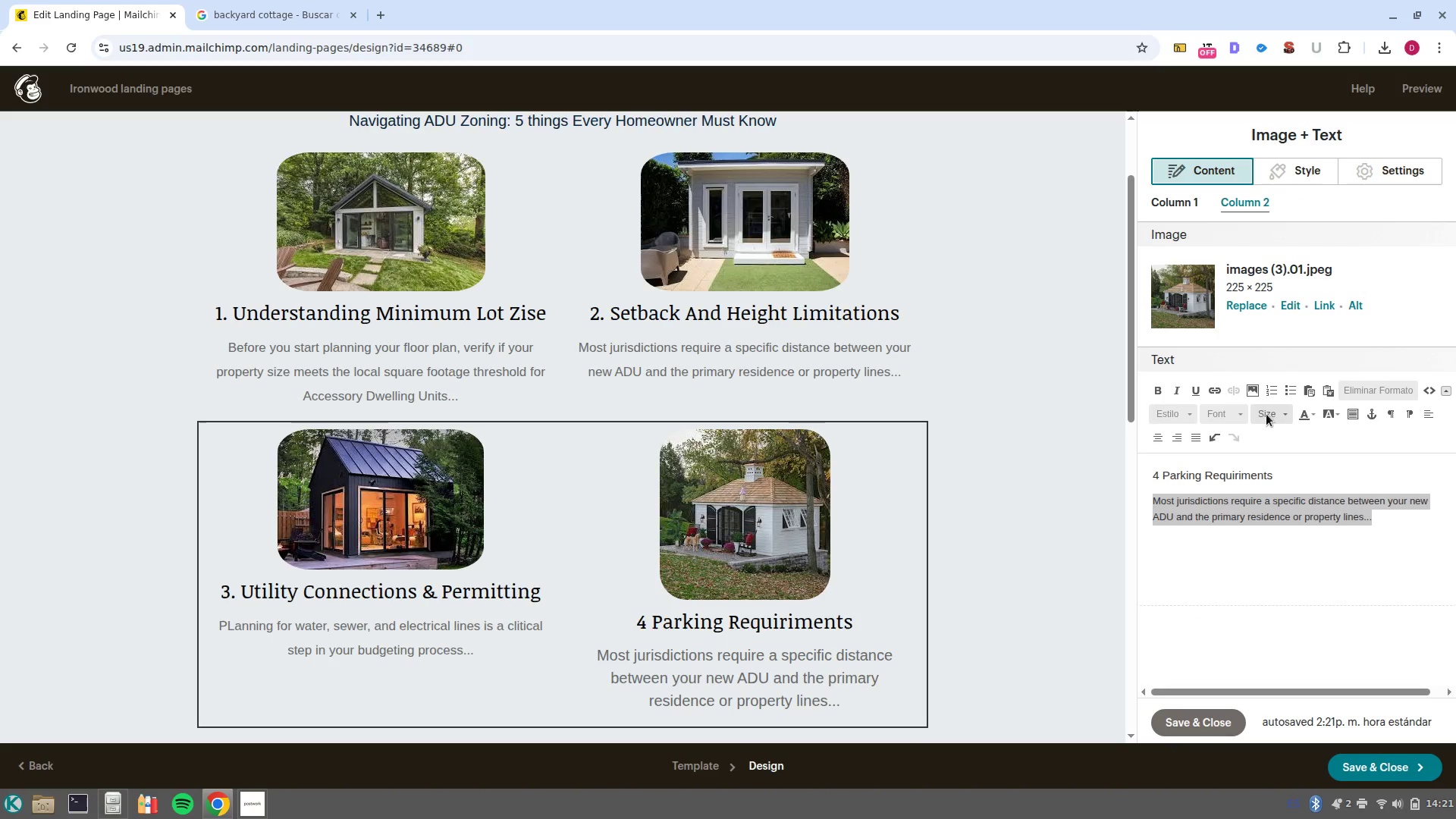 
left_click([1283, 416])
 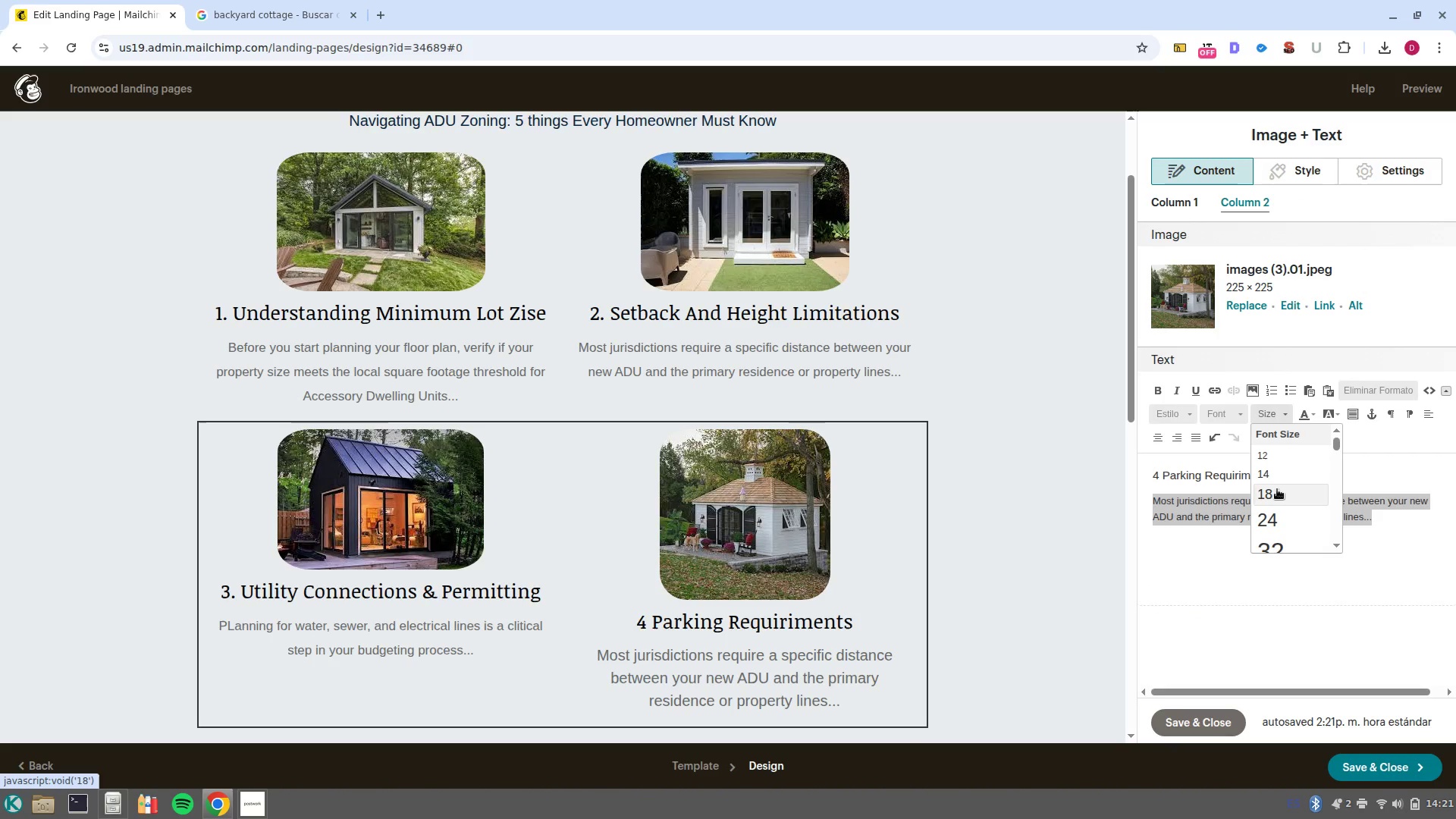 
left_click([1278, 494])
 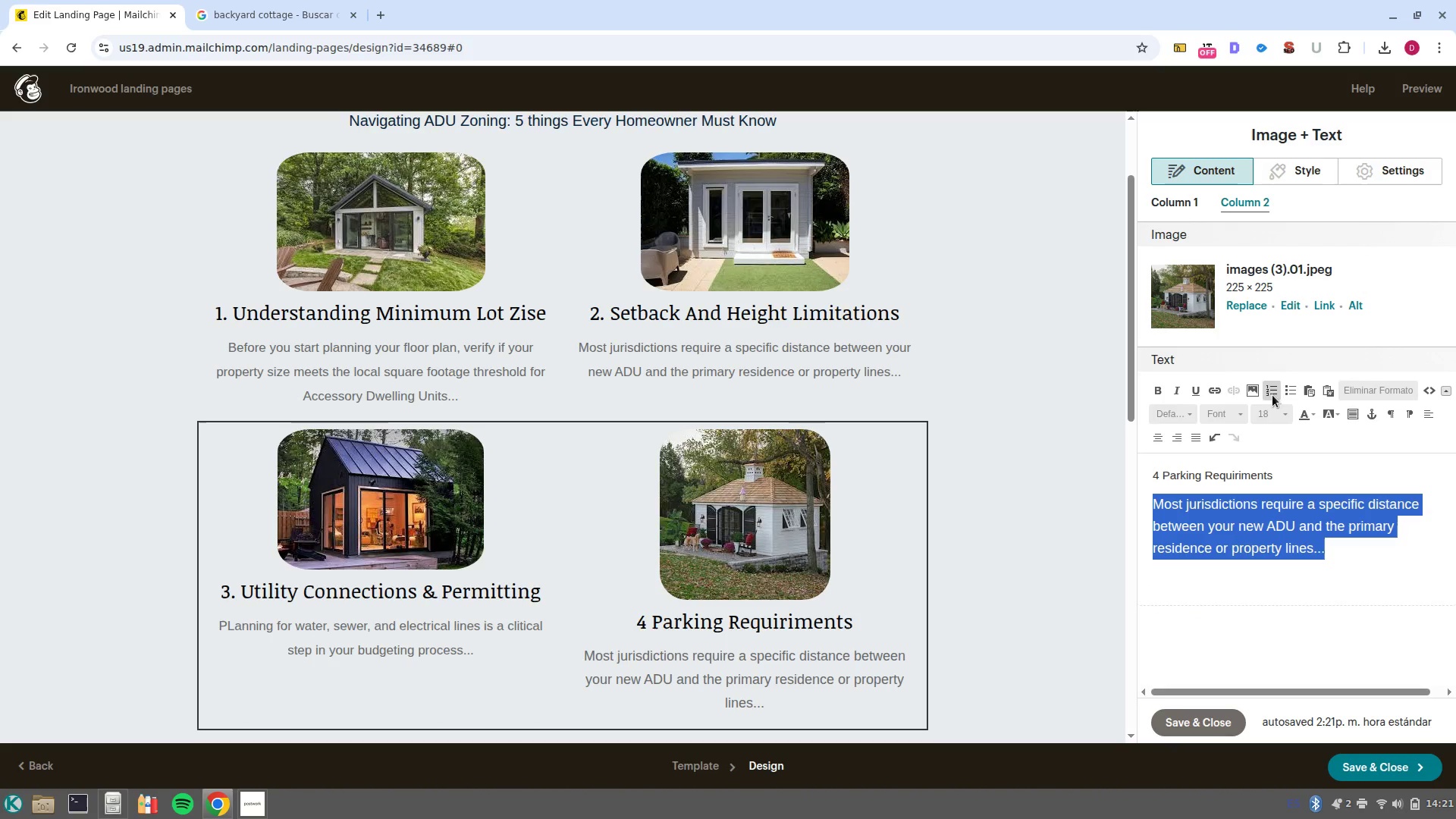 
left_click([1281, 418])
 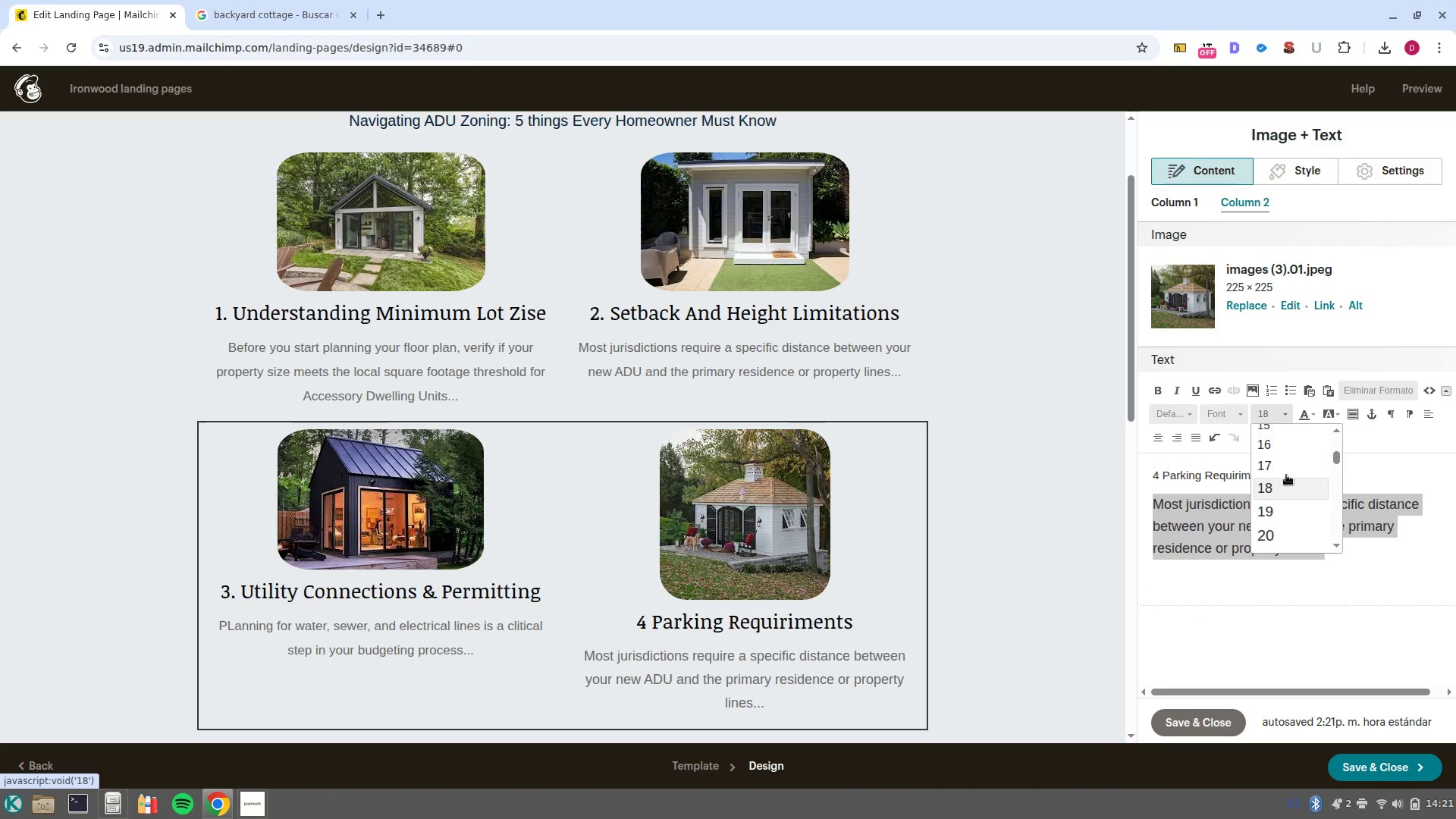 
left_click([1286, 467])
 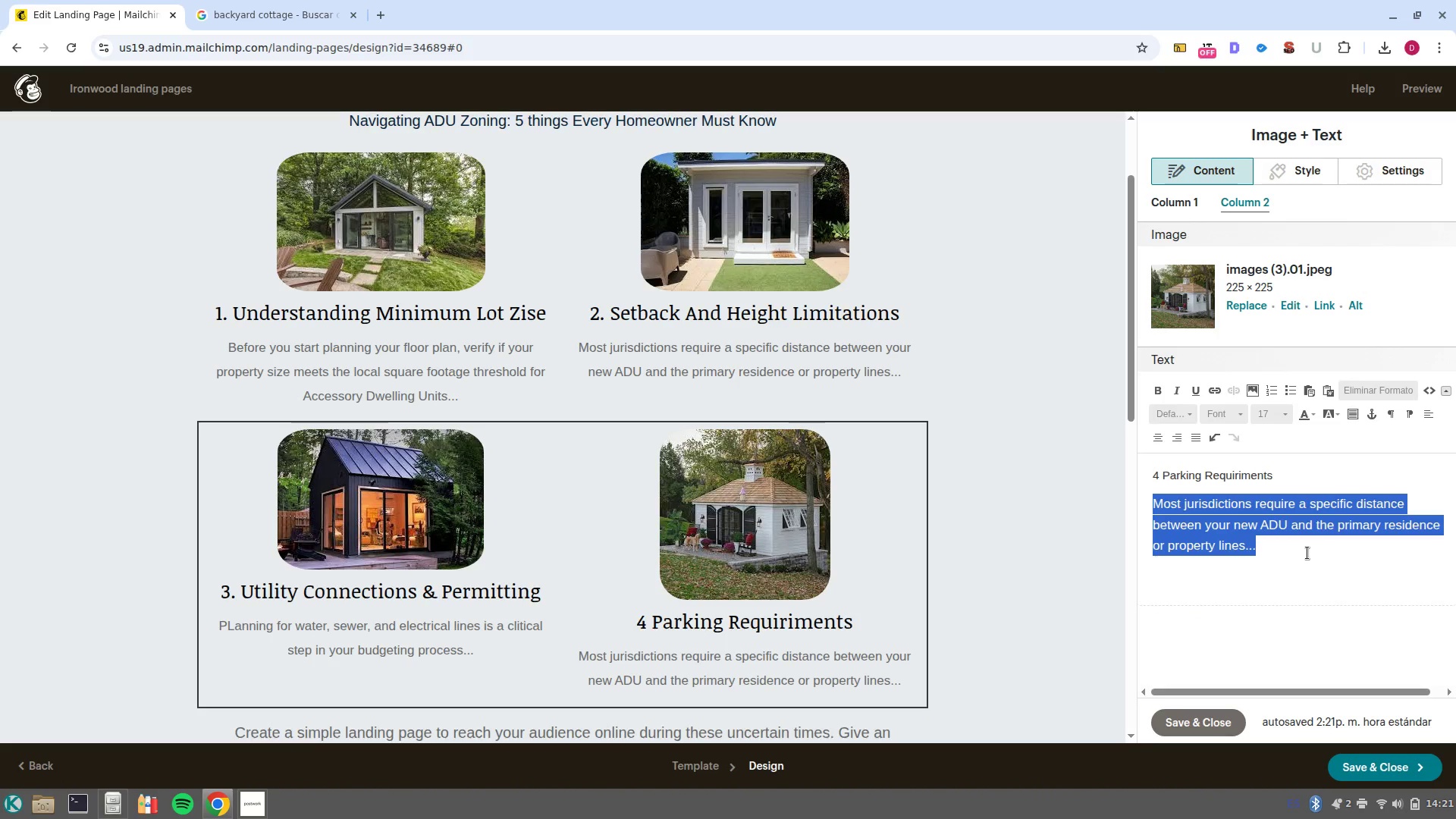 
key(Backspace)
 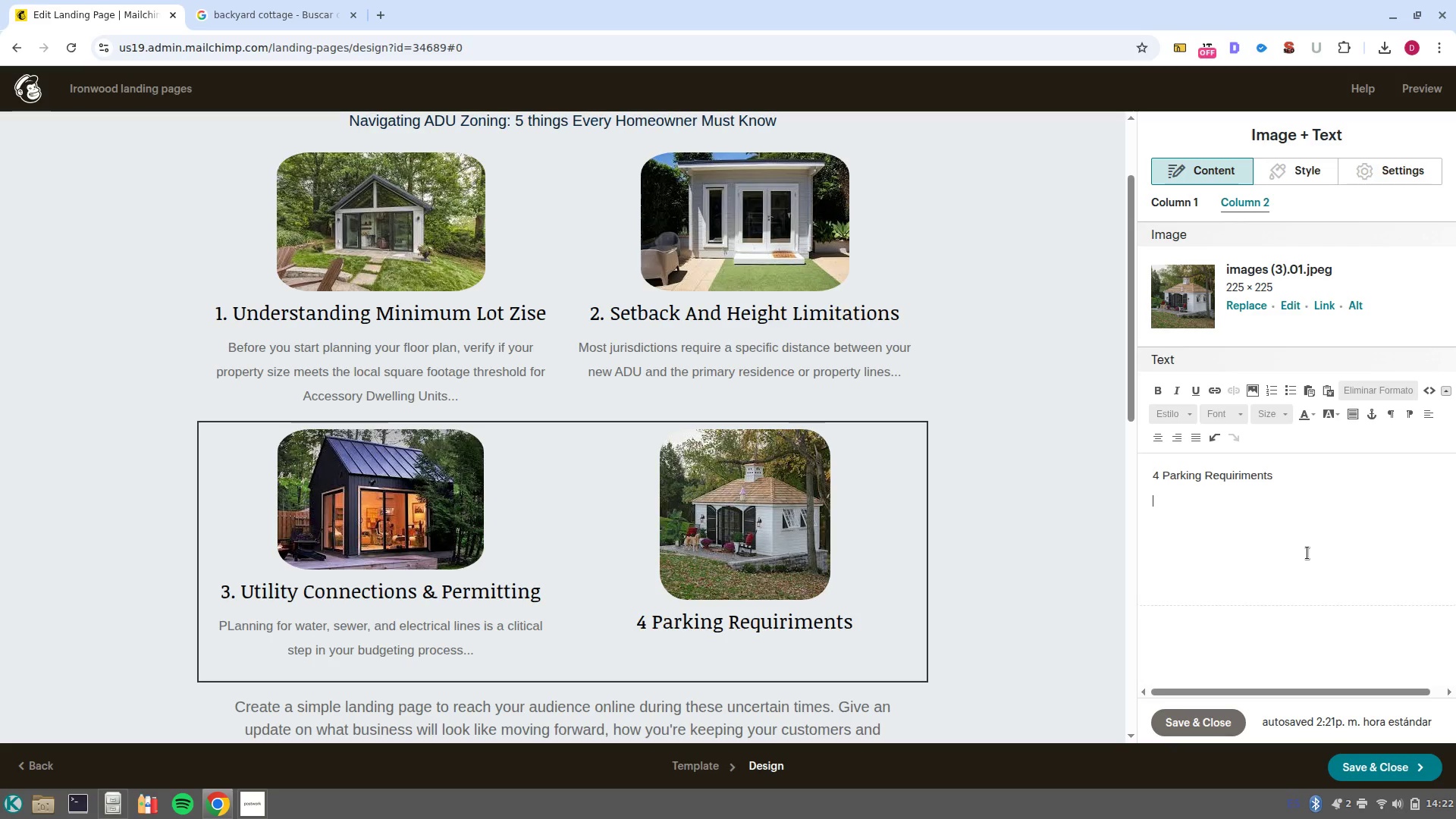 
type(Many )
 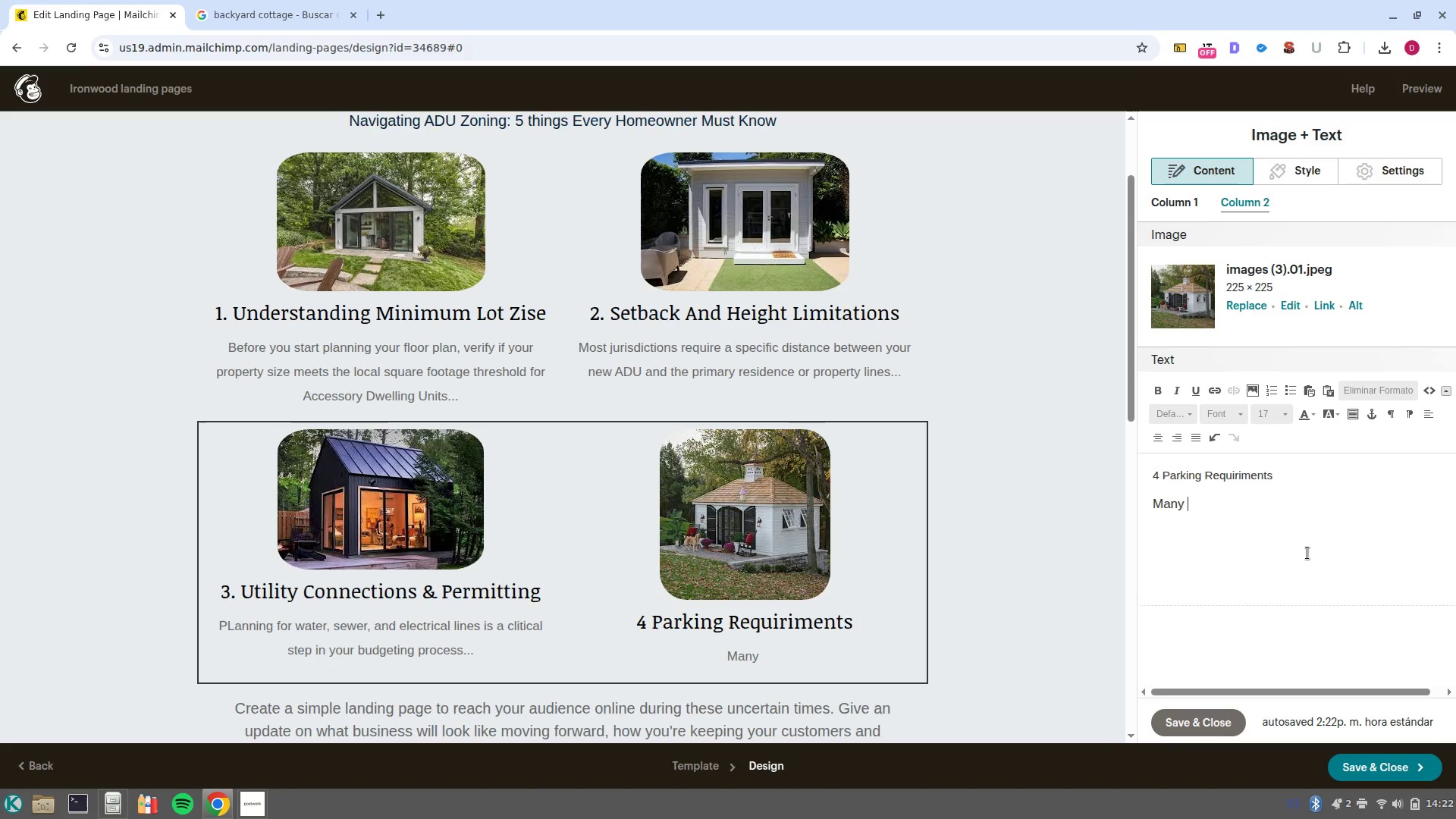 
wait(14.74)
 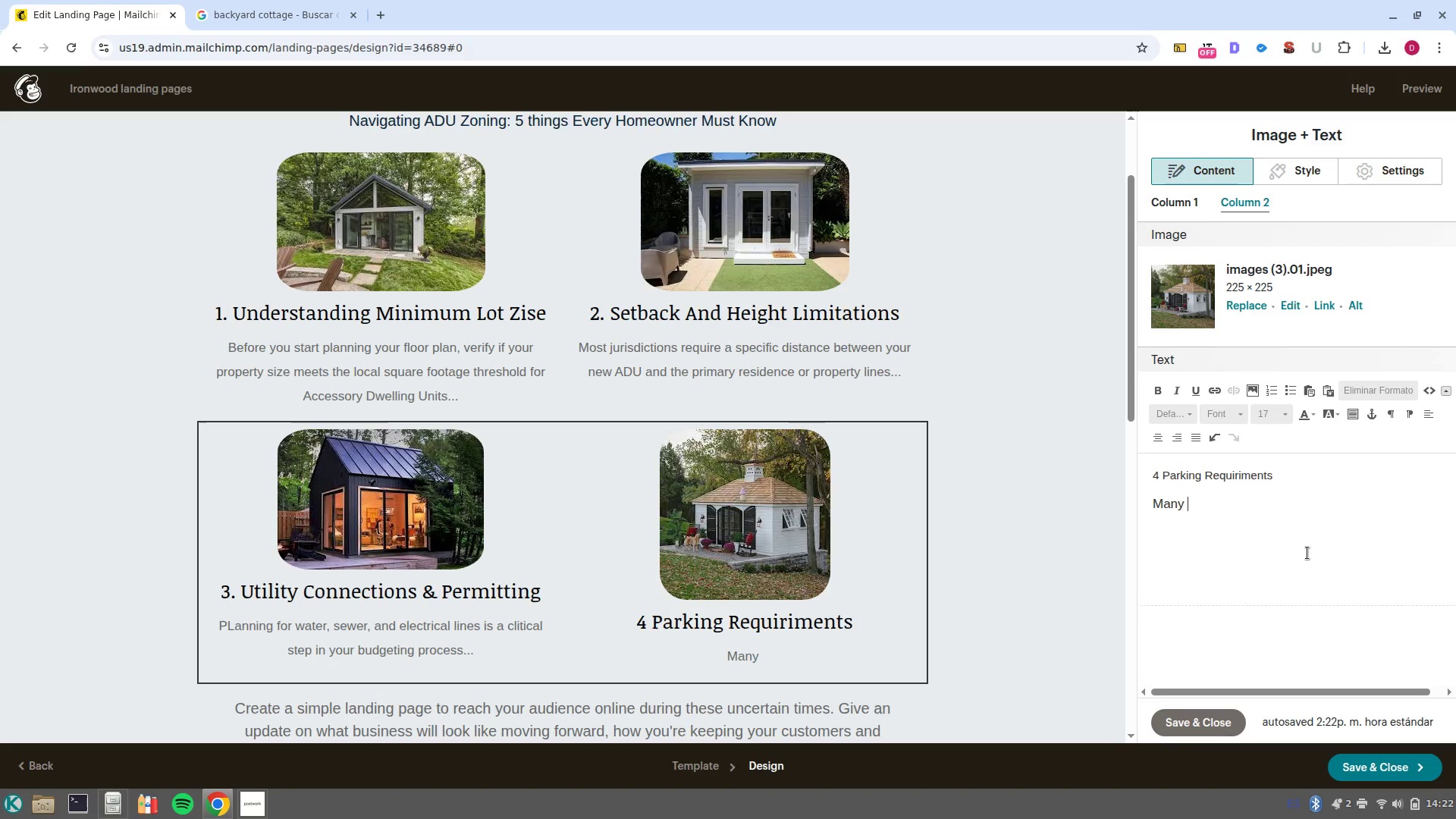 
type(cities hace)
key(Backspace)
key(Backspace)
type(ve updated their lwas)
key(Backspace)
key(Backspace)
key(Backspace)
type(aws regarding off/street parking for backyard cottages. )
key(Backspace)
type(..)
 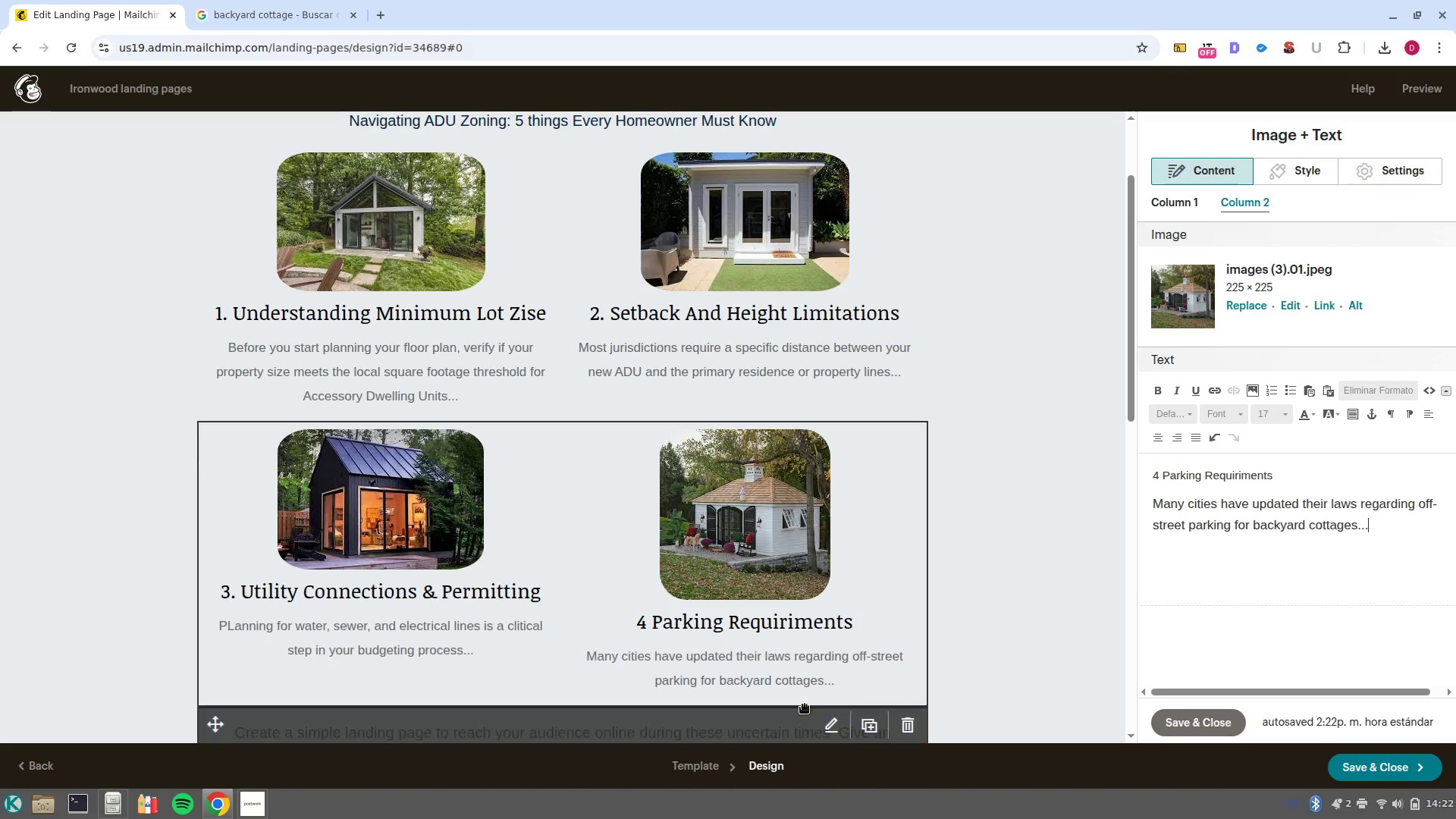 
scroll: coordinate [934, 560], scroll_direction: down, amount: 1.0
 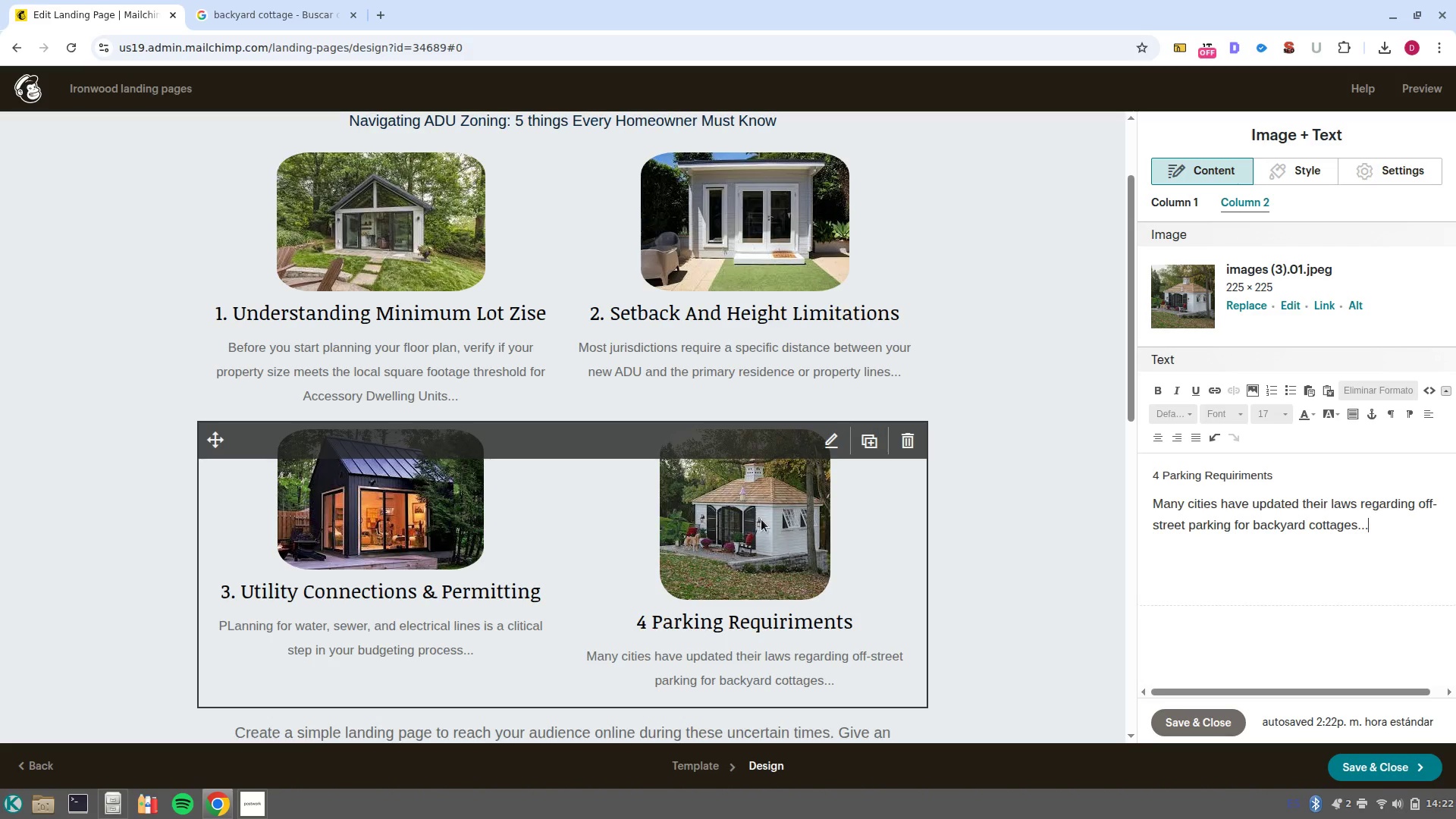 
left_click([761, 519])
 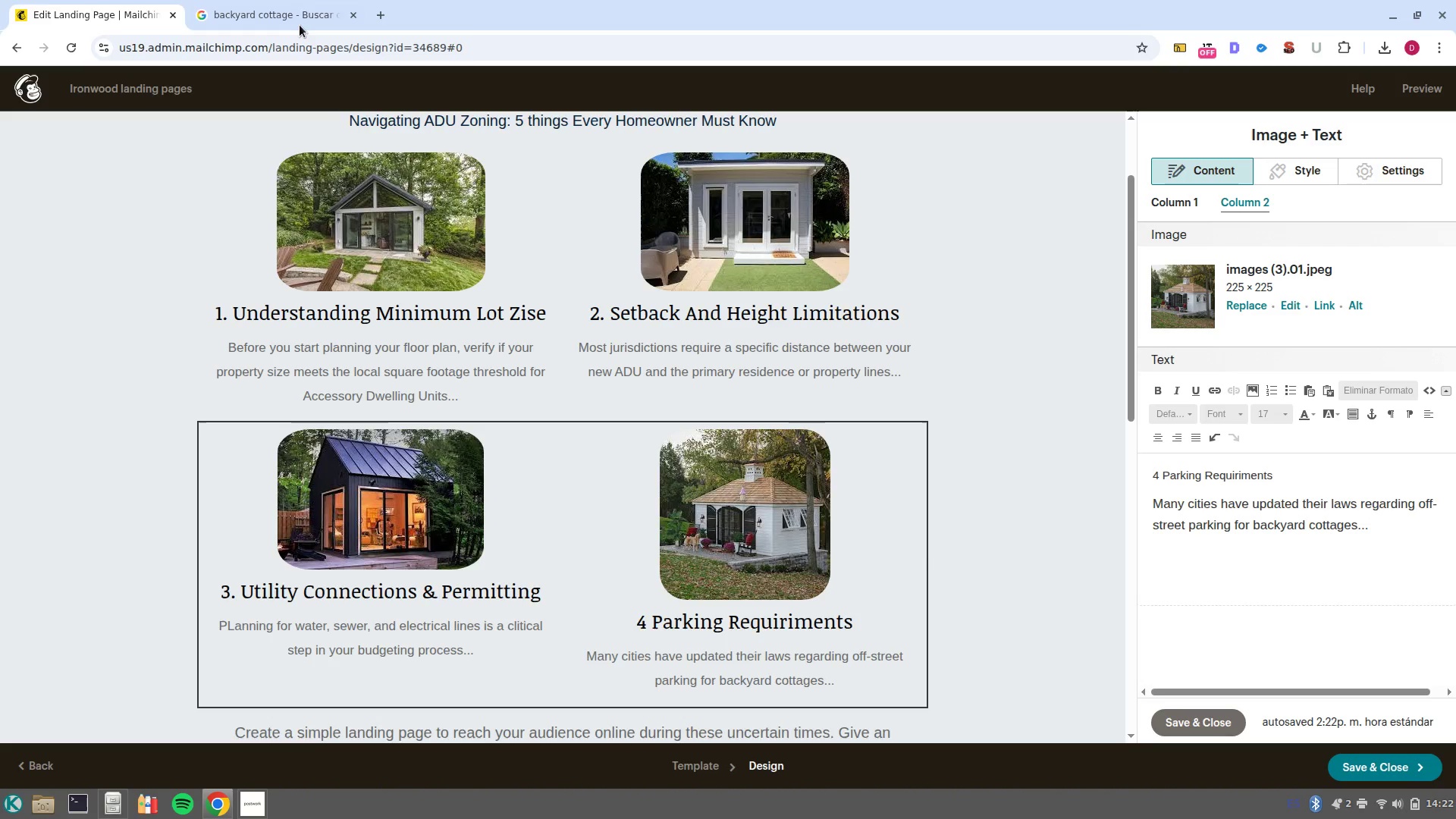 
left_click([298, 24])
 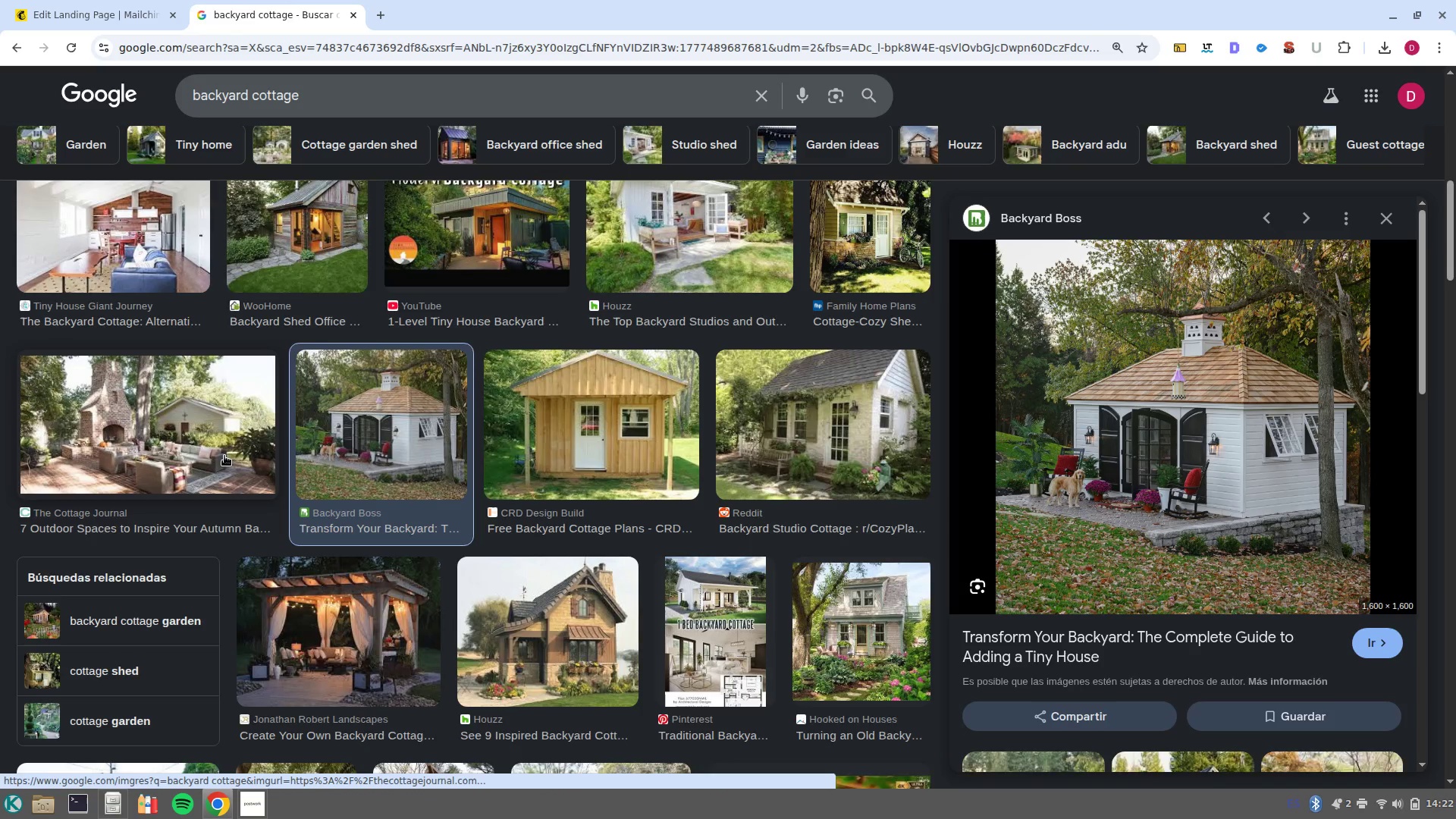 
scroll: coordinate [362, 431], scroll_direction: down, amount: 6.0
 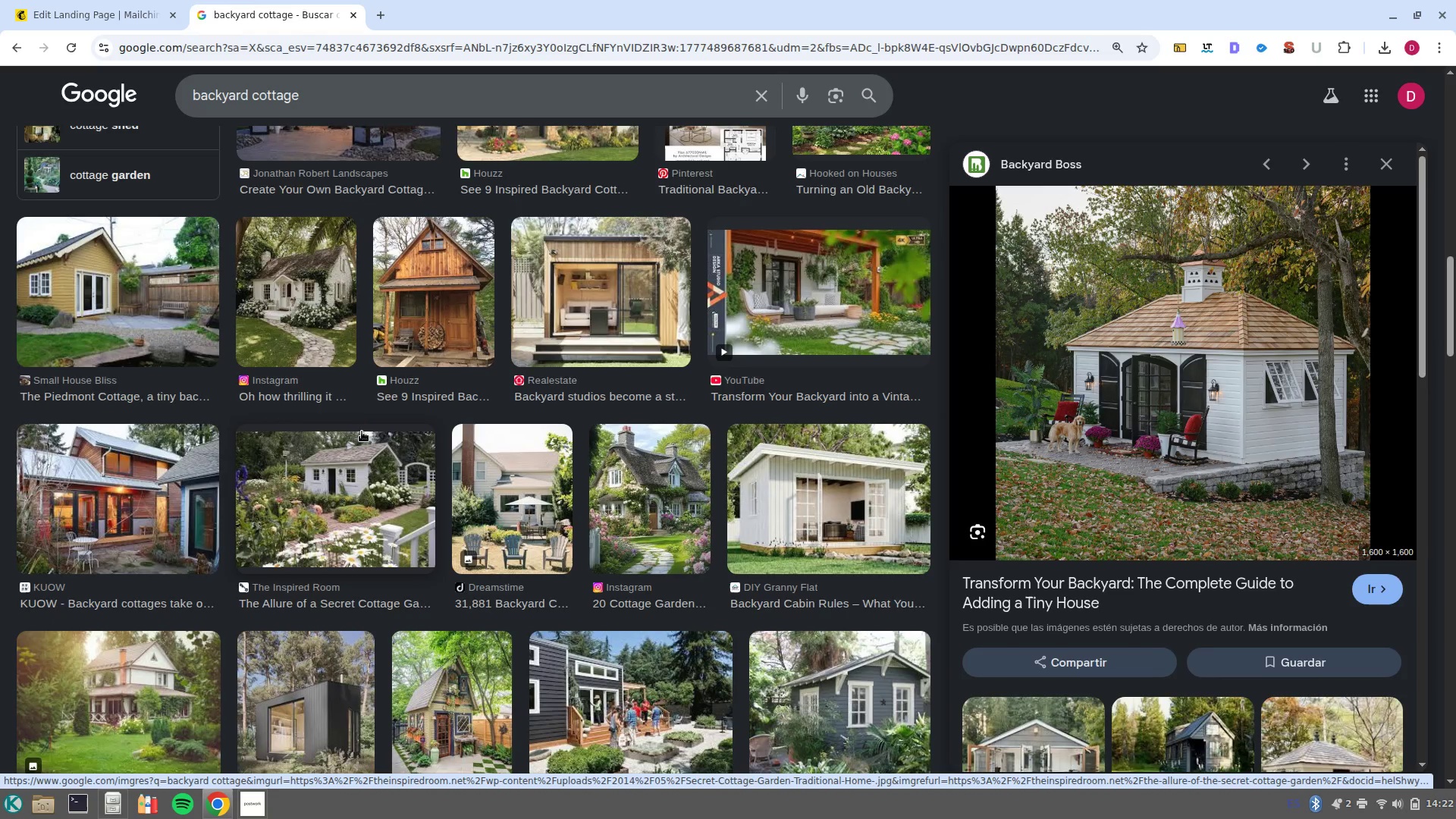 
scroll: coordinate [362, 431], scroll_direction: up, amount: 3.0
 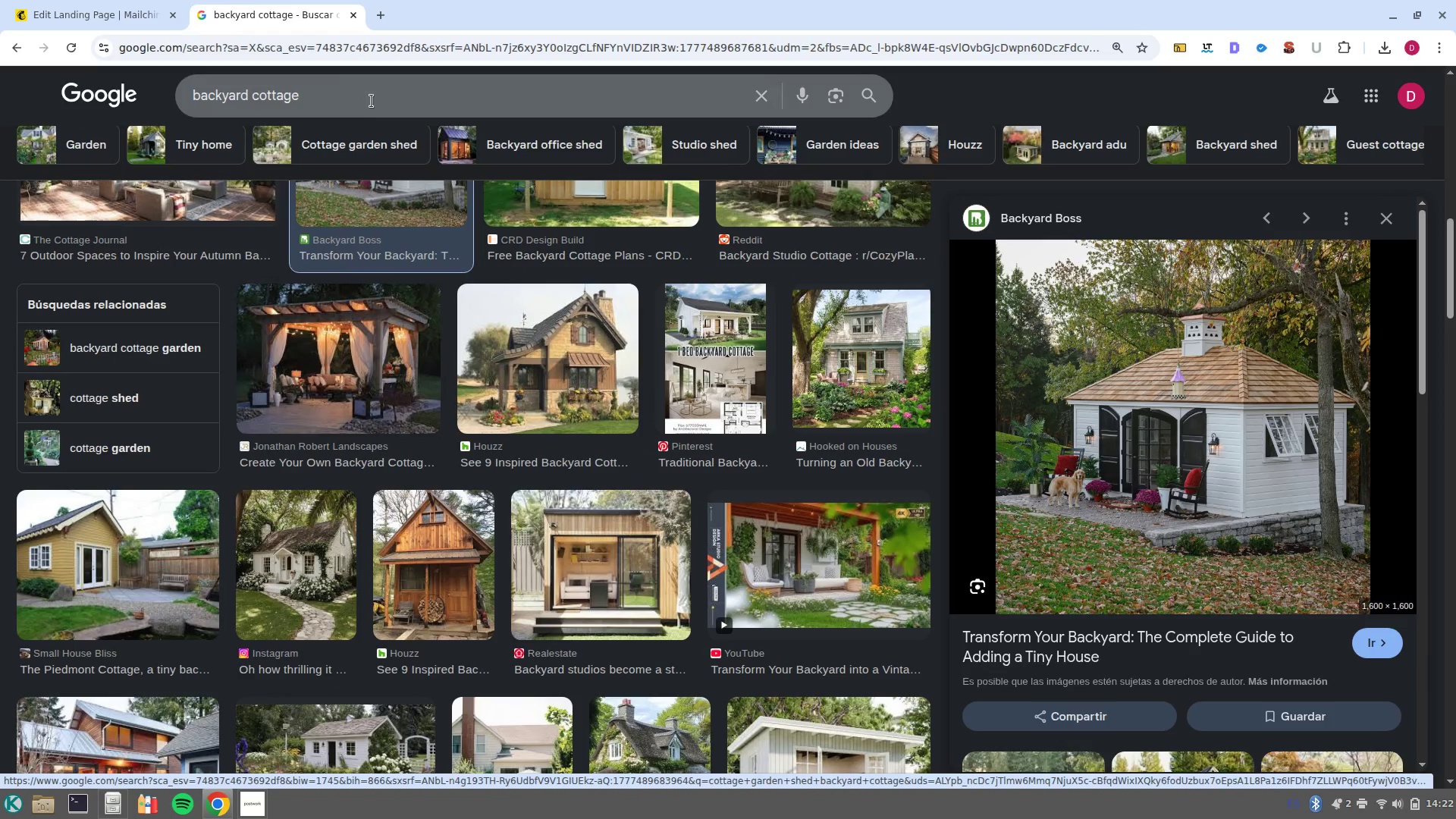 
left_click([373, 96])
 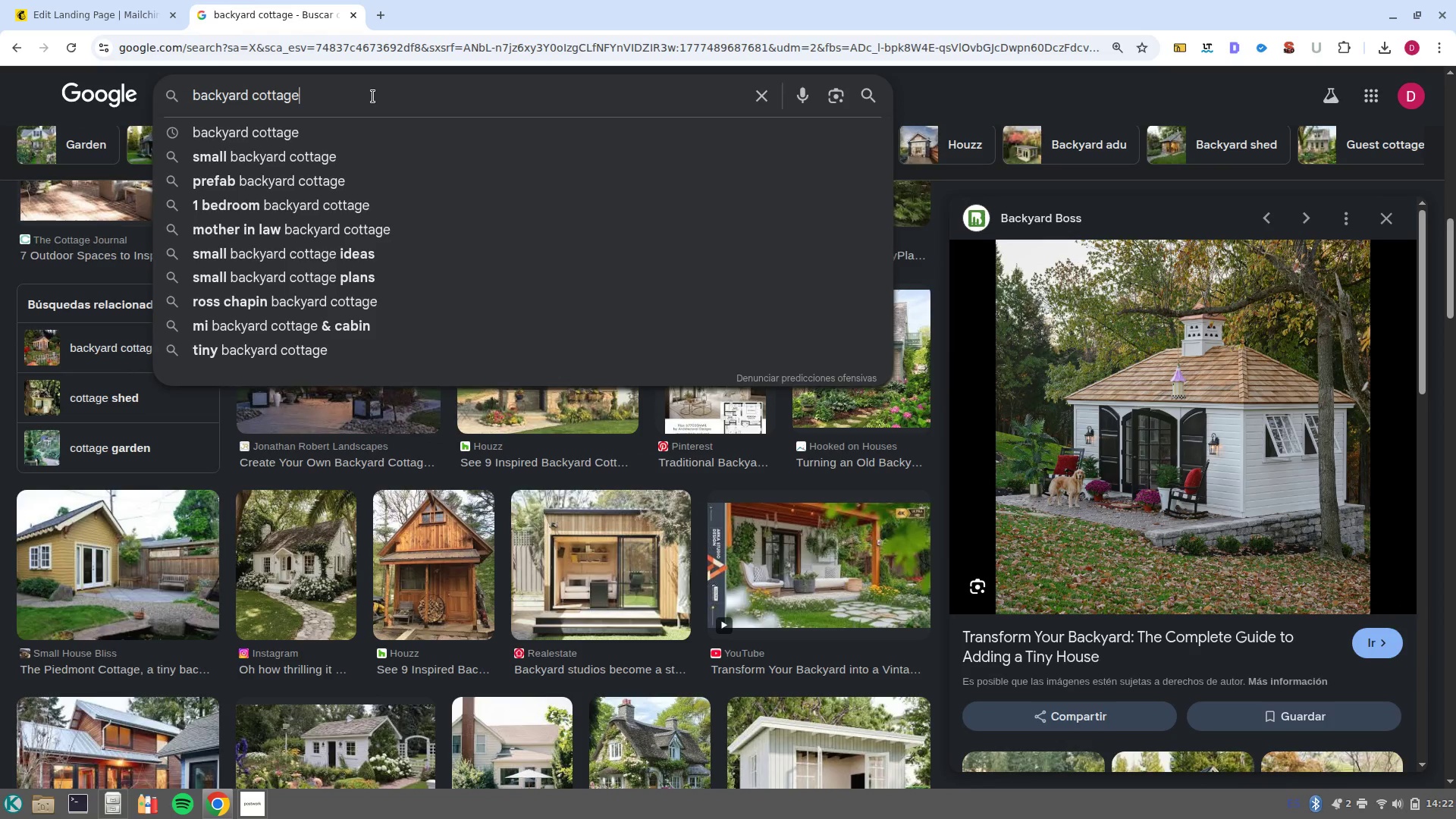 
type( parking)
 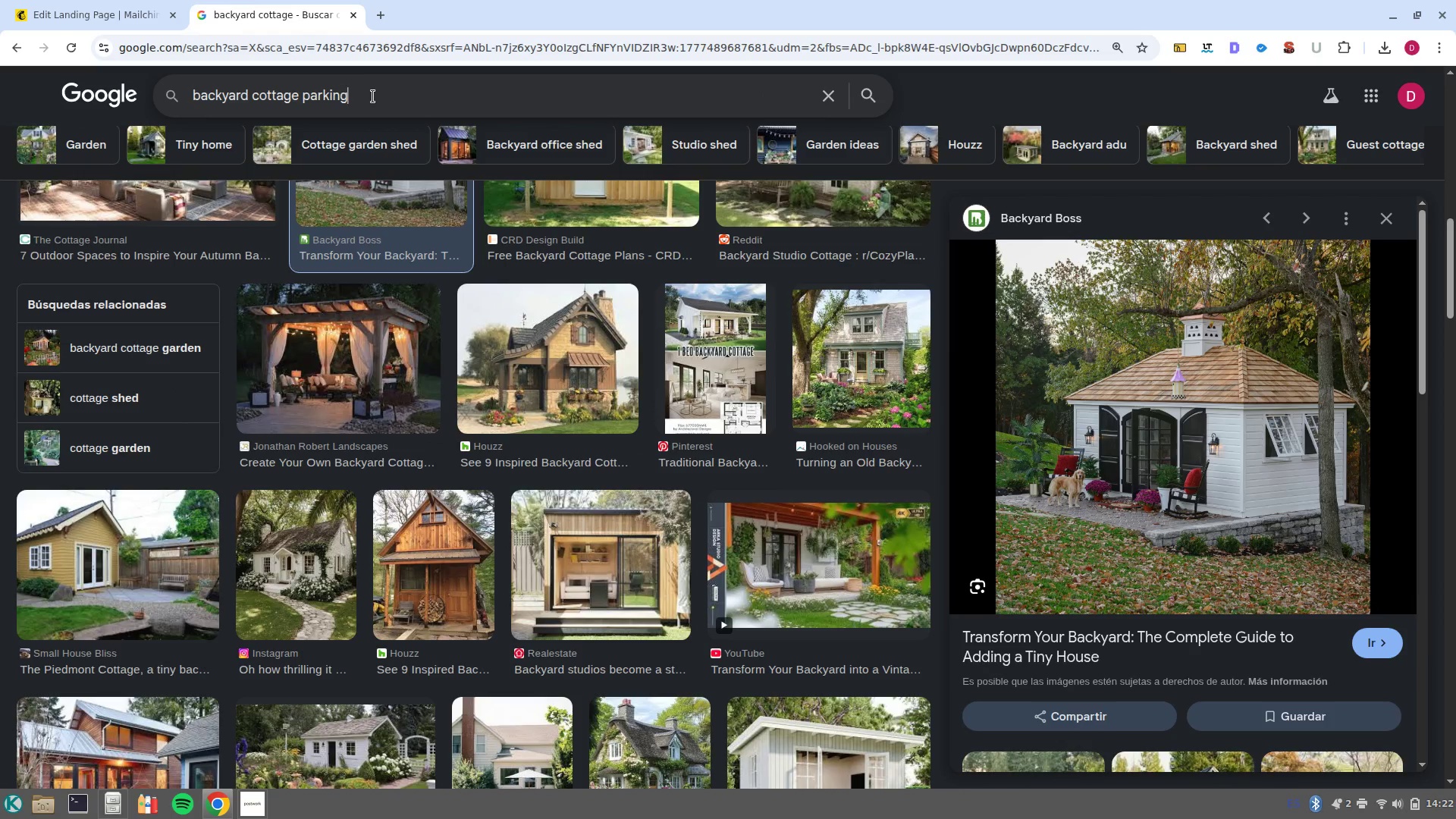 
key(Enter)
 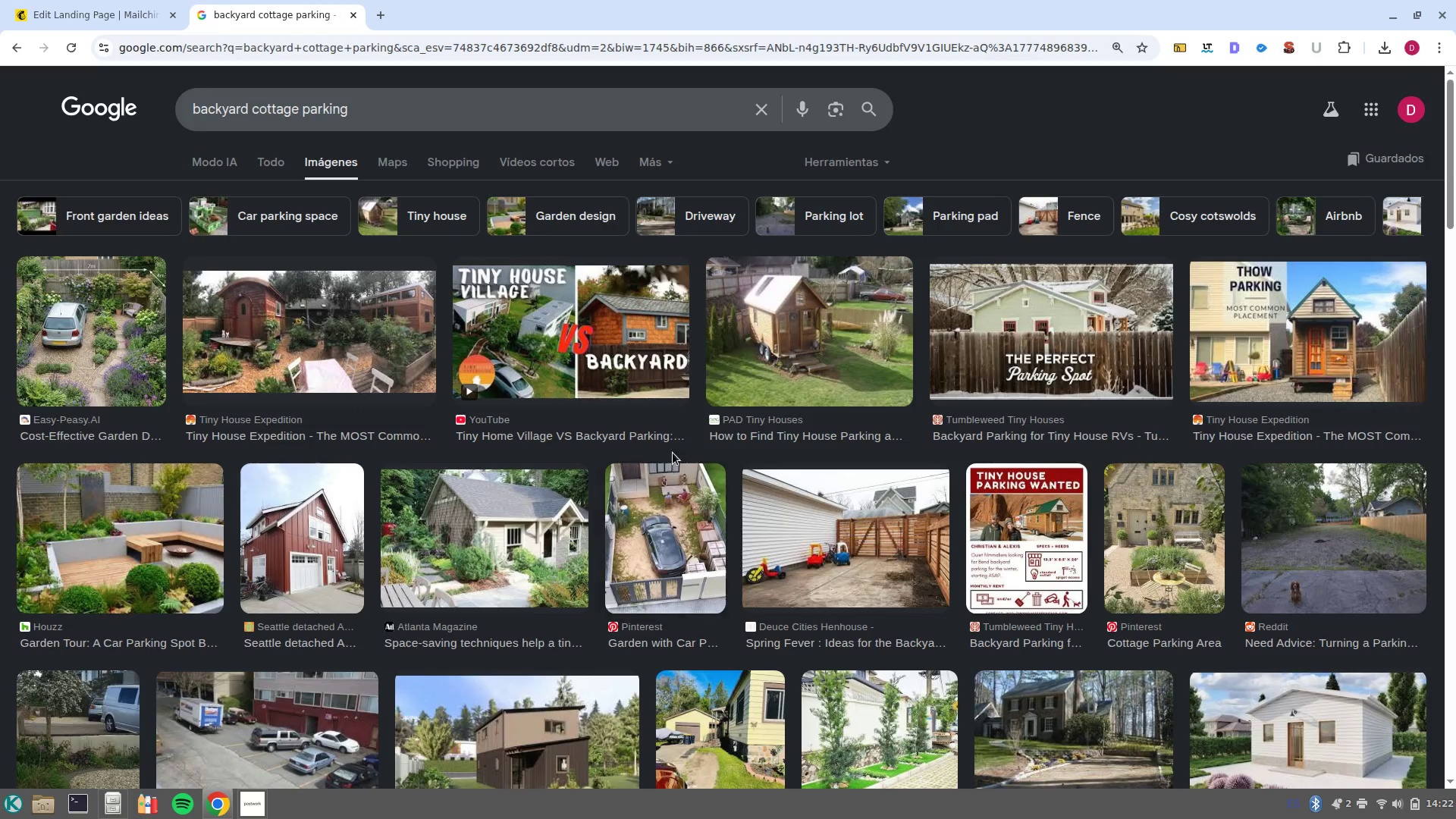 
left_click([89, 331])
 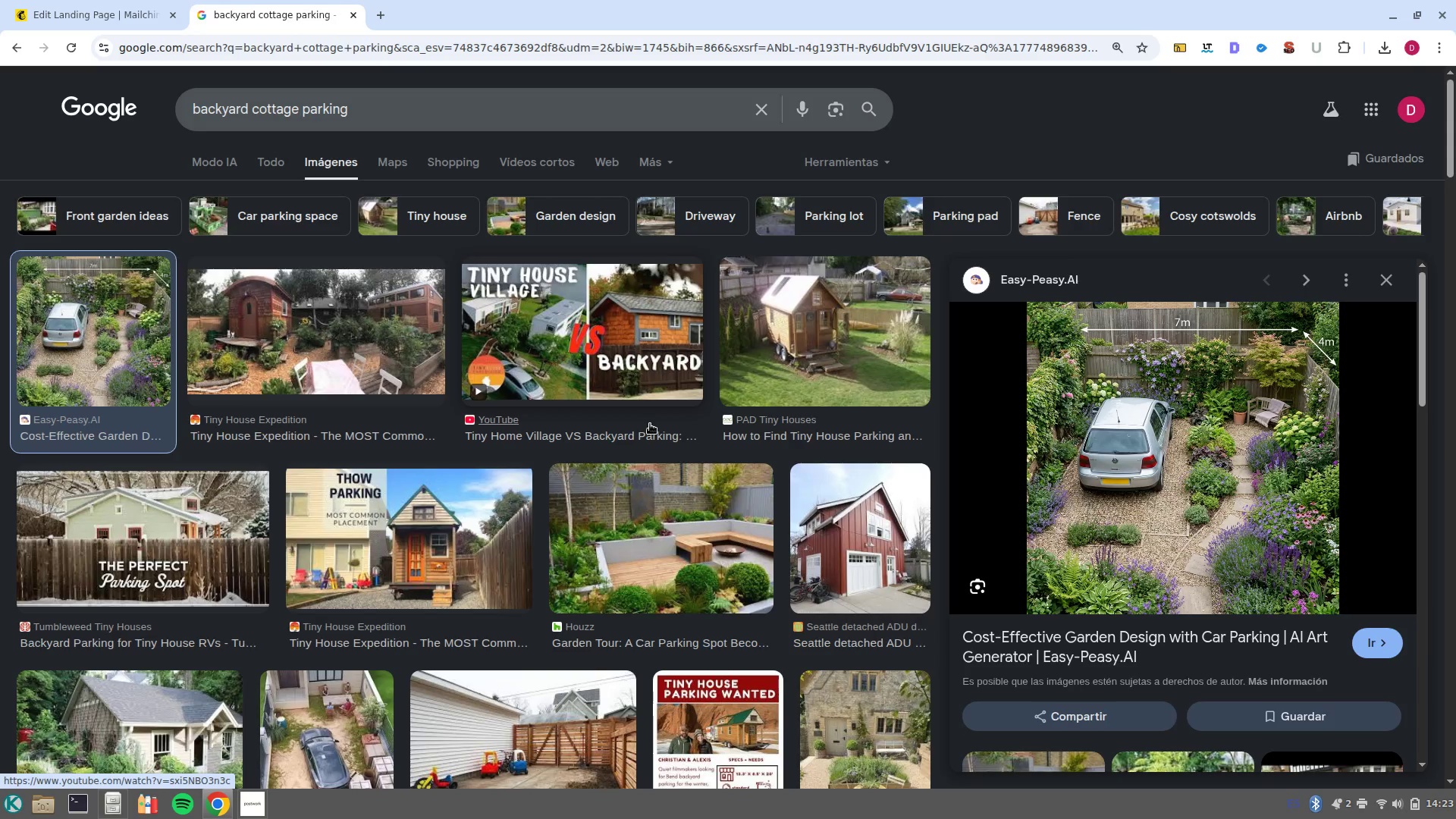 
scroll: coordinate [334, 408], scroll_direction: down, amount: 4.0
 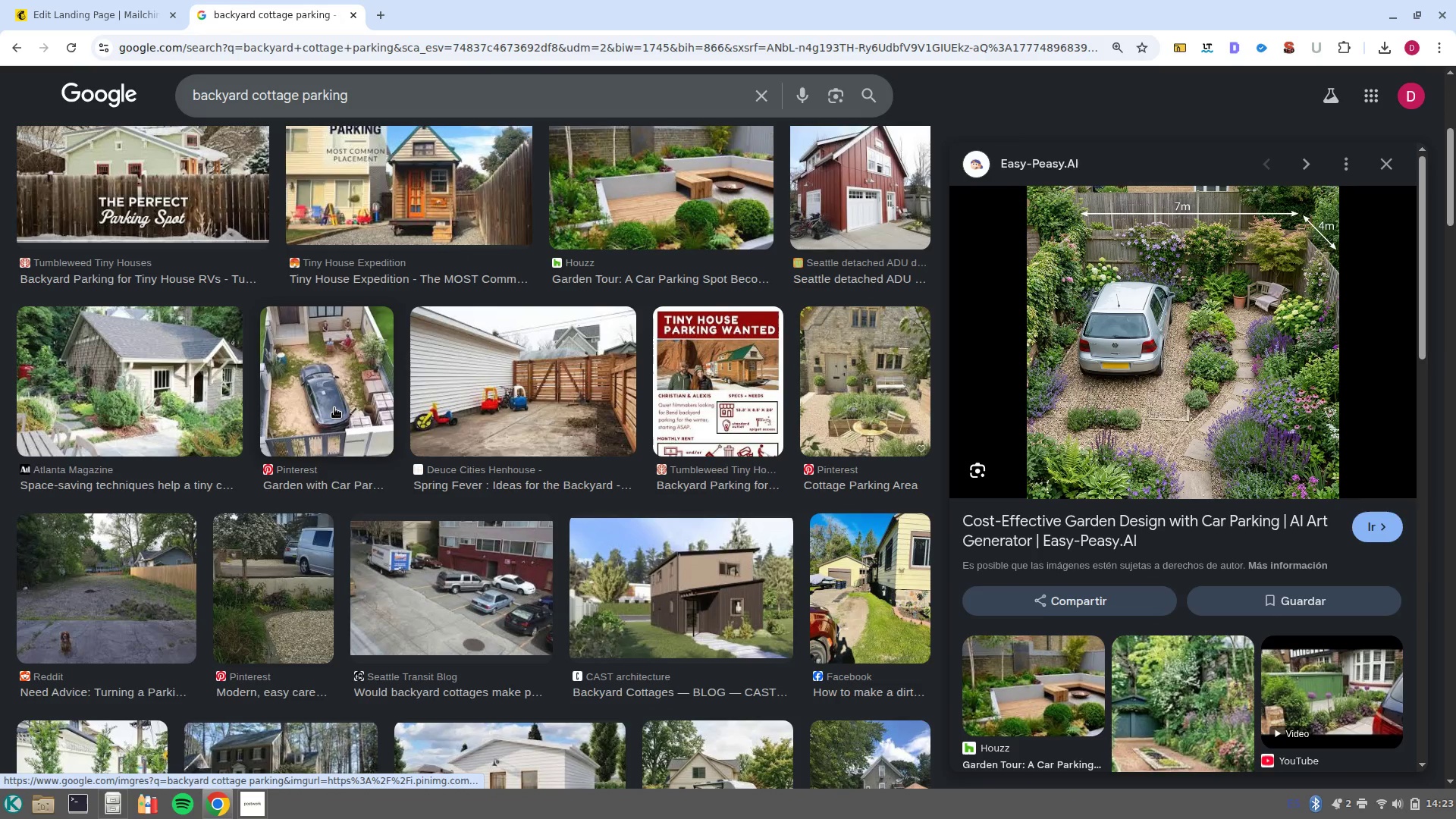 
scroll: coordinate [334, 408], scroll_direction: up, amount: 5.0
 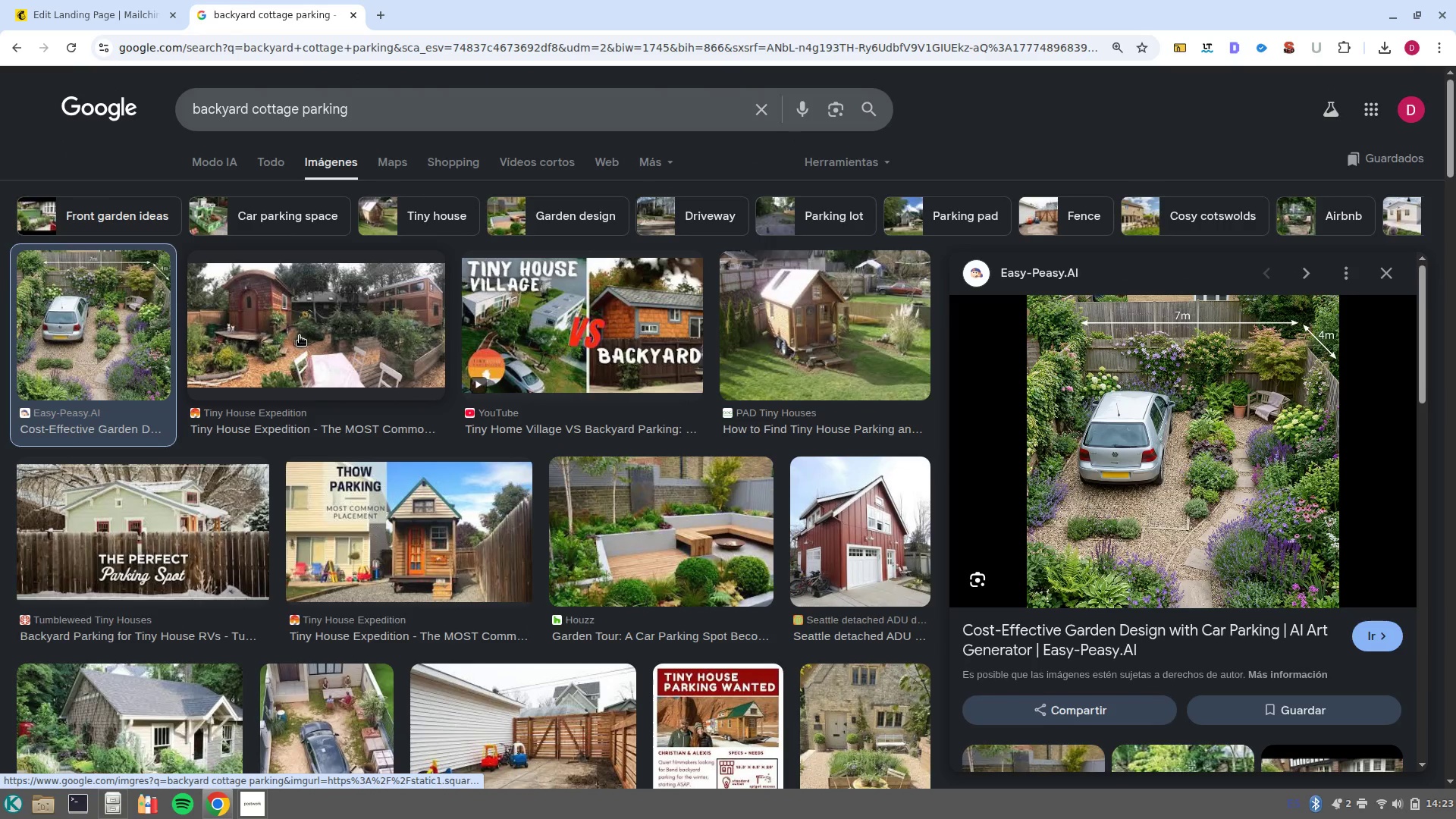 
left_click([300, 336])
 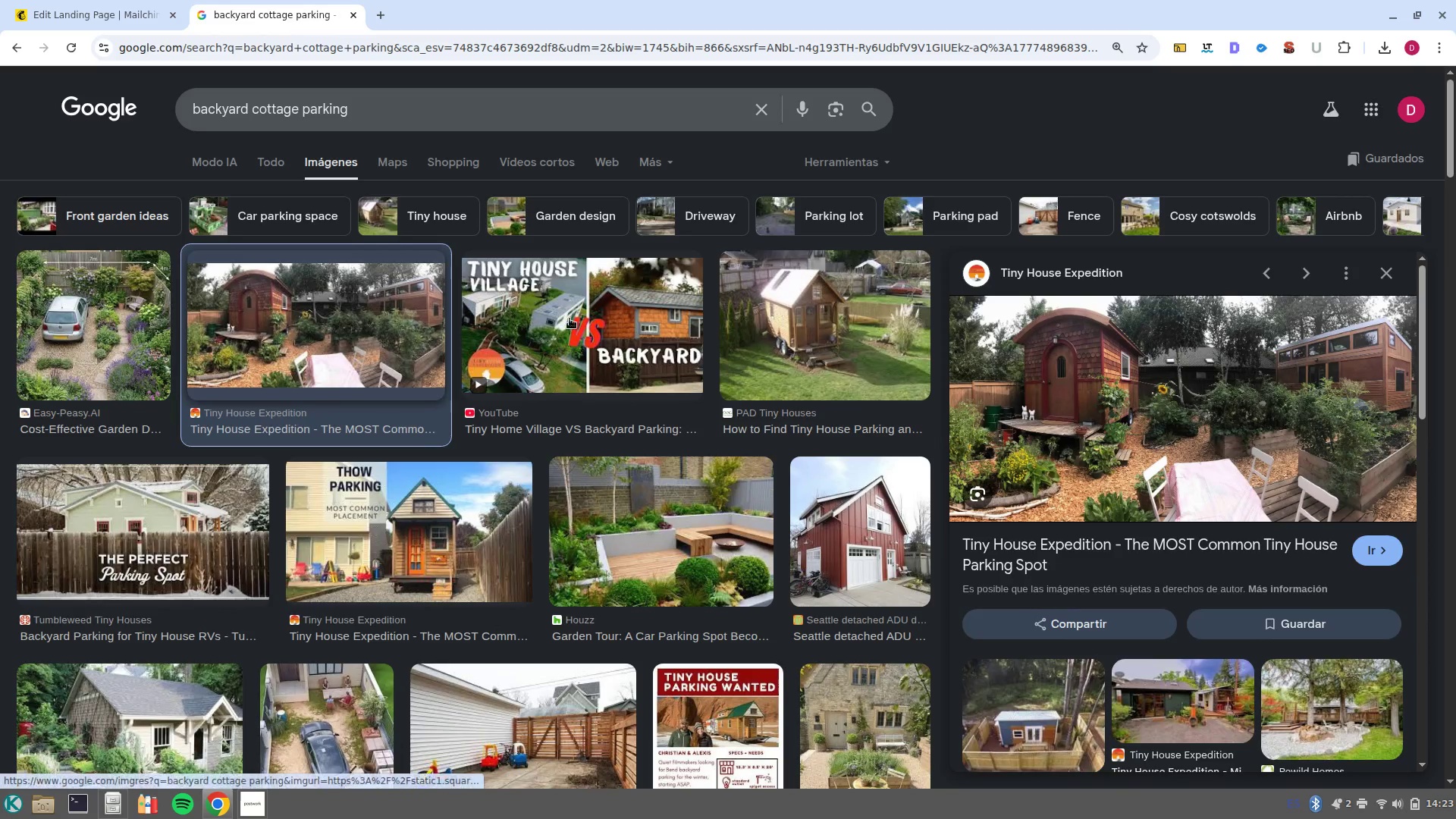 
right_click([1201, 366])
 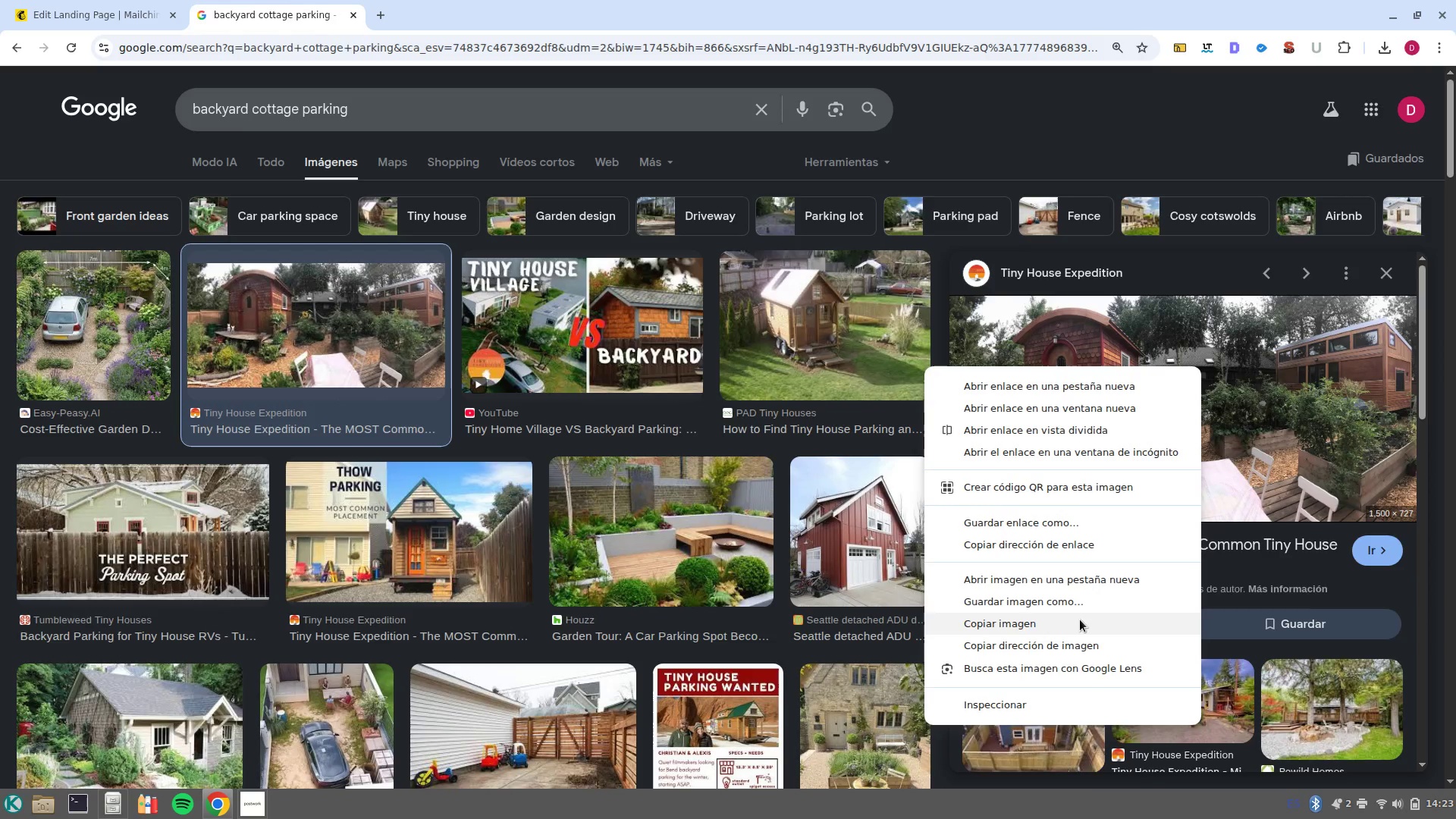 
left_click([1081, 605])
 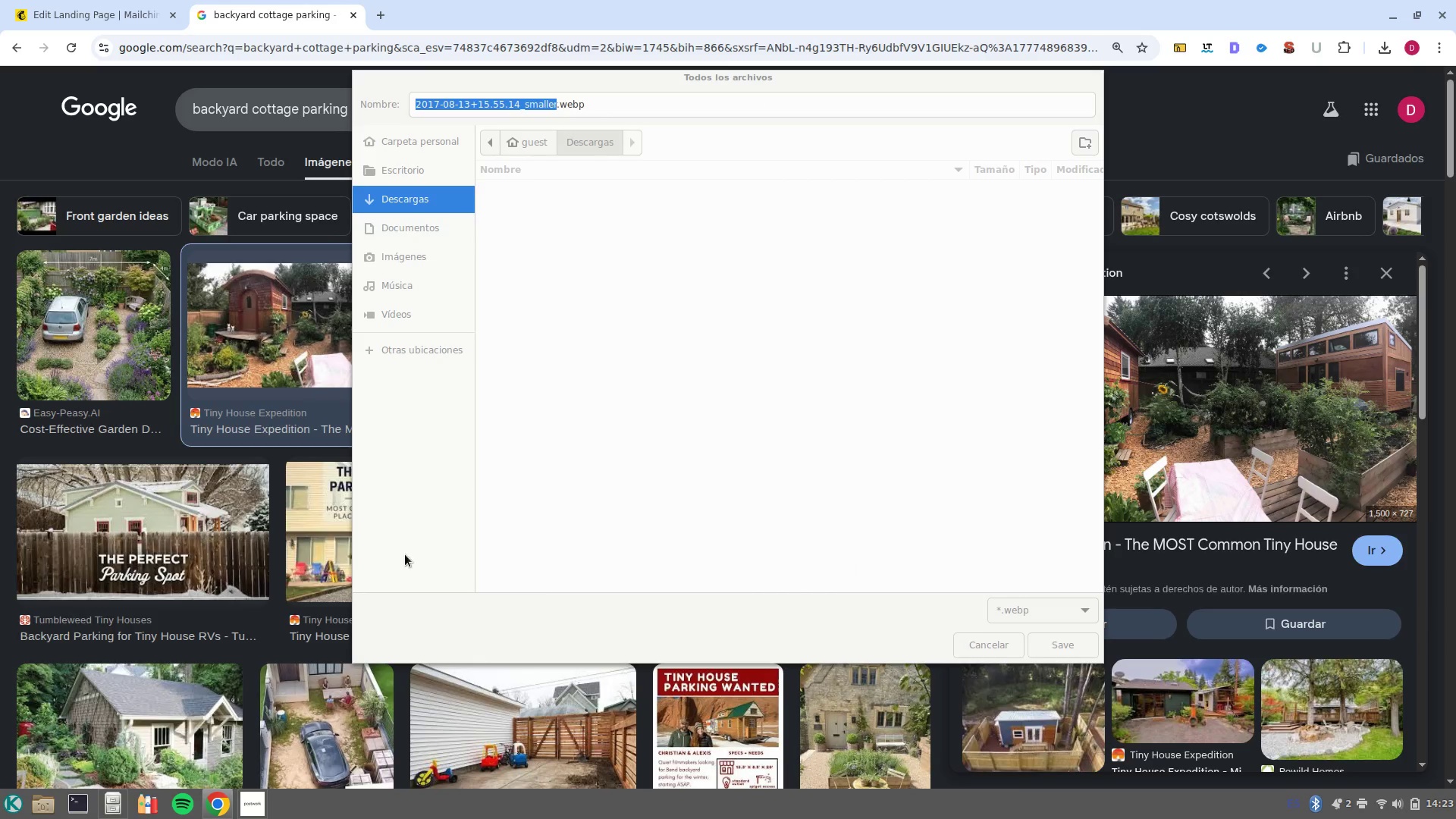 
left_click([287, 621])
 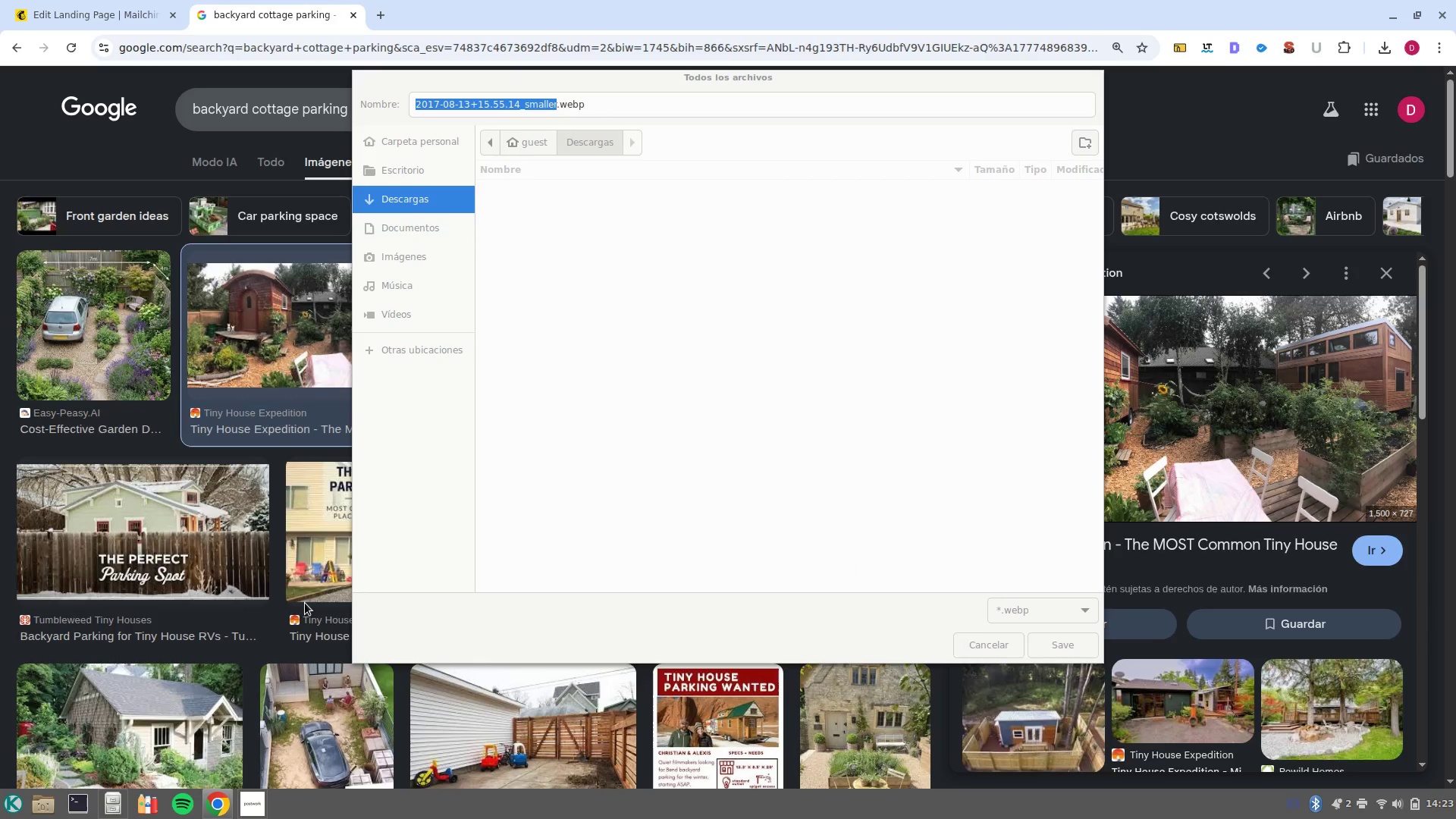 
key(Escape)
 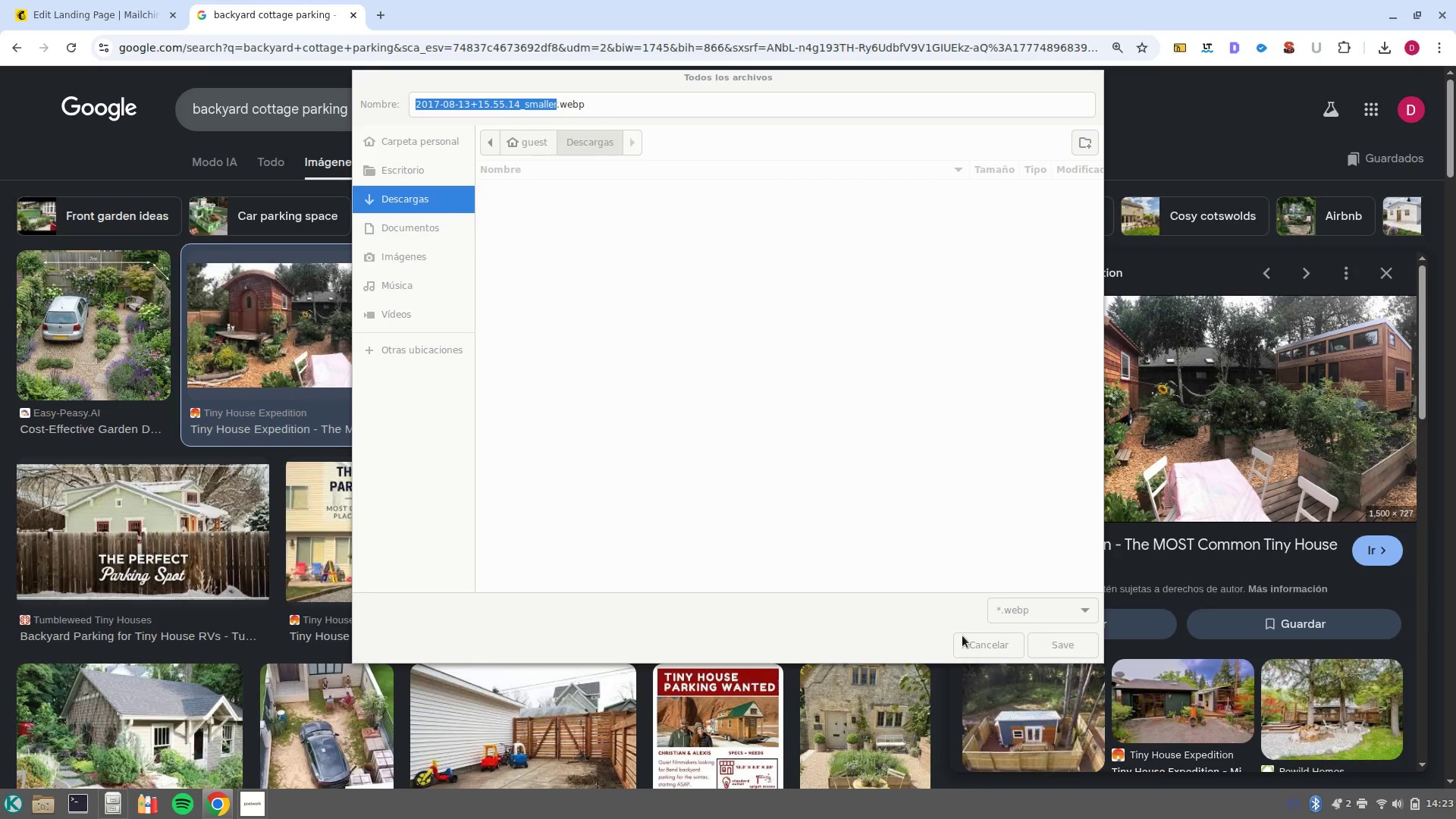 
left_click([989, 640])
 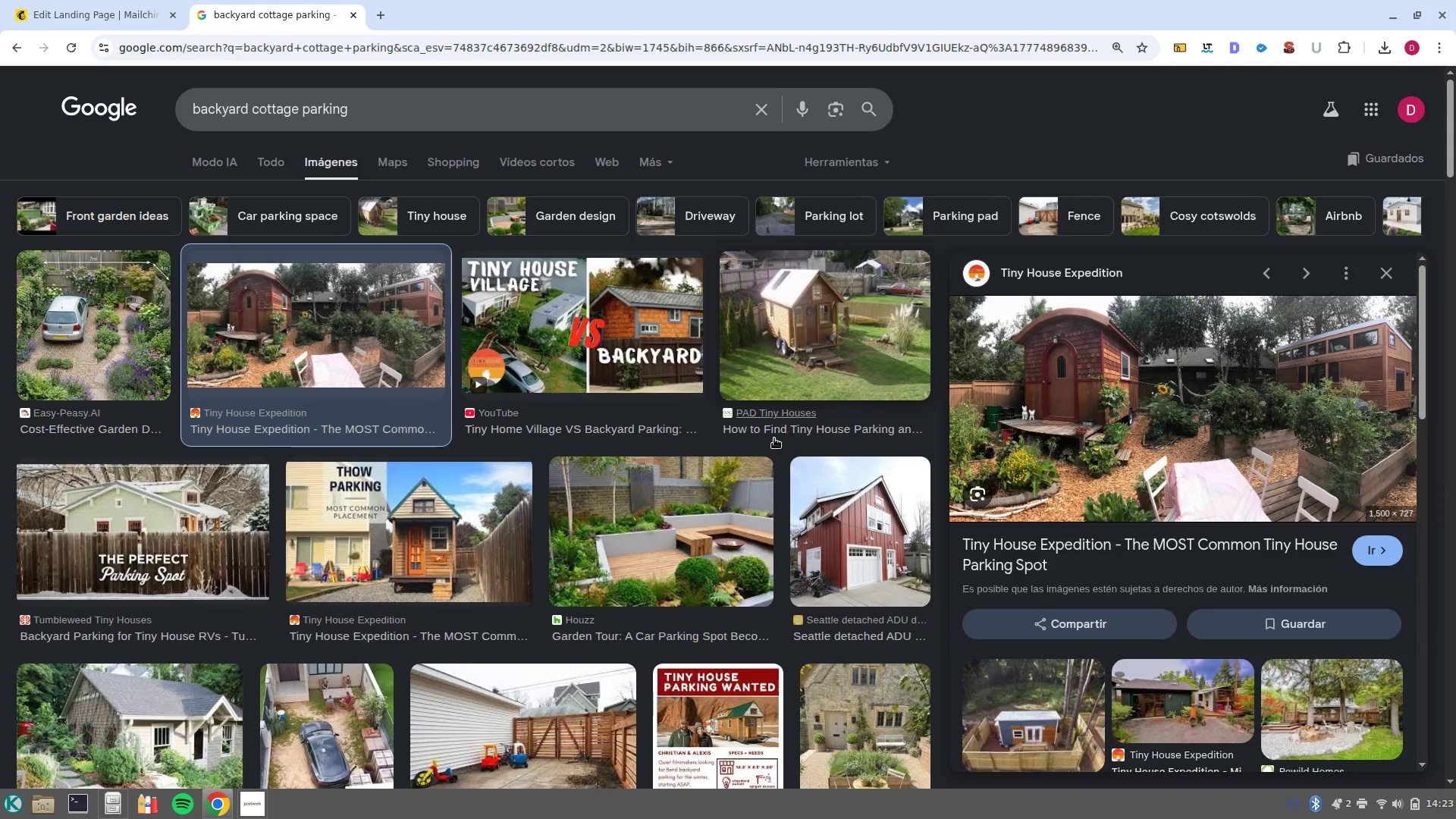 
scroll: coordinate [551, 489], scroll_direction: down, amount: 2.0
 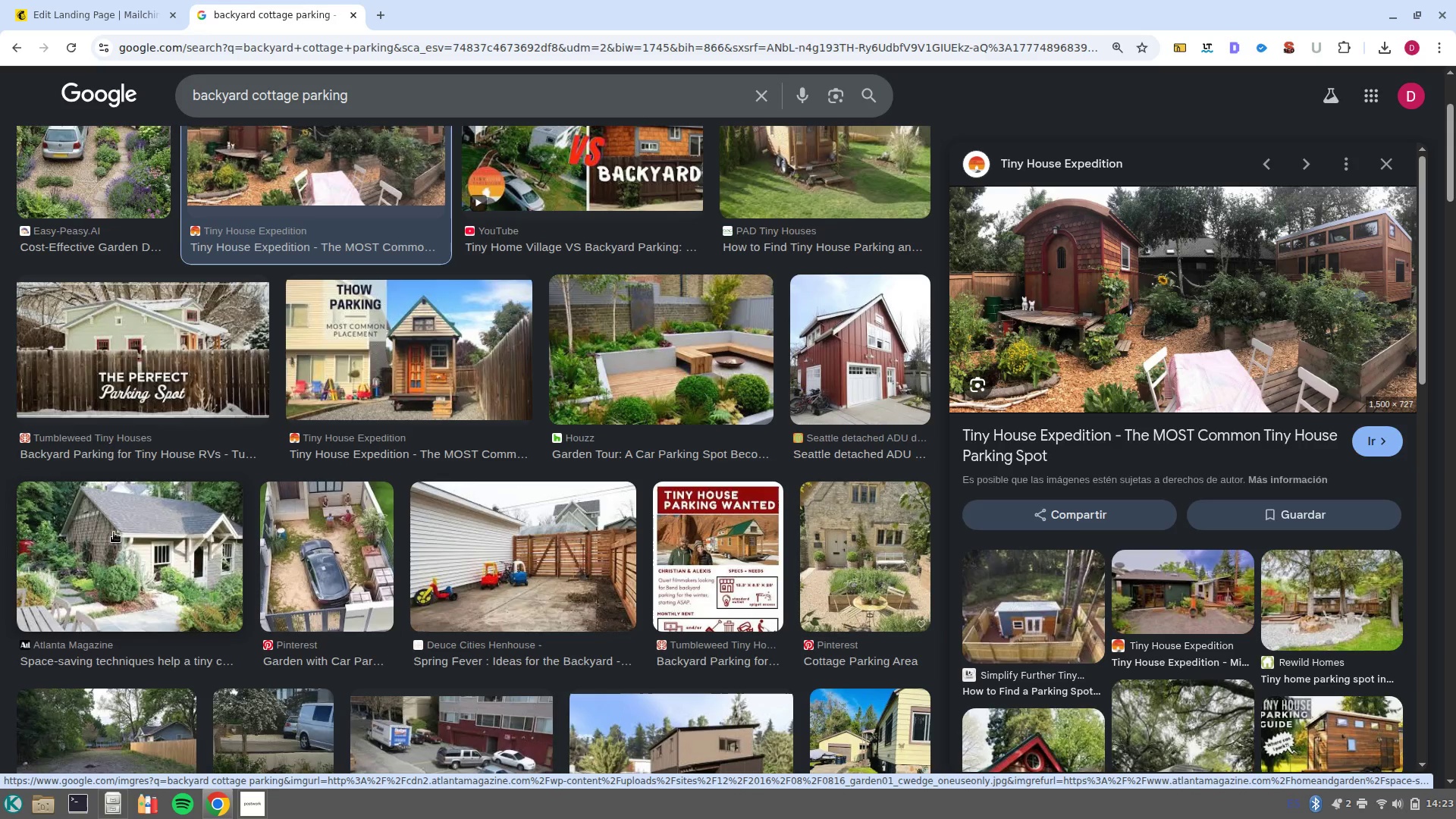 
left_click([155, 538])
 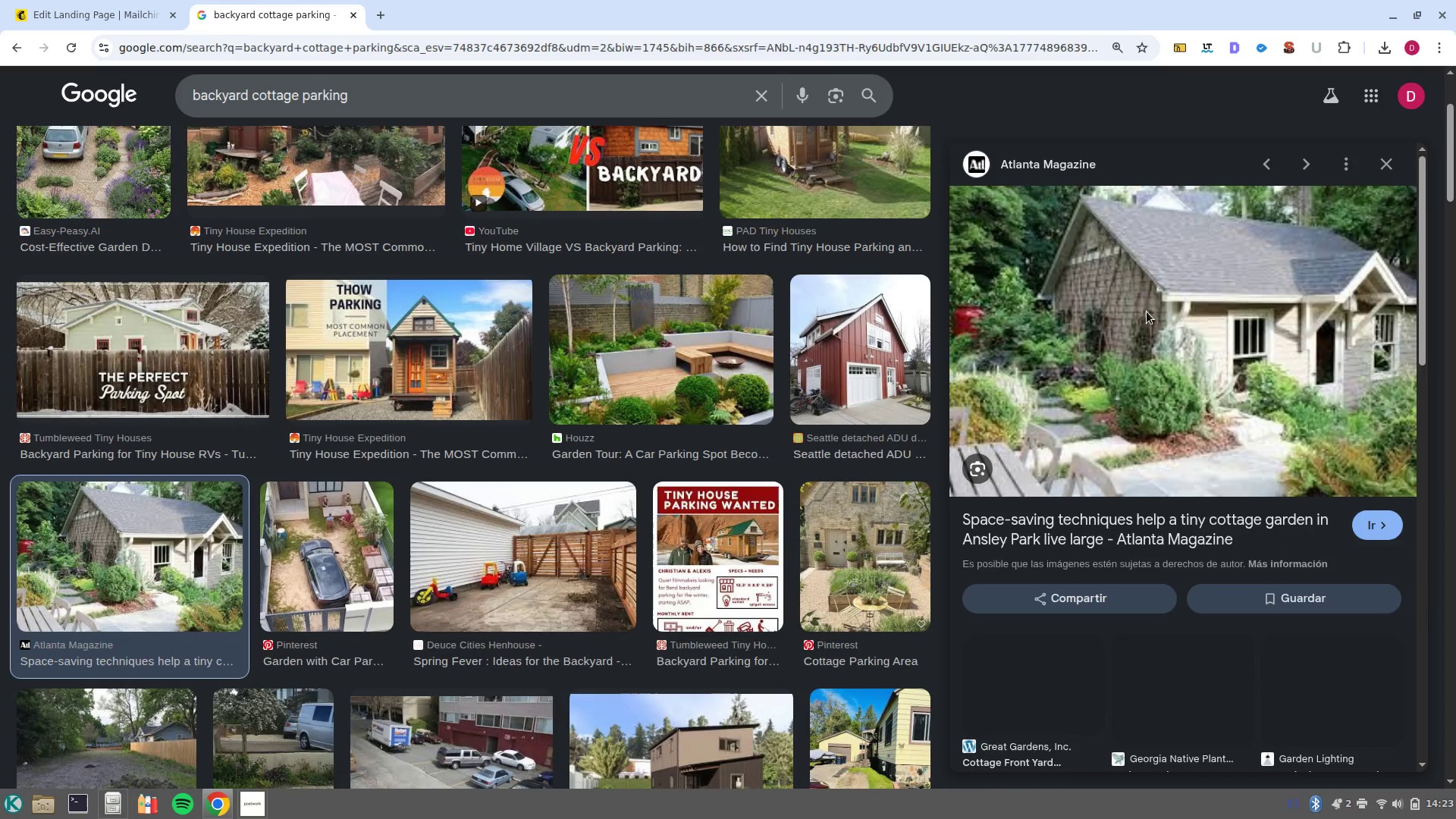 
right_click([1160, 293])
 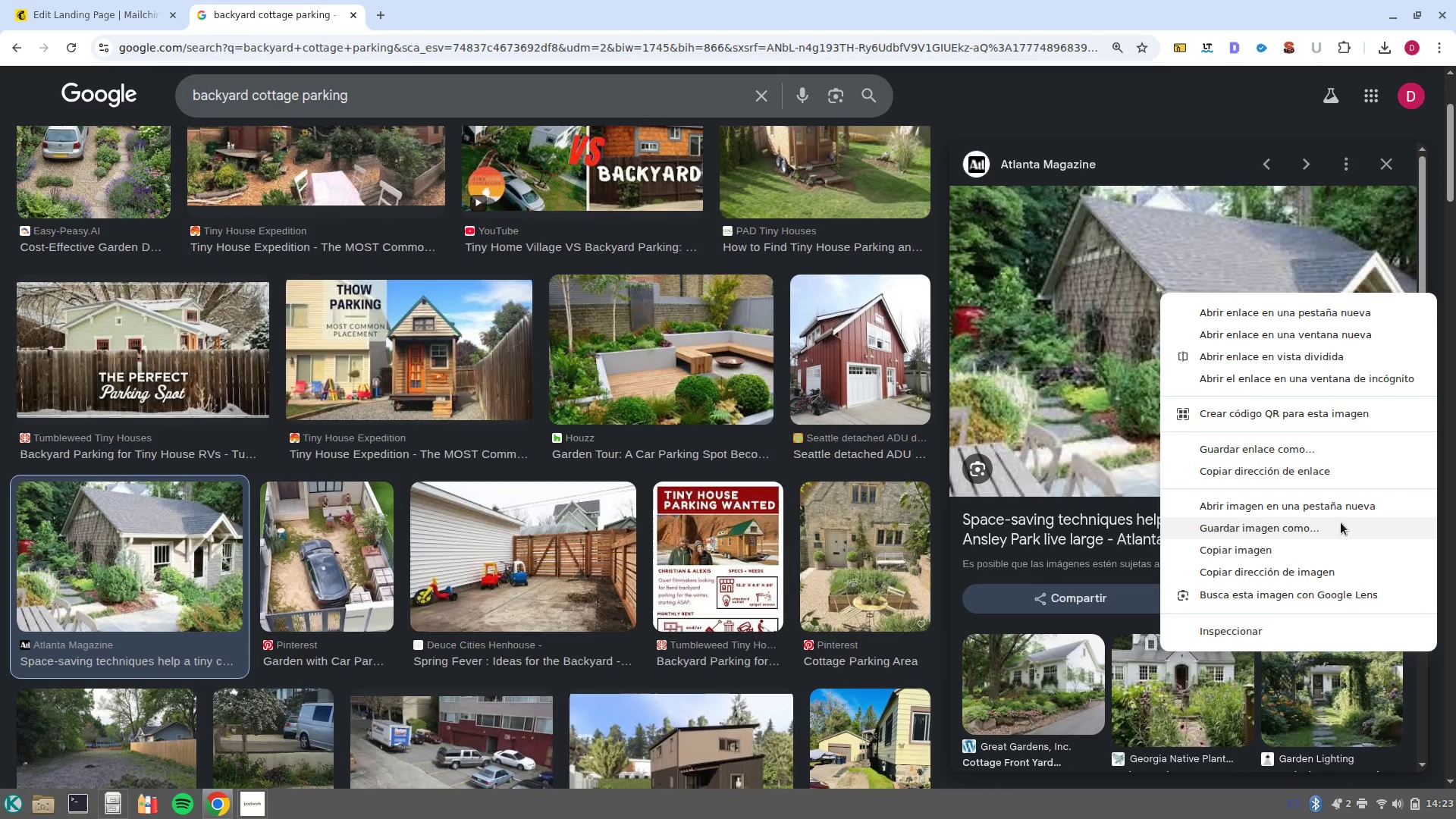 
left_click([1341, 522])
 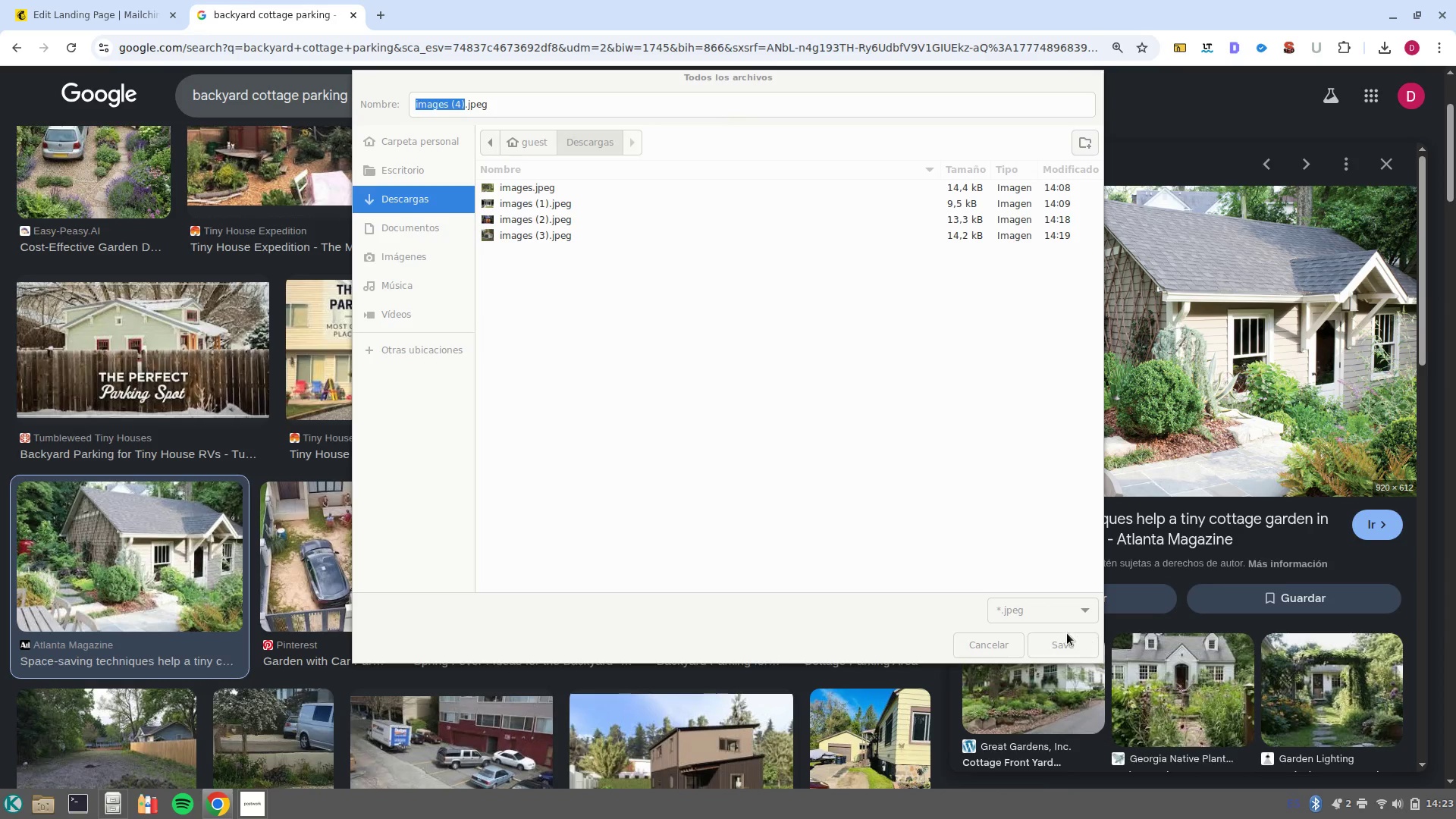 
left_click([1056, 651])
 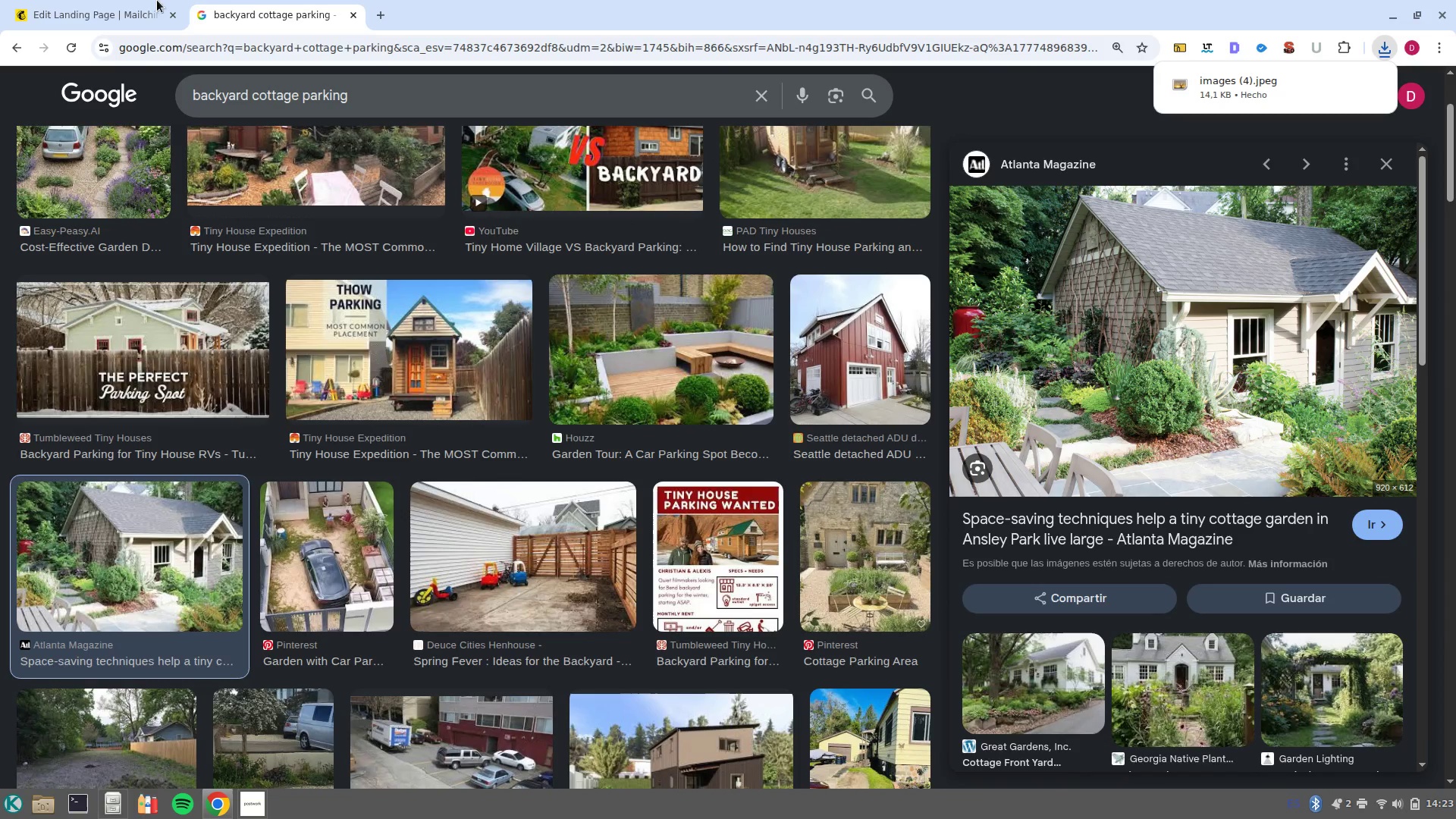 
left_click([134, 0])
 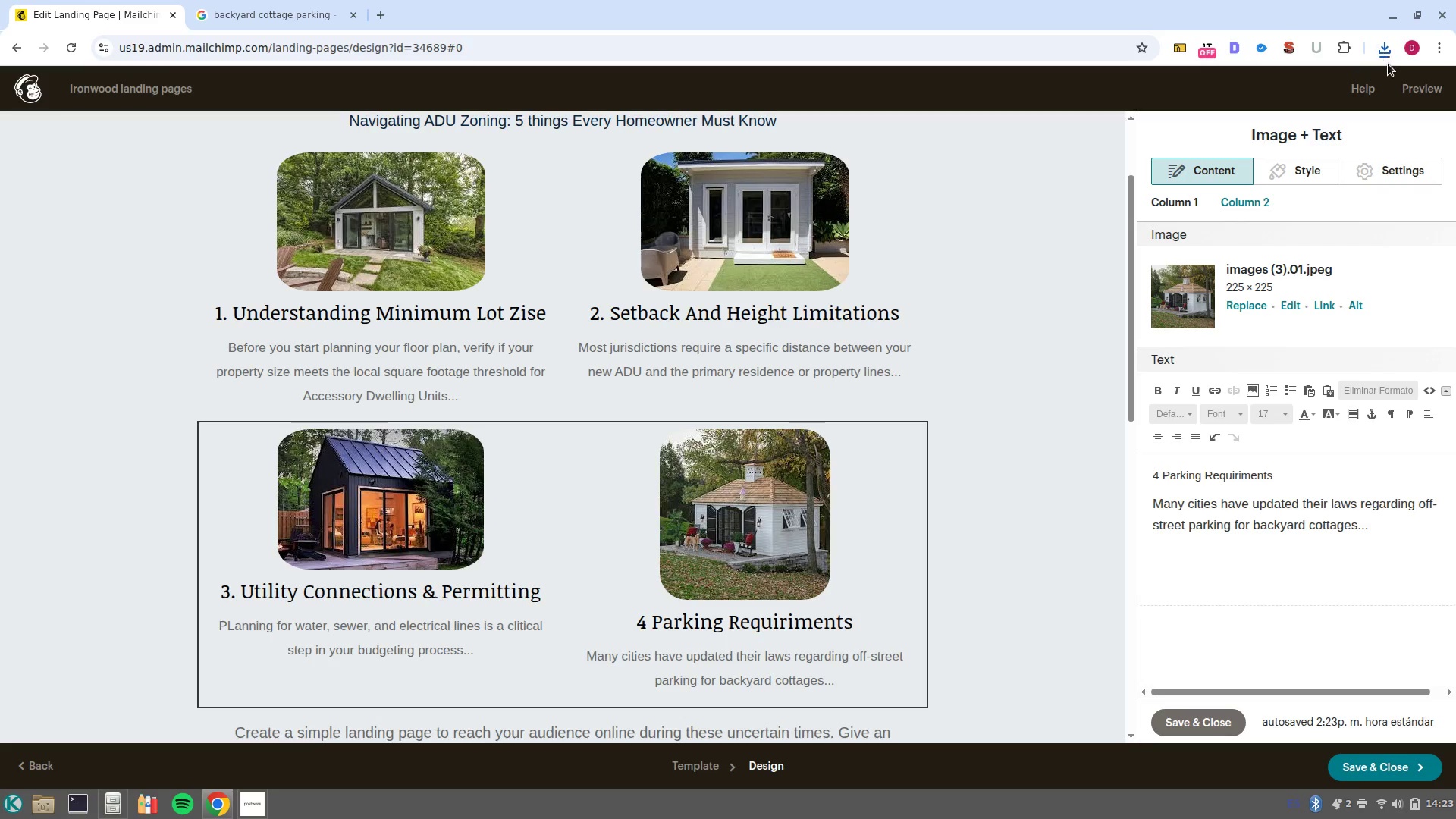 
left_click([1385, 49])
 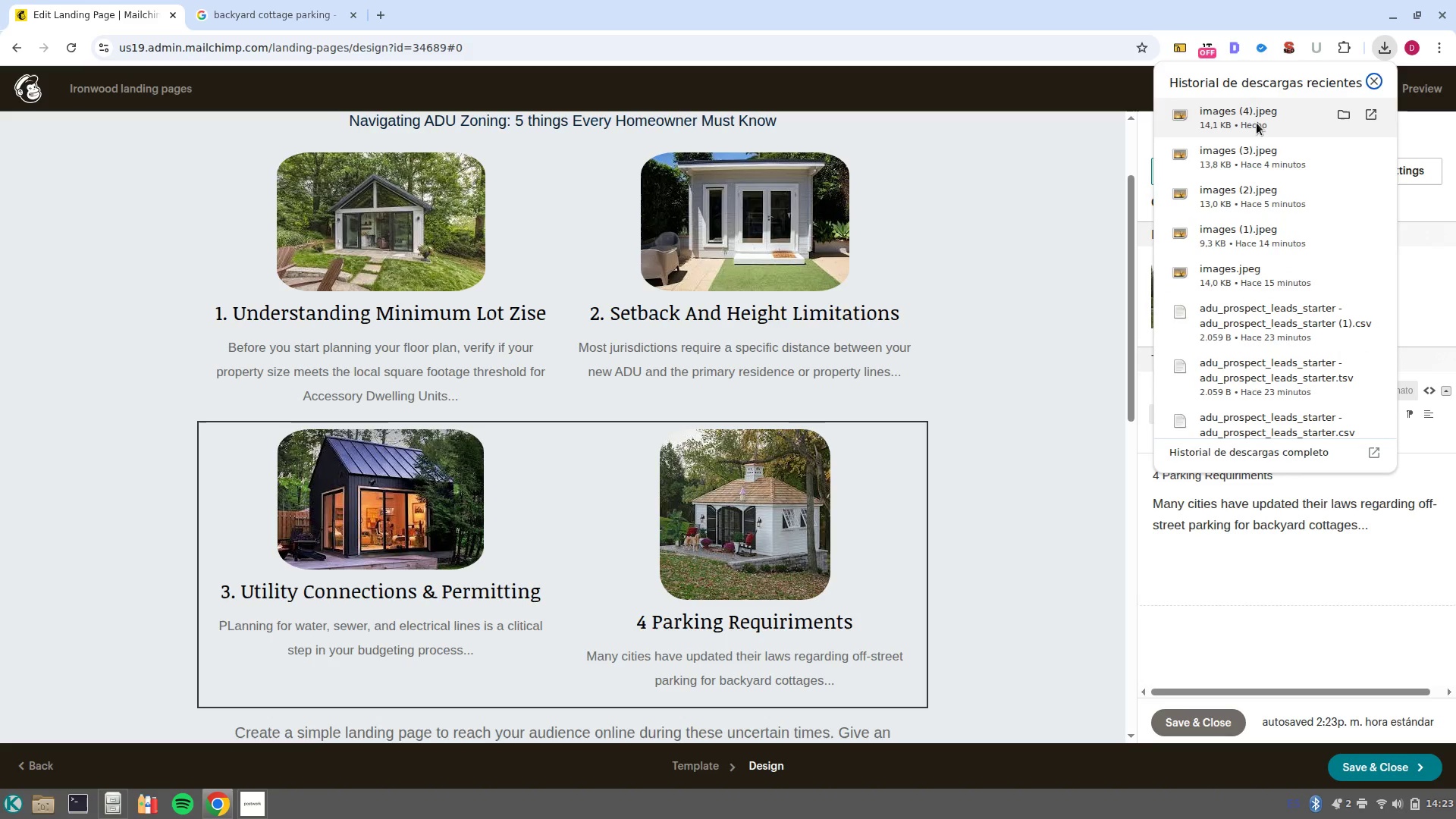 
left_click_drag(start_coordinate=[1257, 123], to_coordinate=[756, 495])
 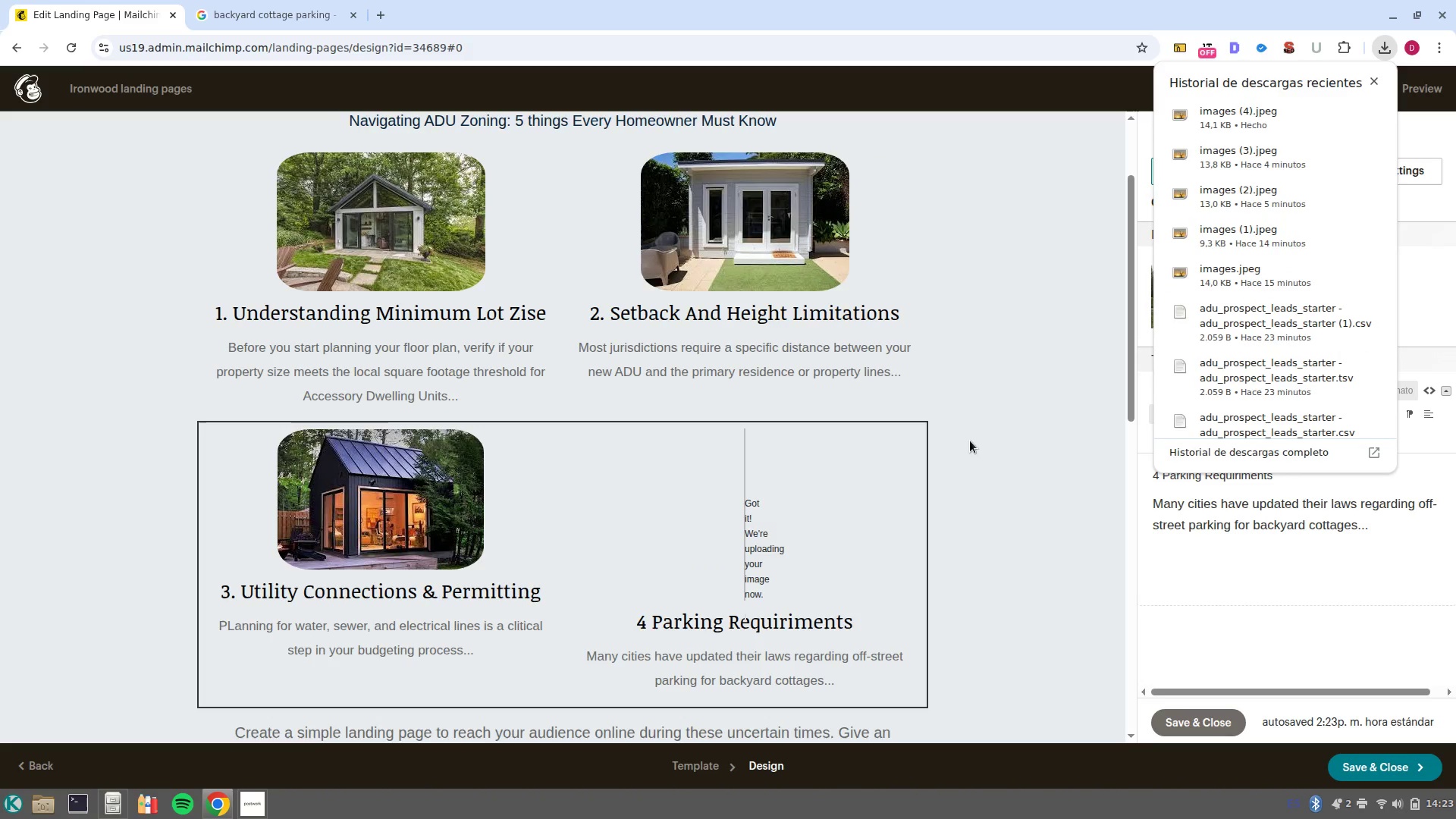 
left_click([992, 459])
 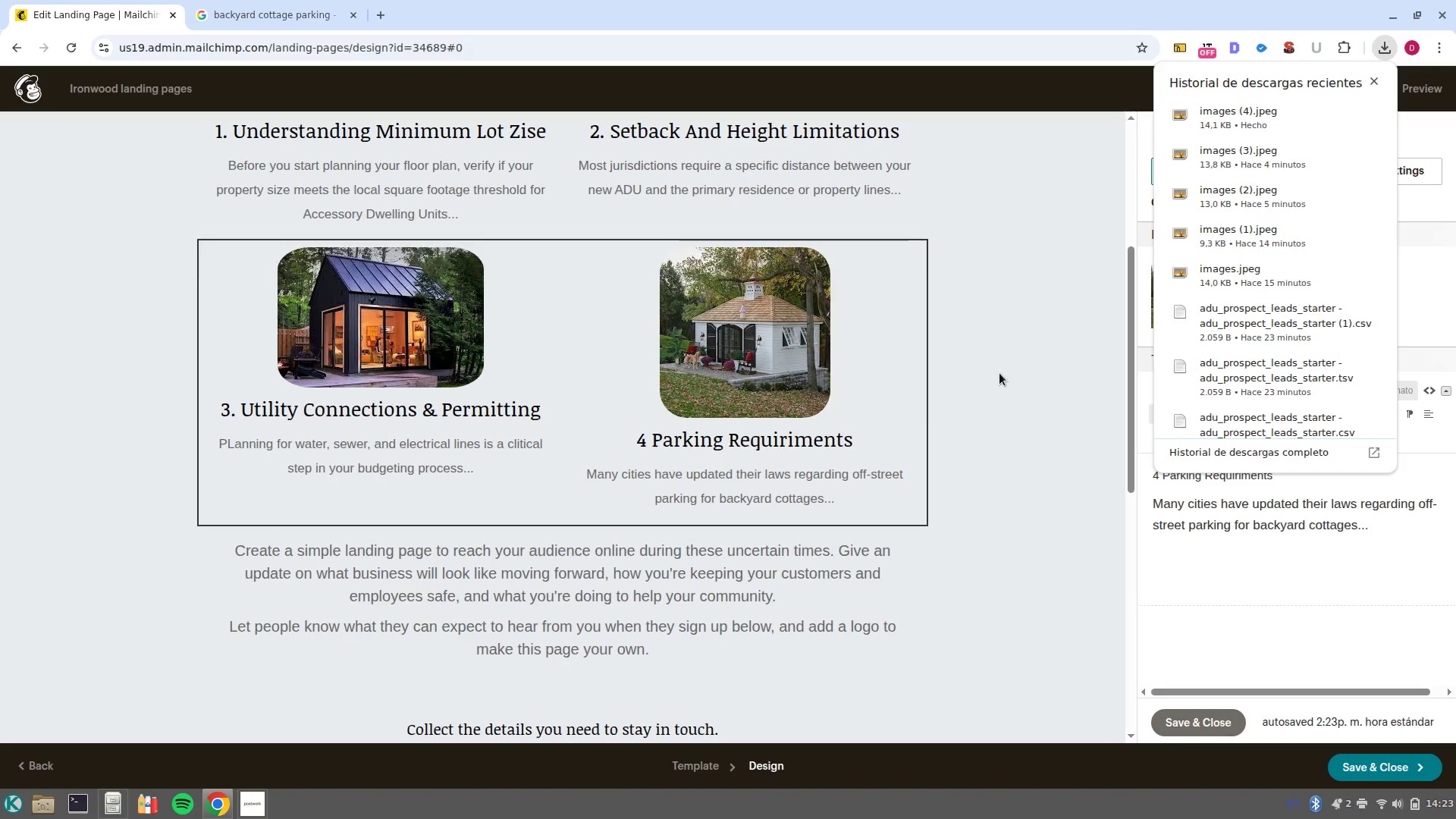 
scroll: coordinate [952, 491], scroll_direction: down, amount: 3.0
 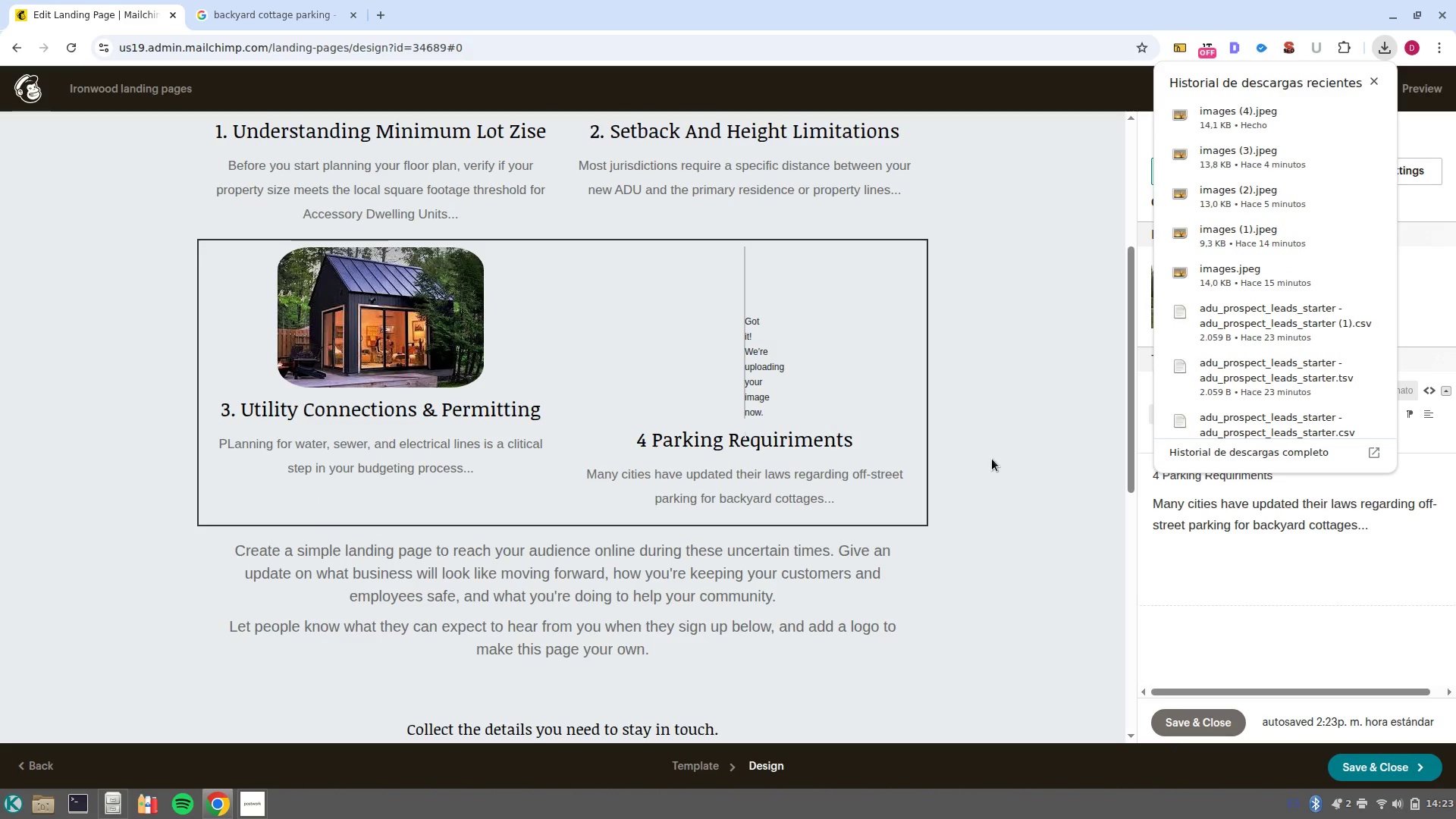 
left_click([1002, 364])
 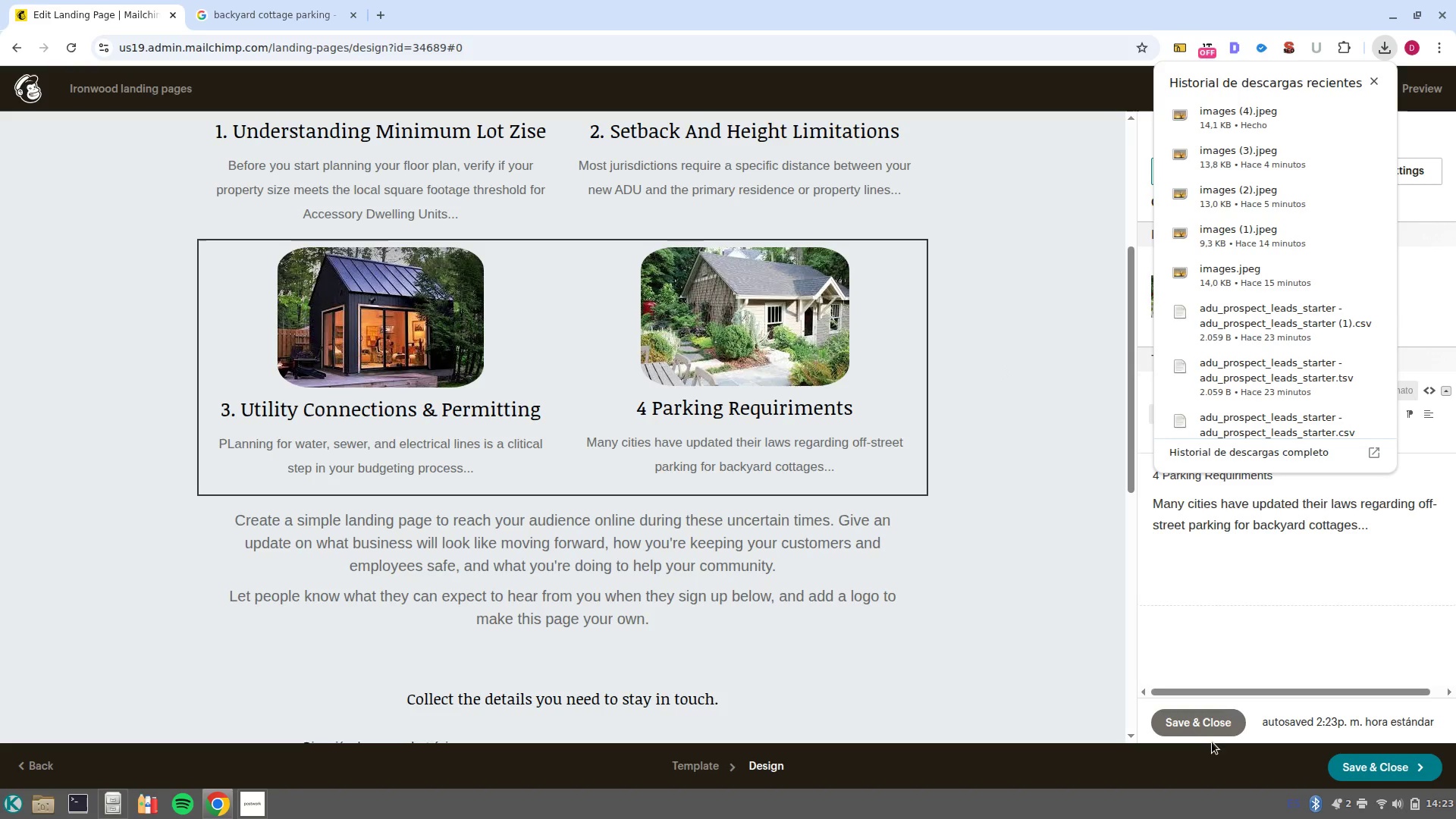 
left_click([1209, 733])
 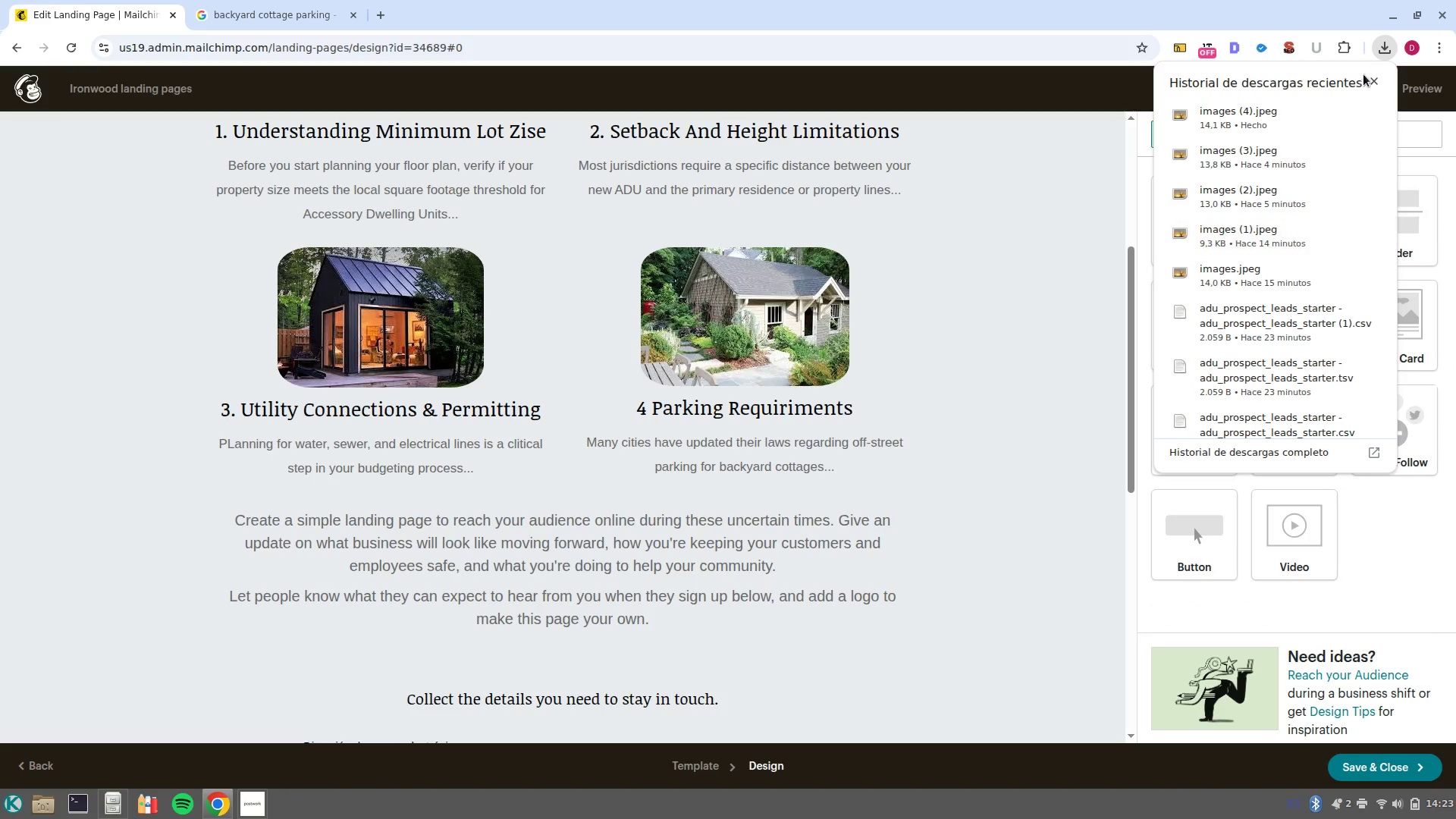 
left_click([1376, 85])
 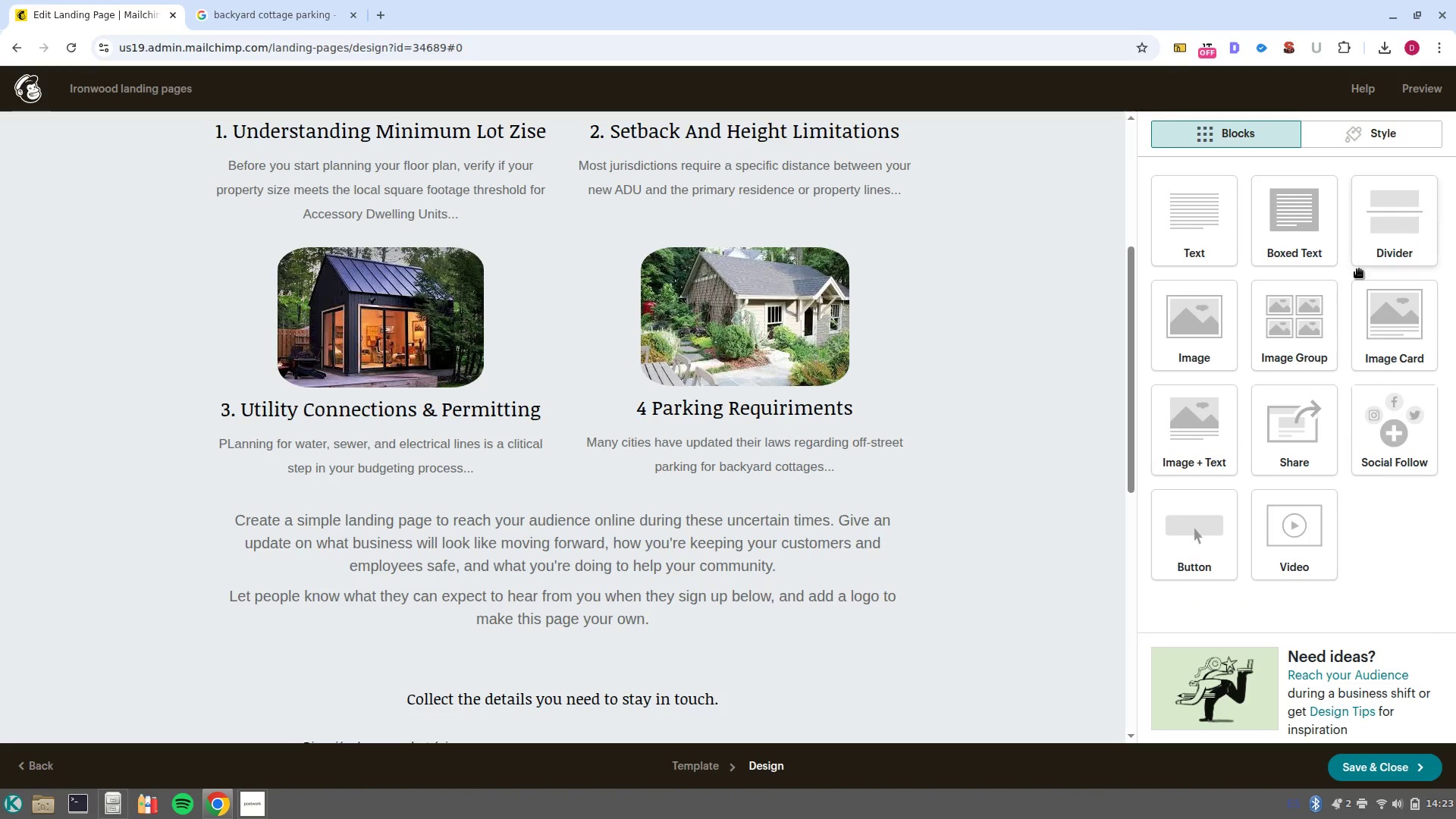 
left_click_drag(start_coordinate=[1398, 322], to_coordinate=[573, 491])
 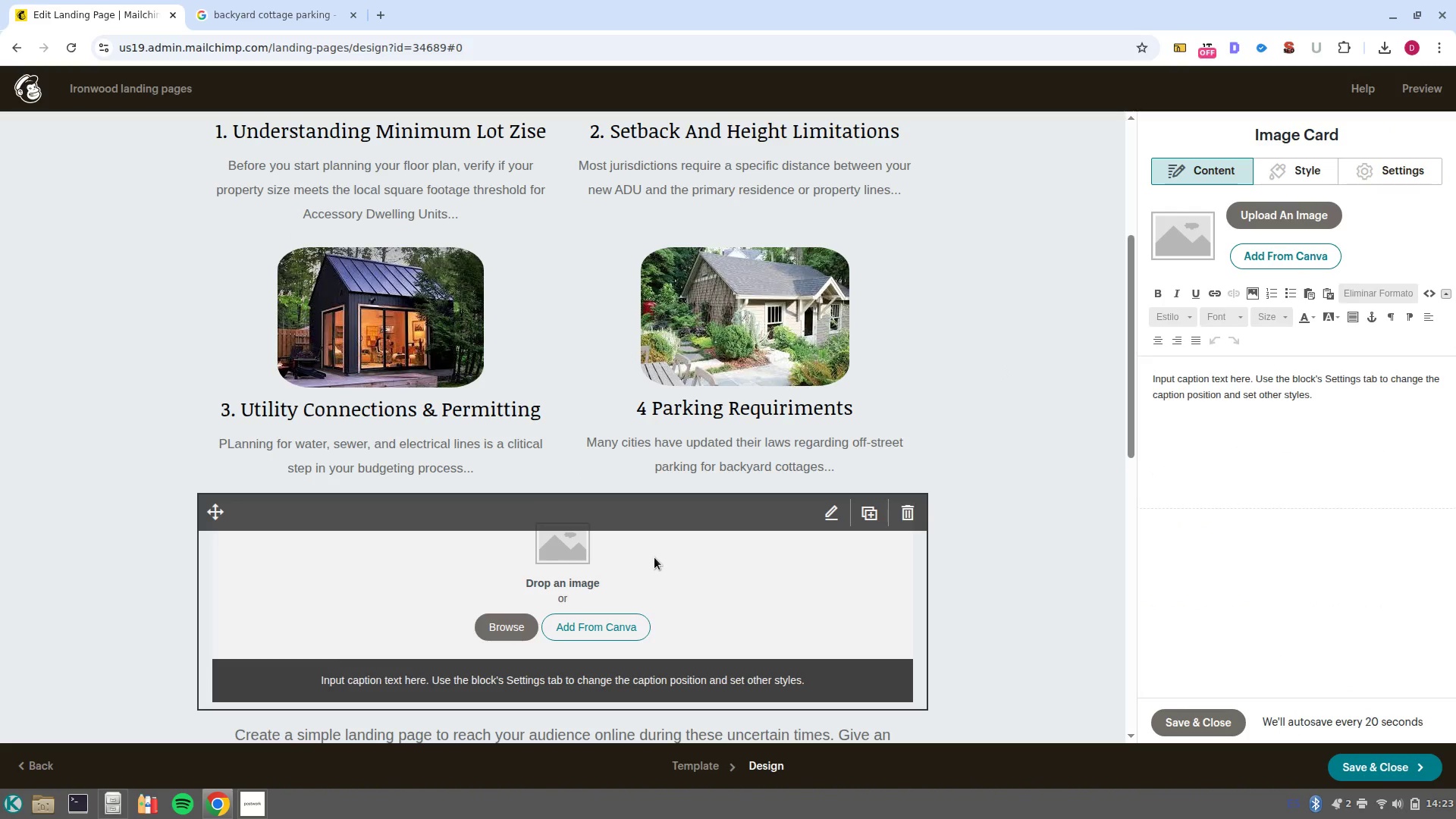 
left_click([1376, 55])
 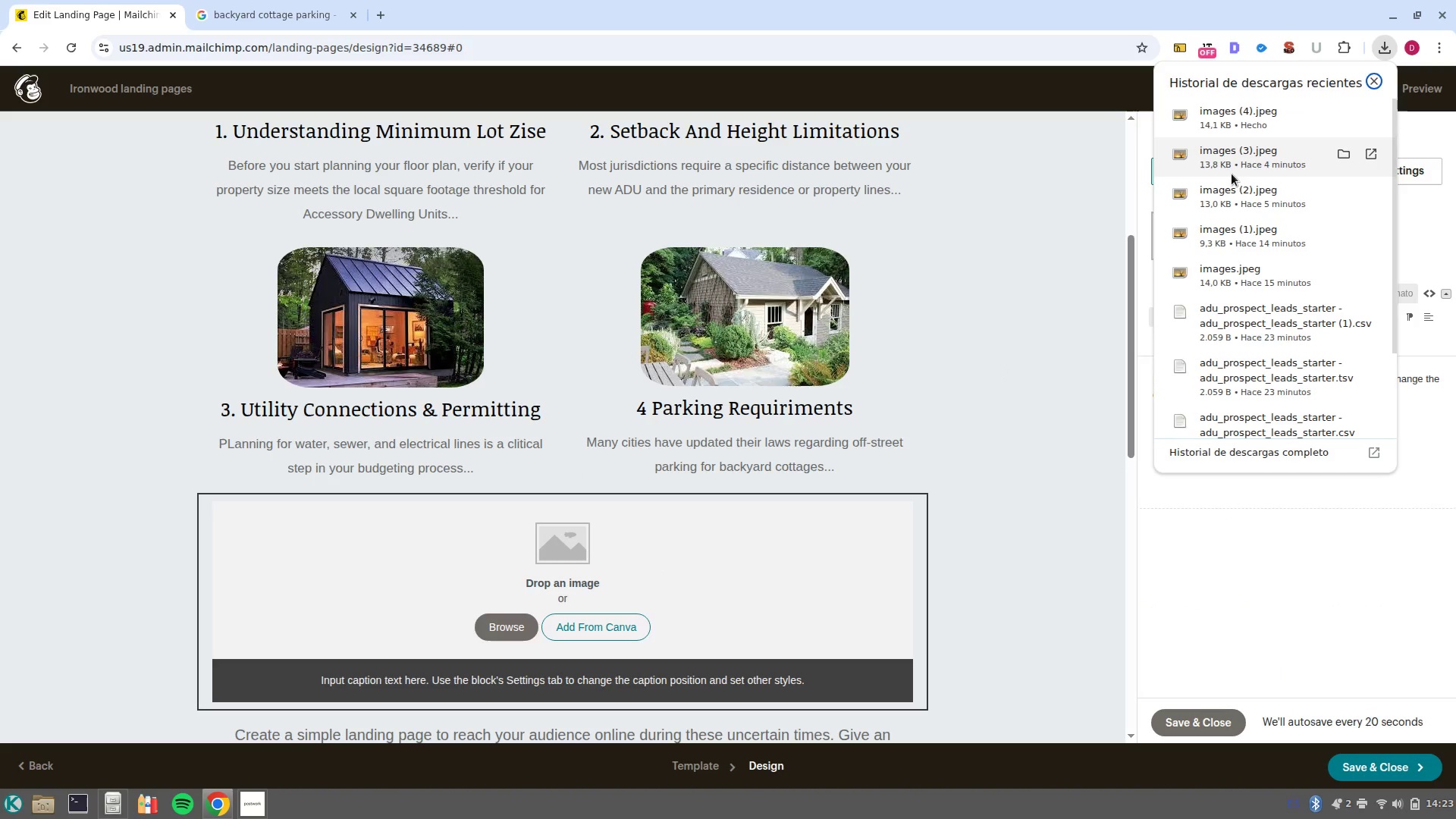 
left_click_drag(start_coordinate=[1188, 174], to_coordinate=[604, 576])
 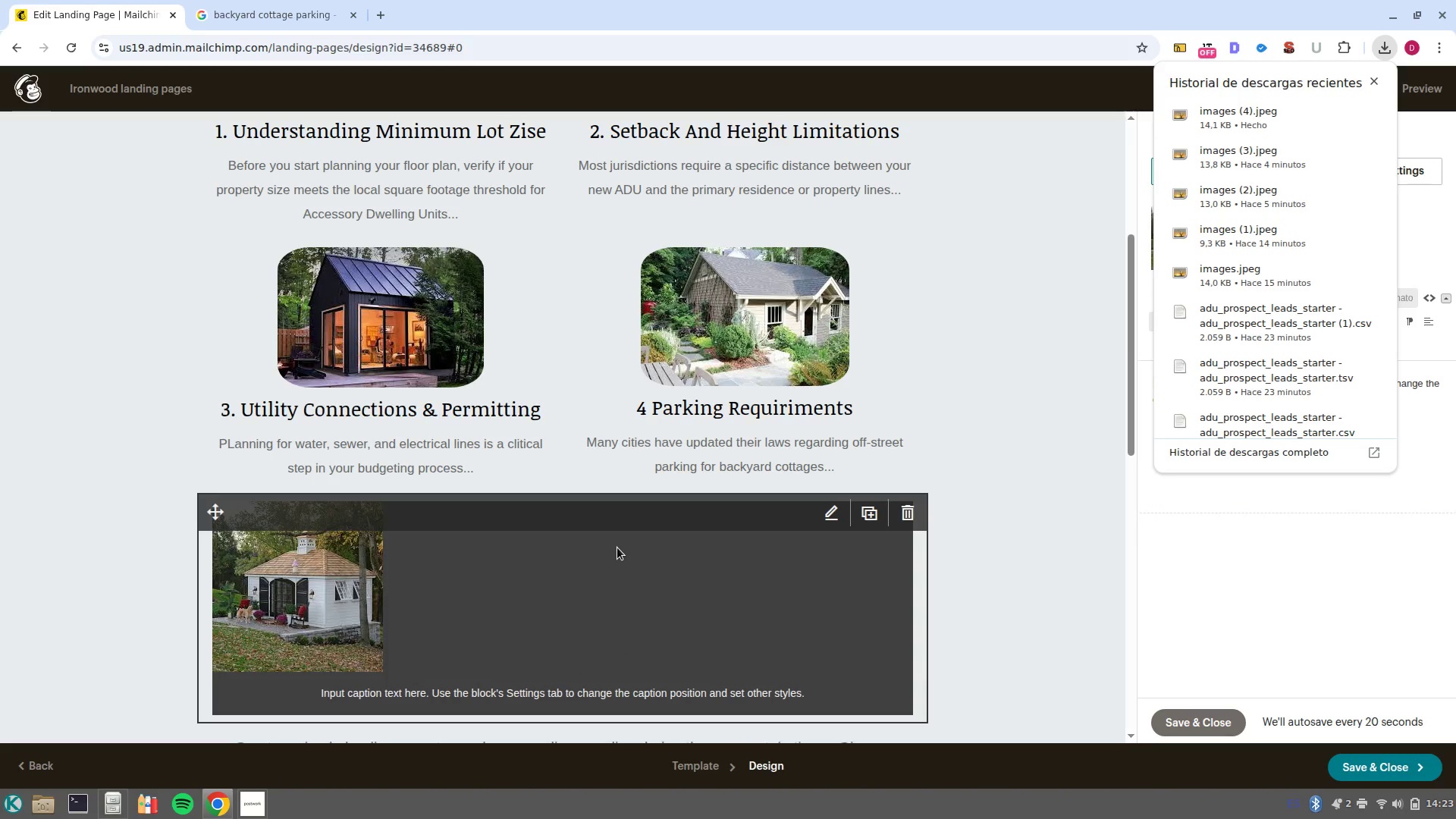 
left_click([1120, 569])
 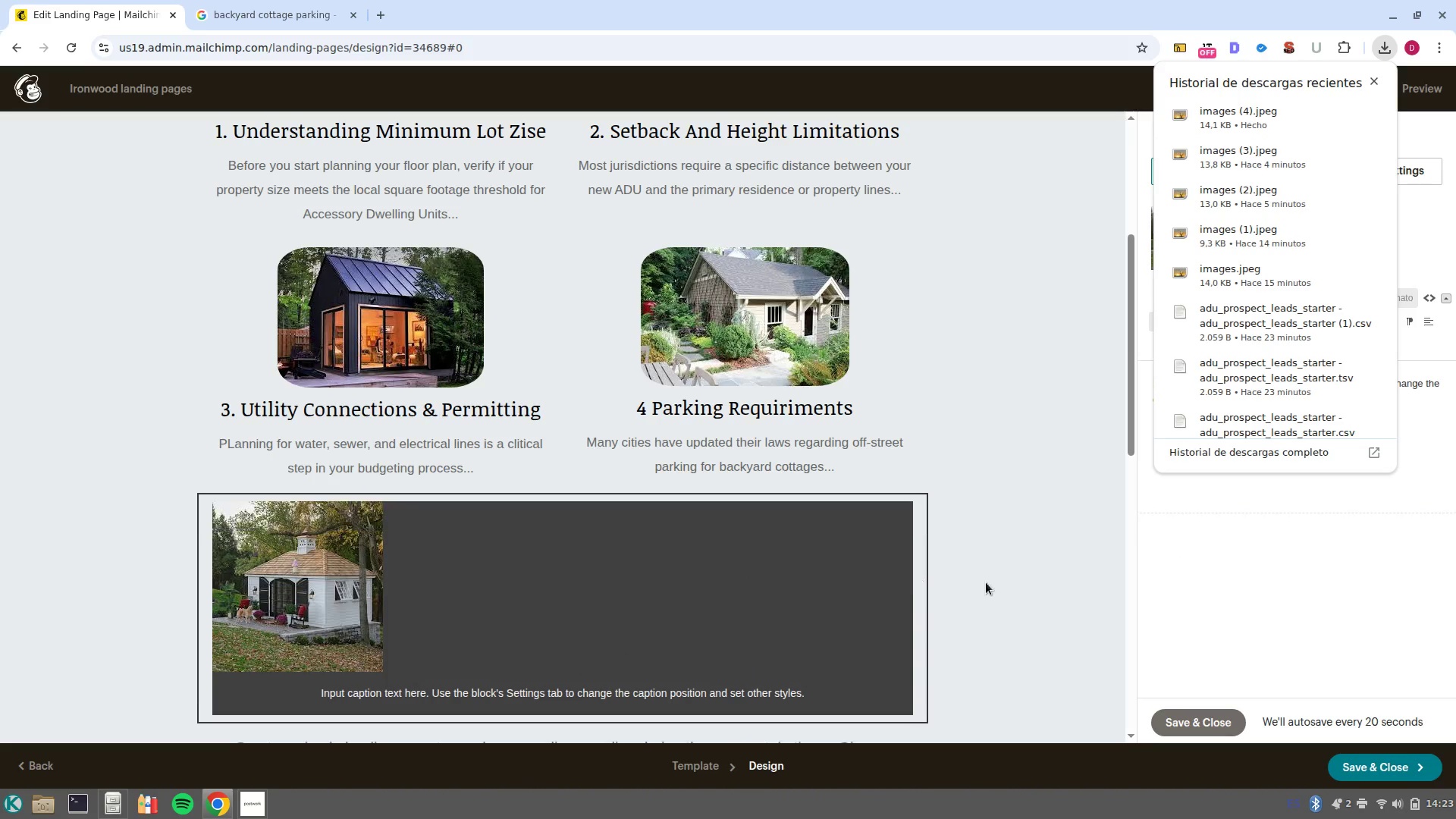 
left_click([1018, 582])
 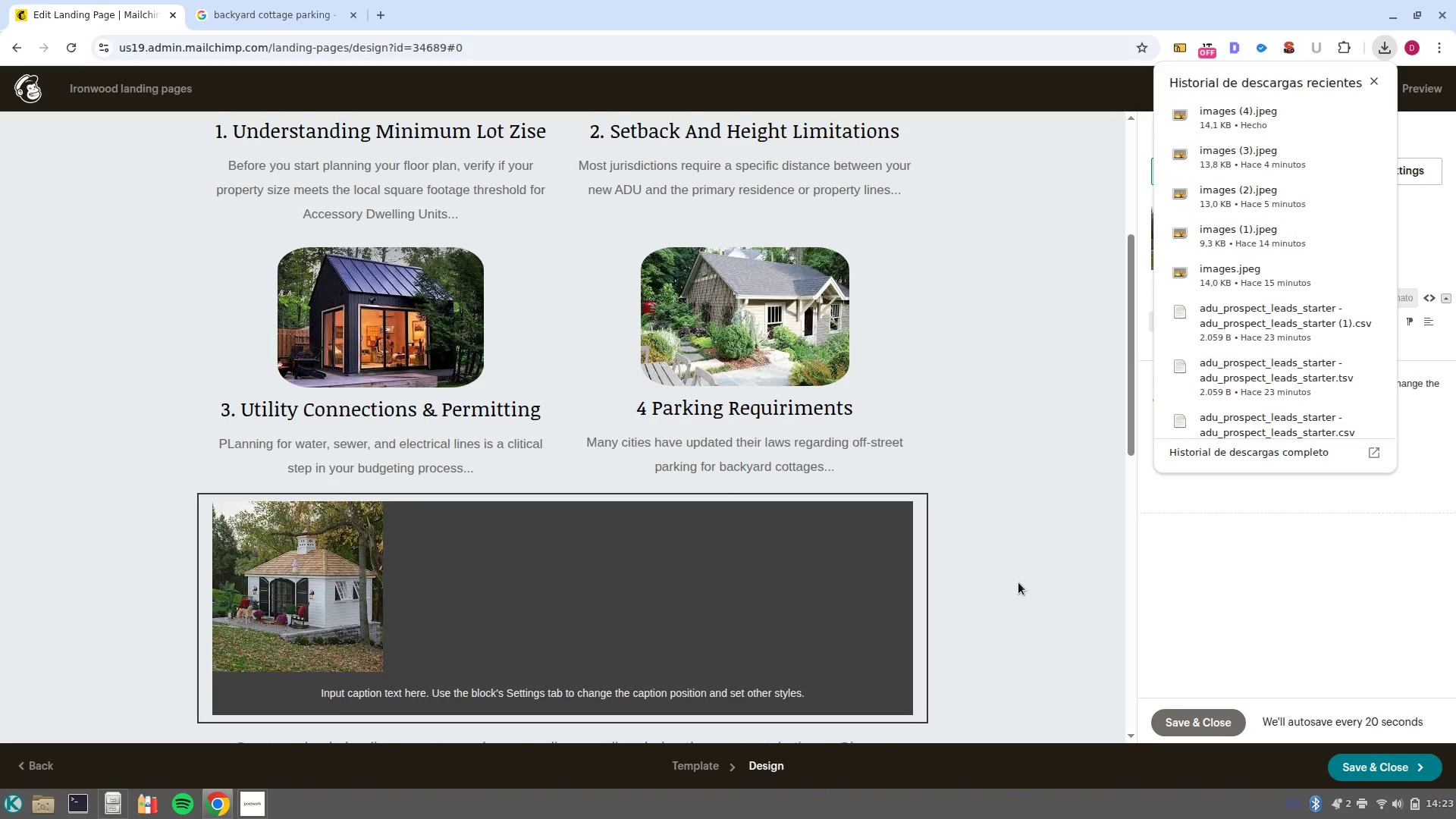 
left_click([583, 535])
 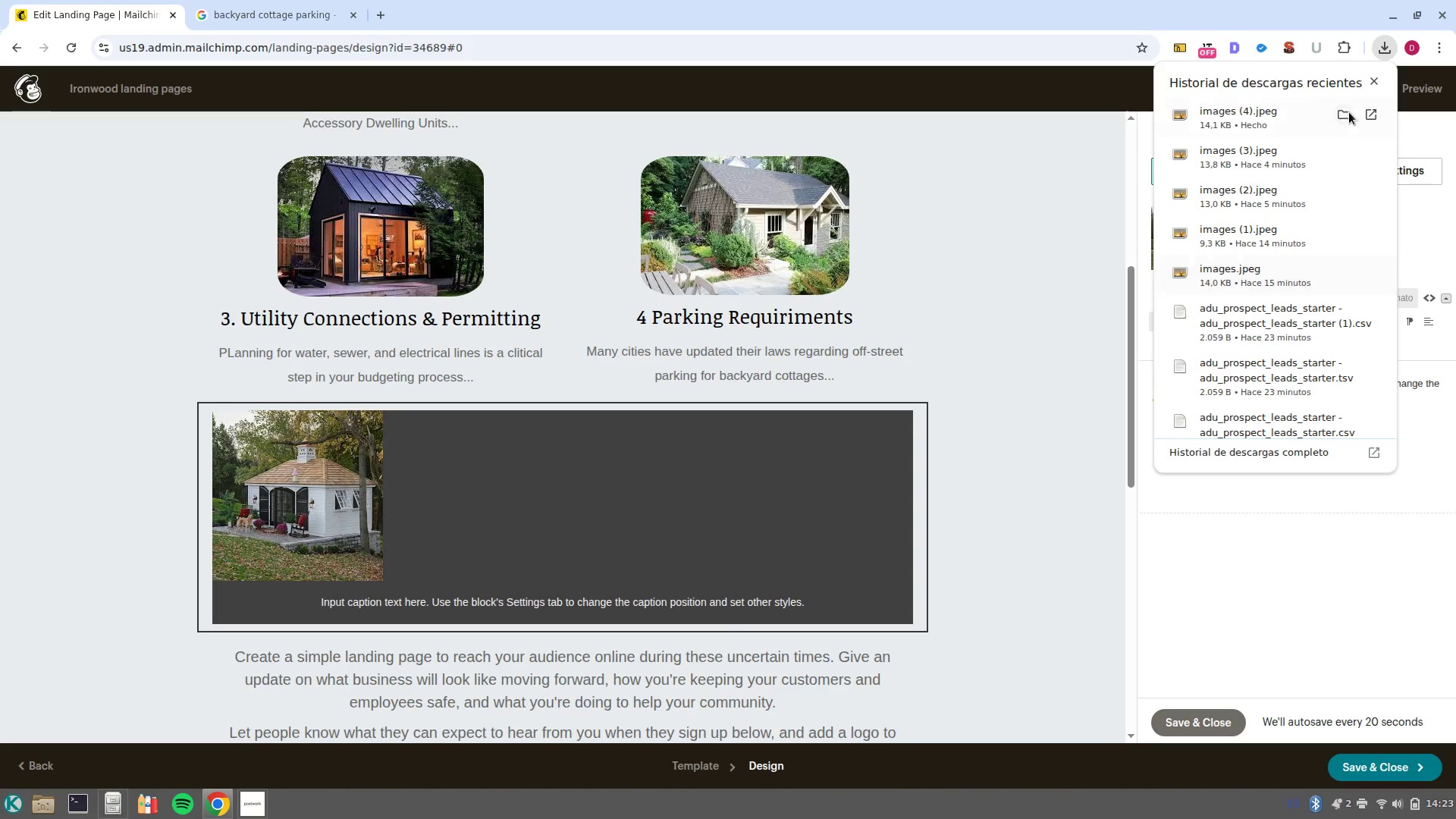 
scroll: coordinate [1018, 582], scroll_direction: down, amount: 2.0
 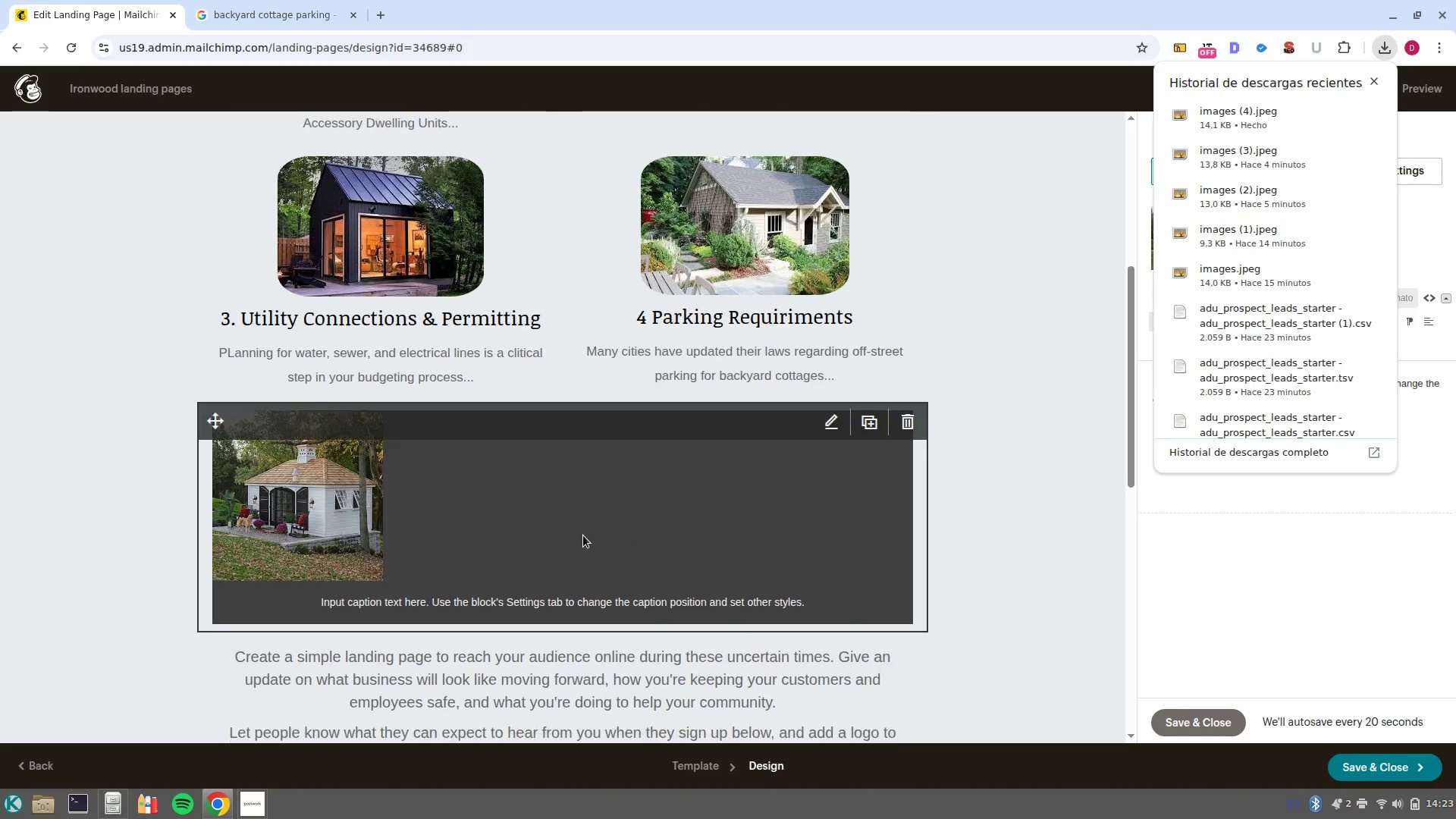 
left_click([1373, 89])
 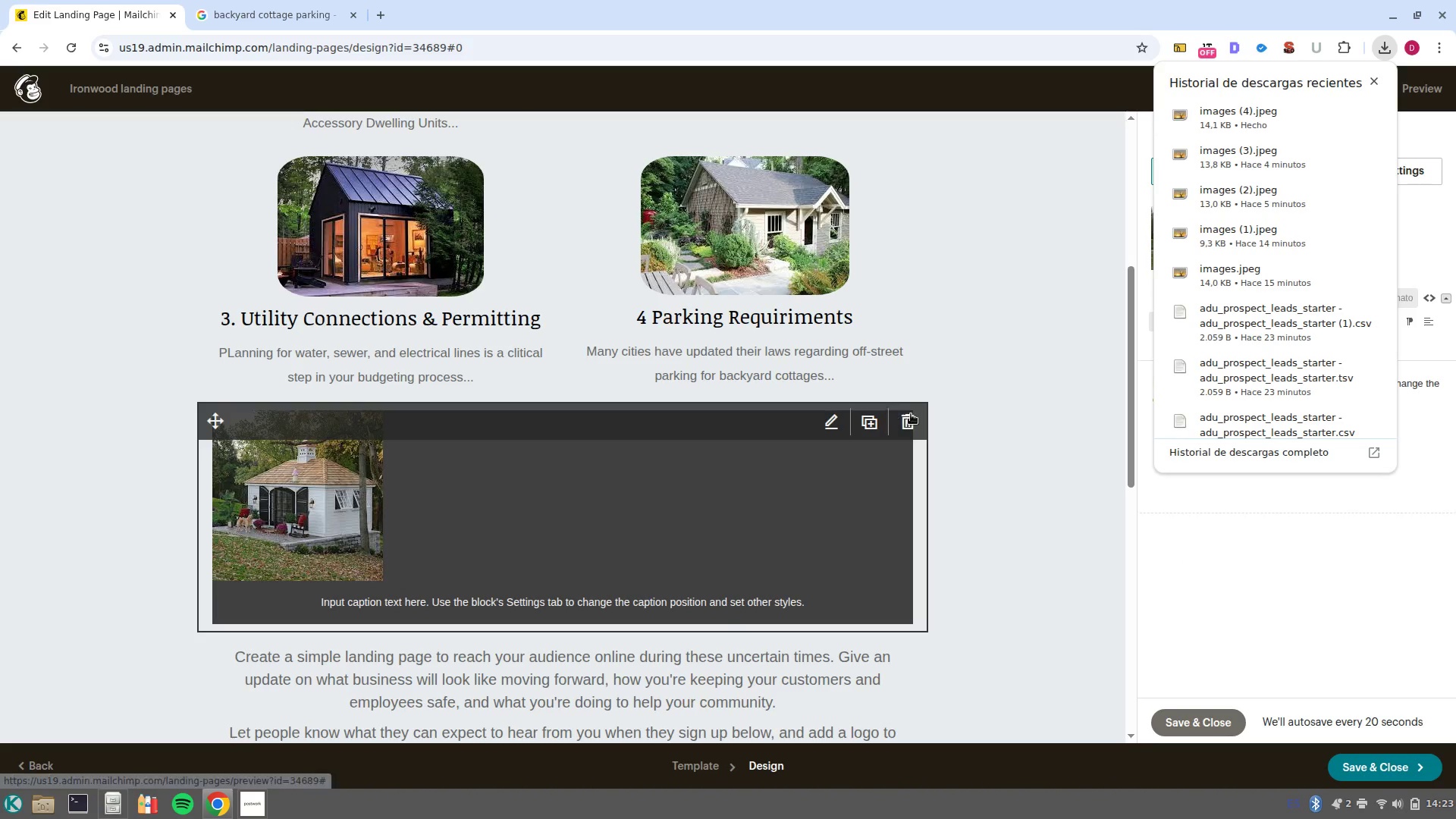 
left_click([905, 422])
 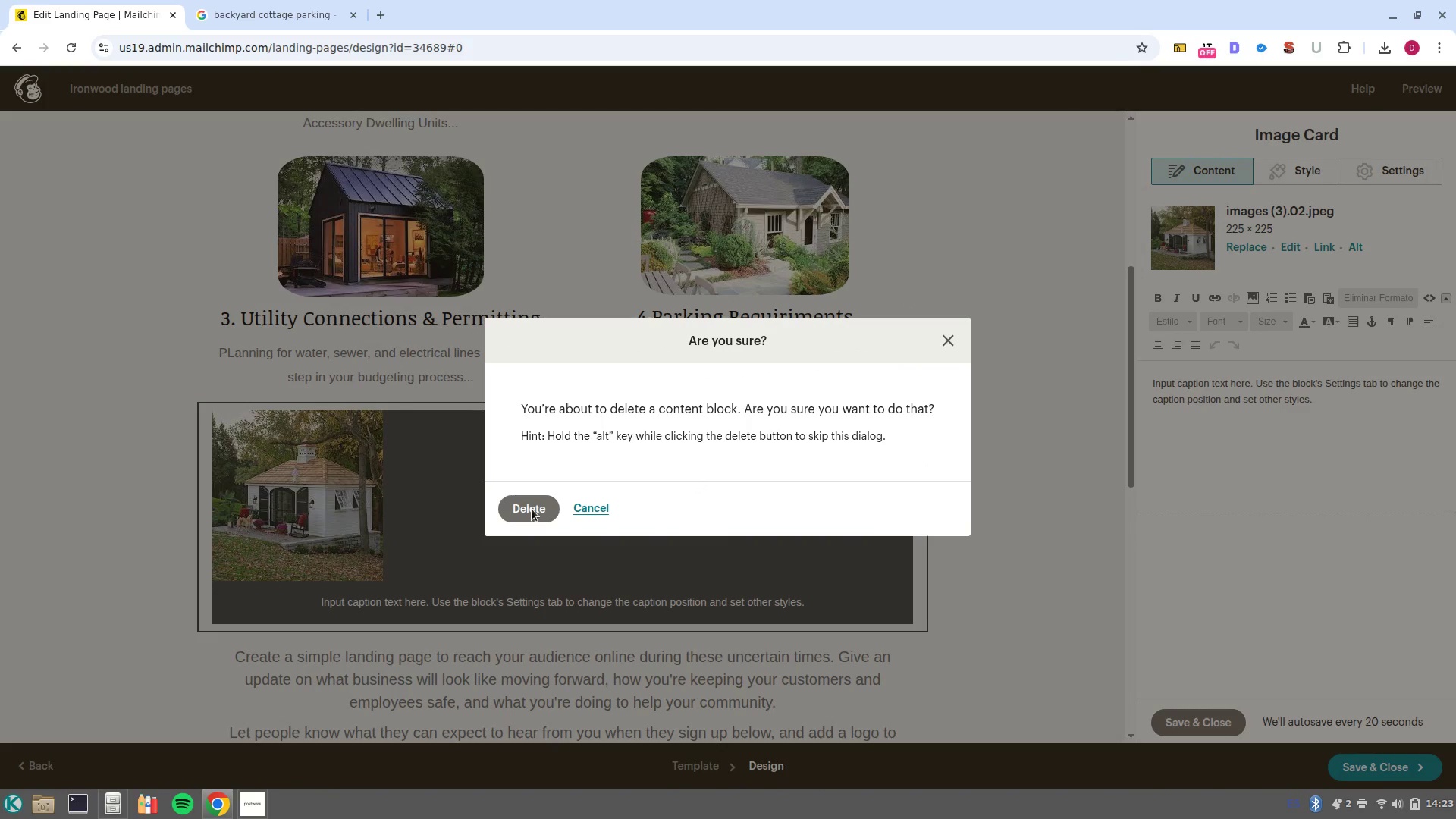 
left_click([504, 512])
 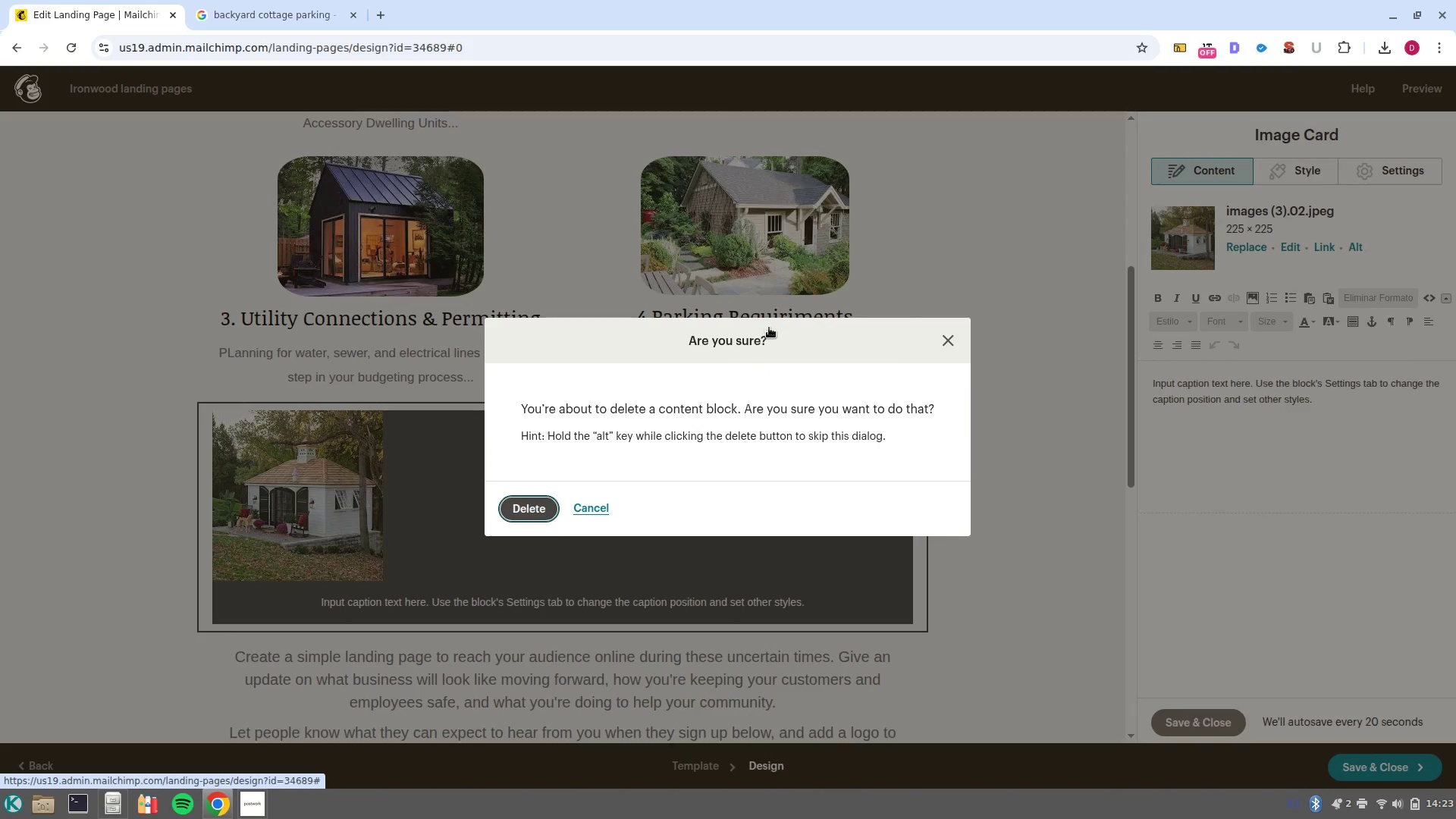 
scroll: coordinate [777, 357], scroll_direction: up, amount: 2.0
 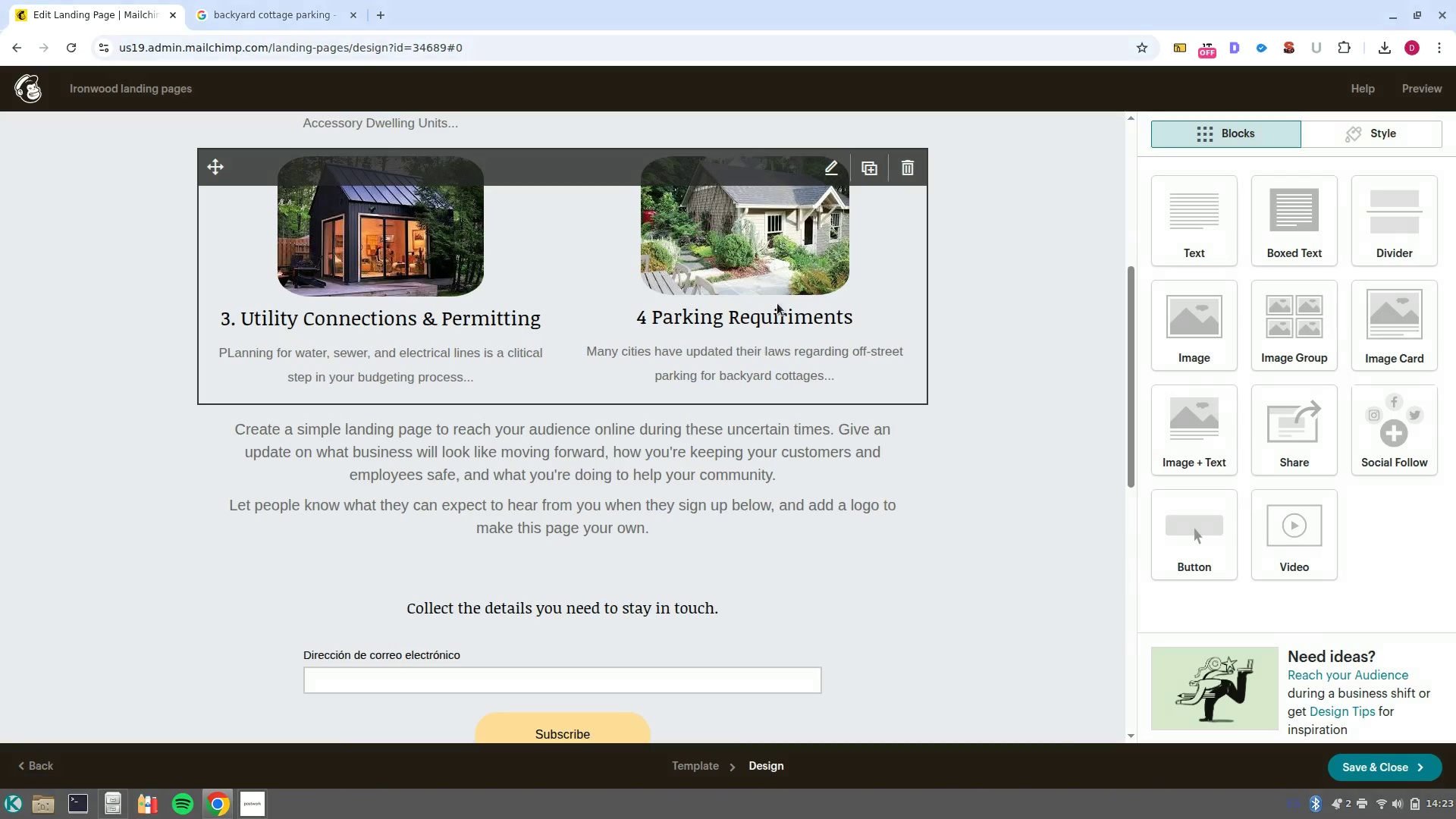 
left_click([802, 290])
 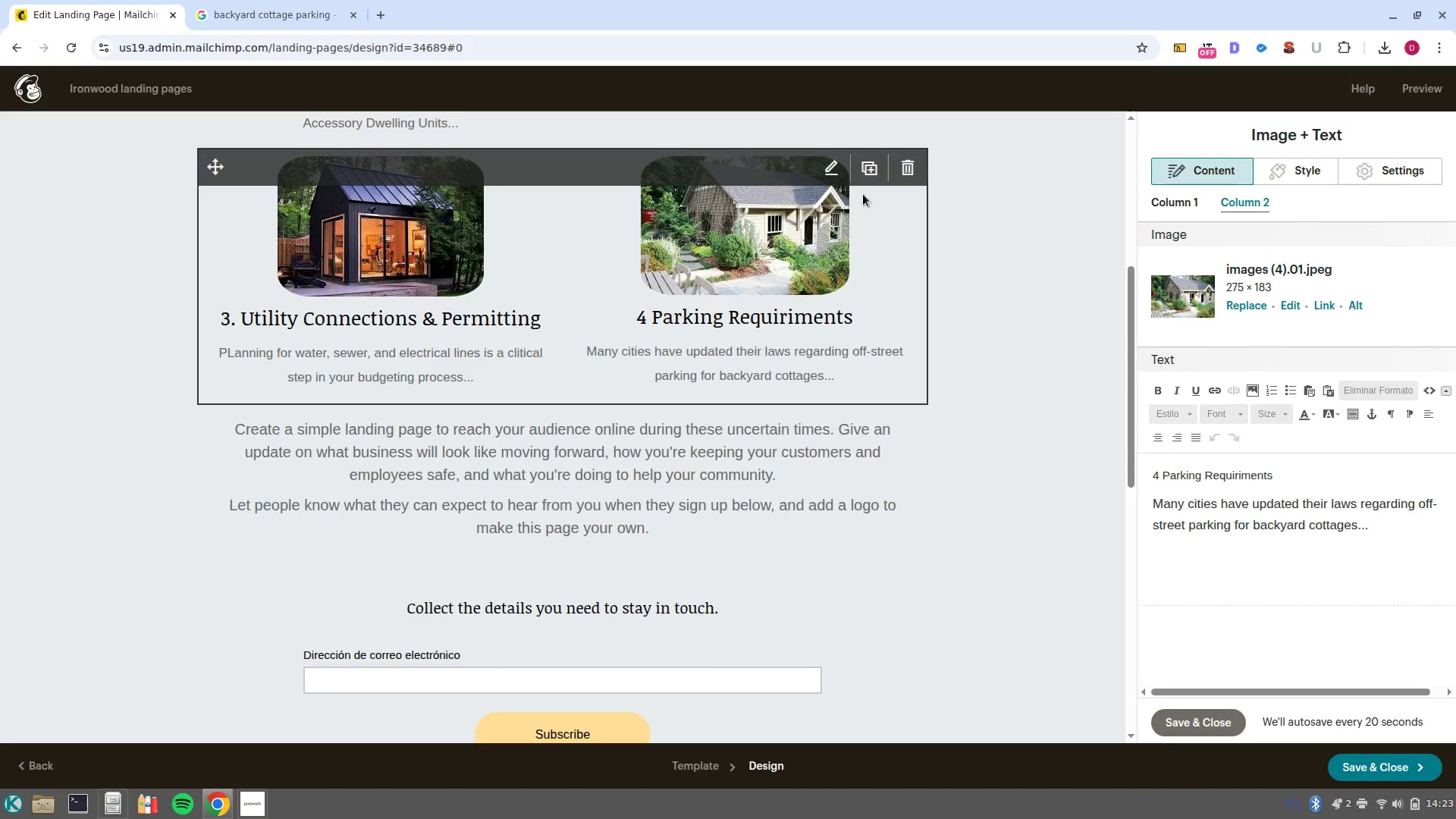 
left_click([878, 167])
 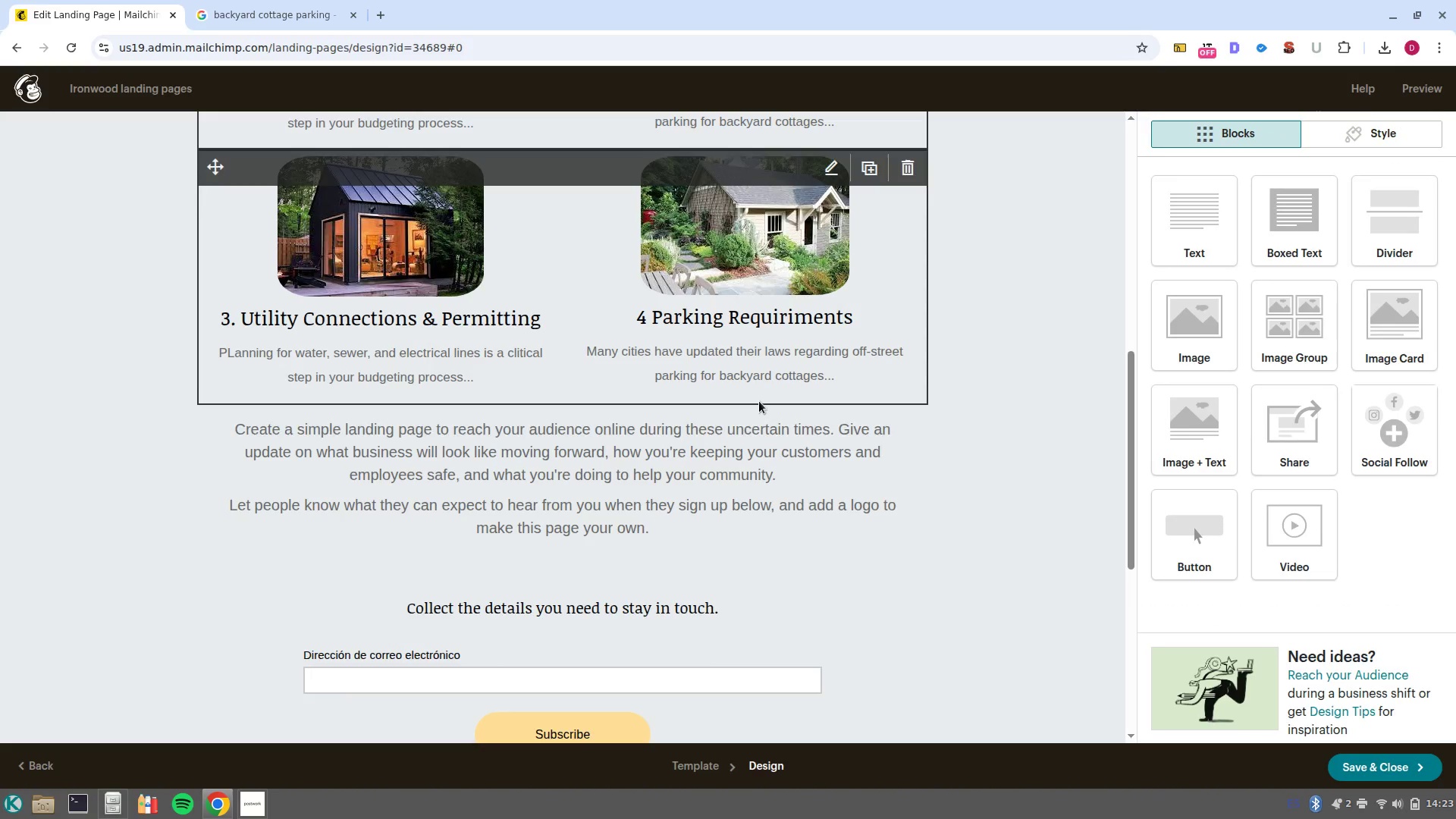 
scroll: coordinate [743, 441], scroll_direction: up, amount: 3.0
 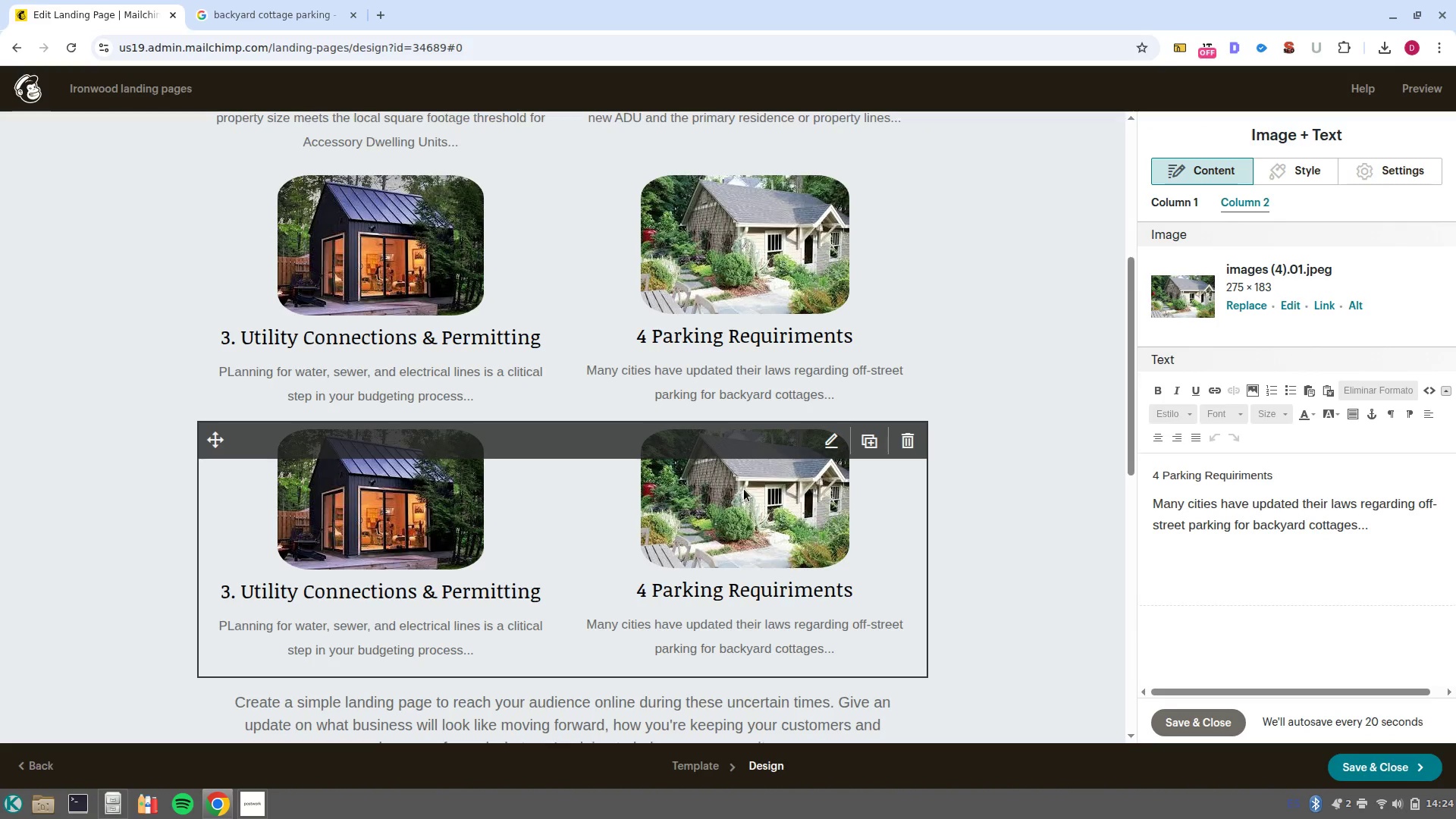 
left_click([744, 489])
 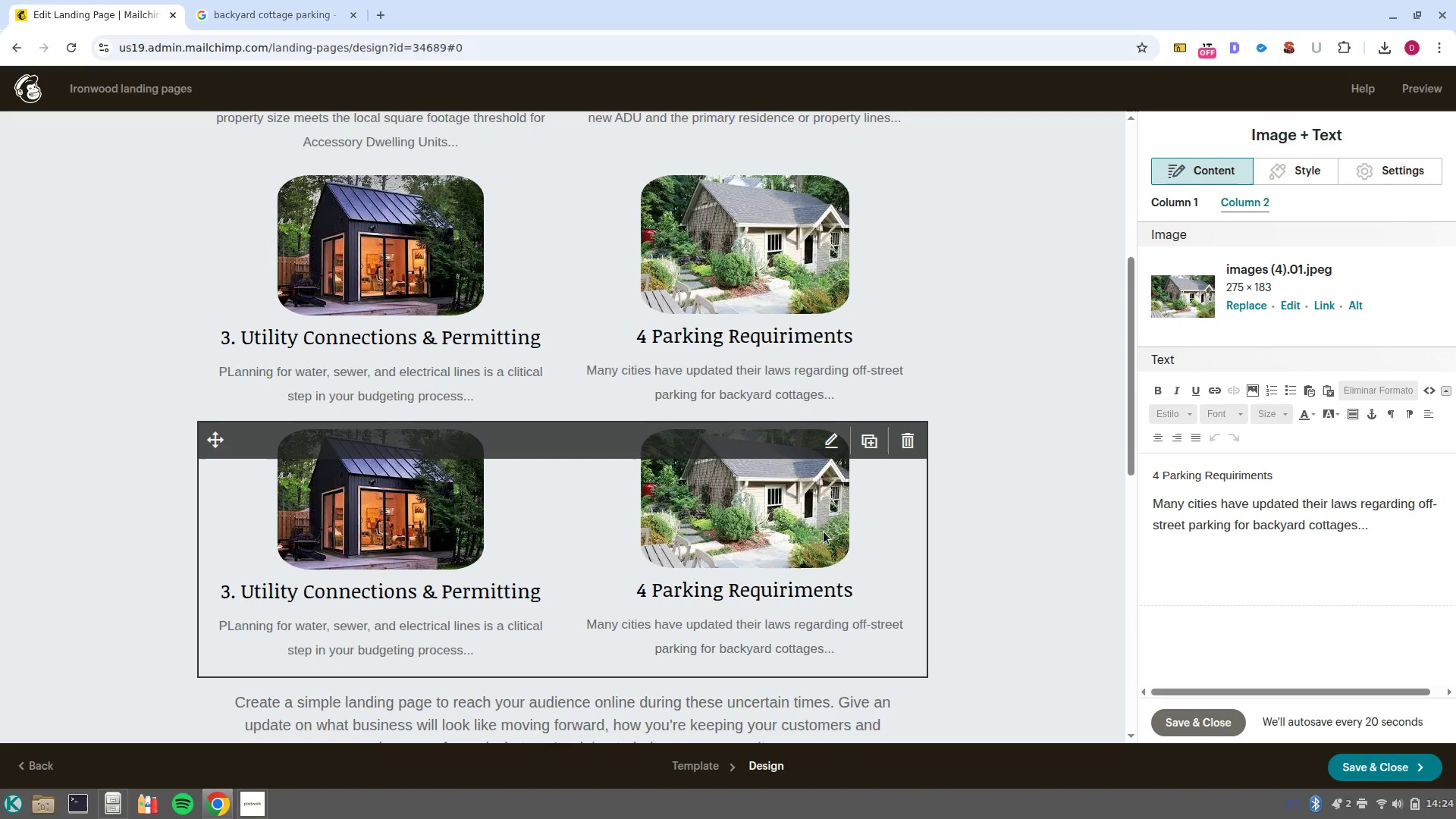 
left_click([799, 536])
 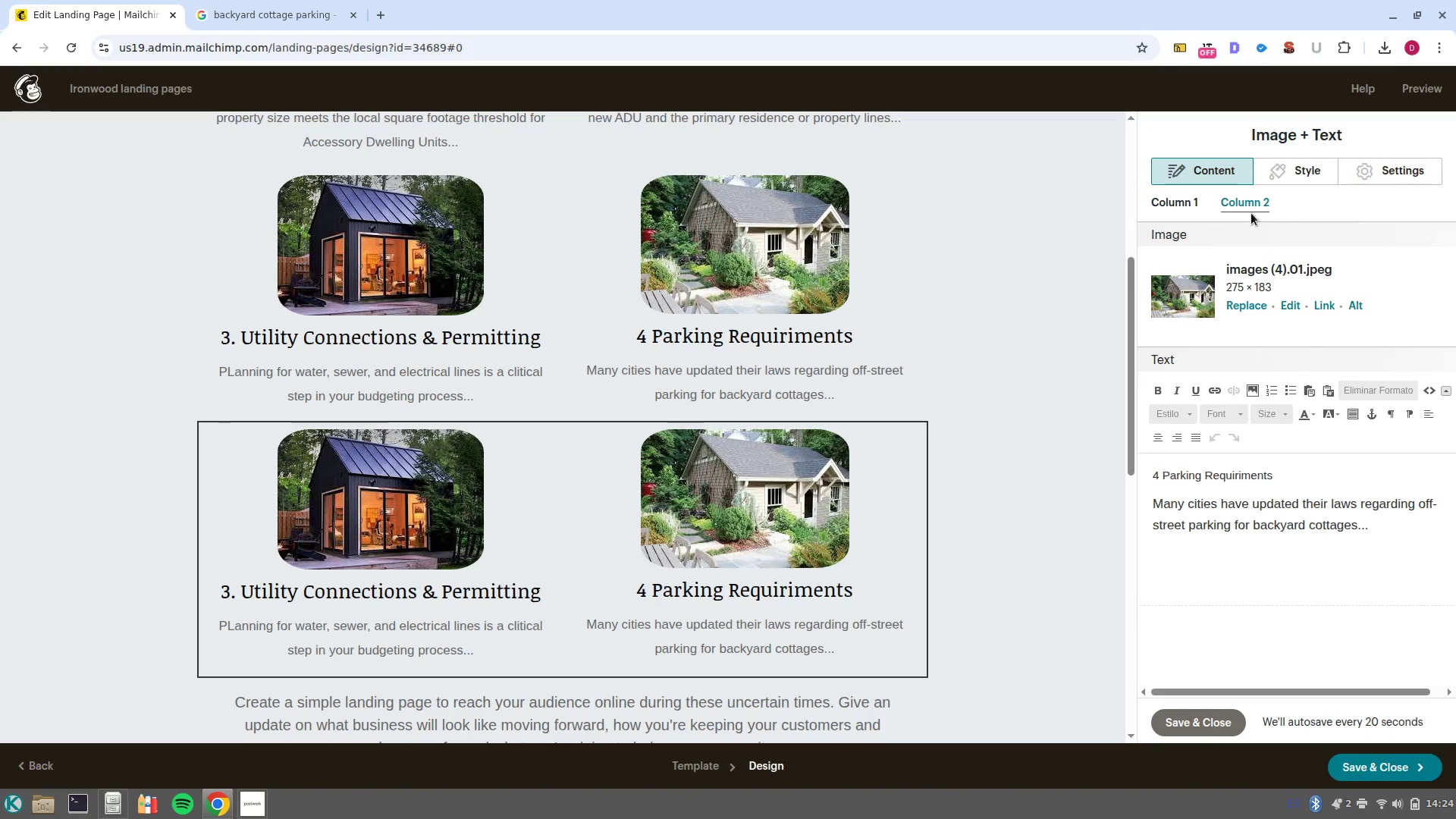 
left_click([1251, 208])
 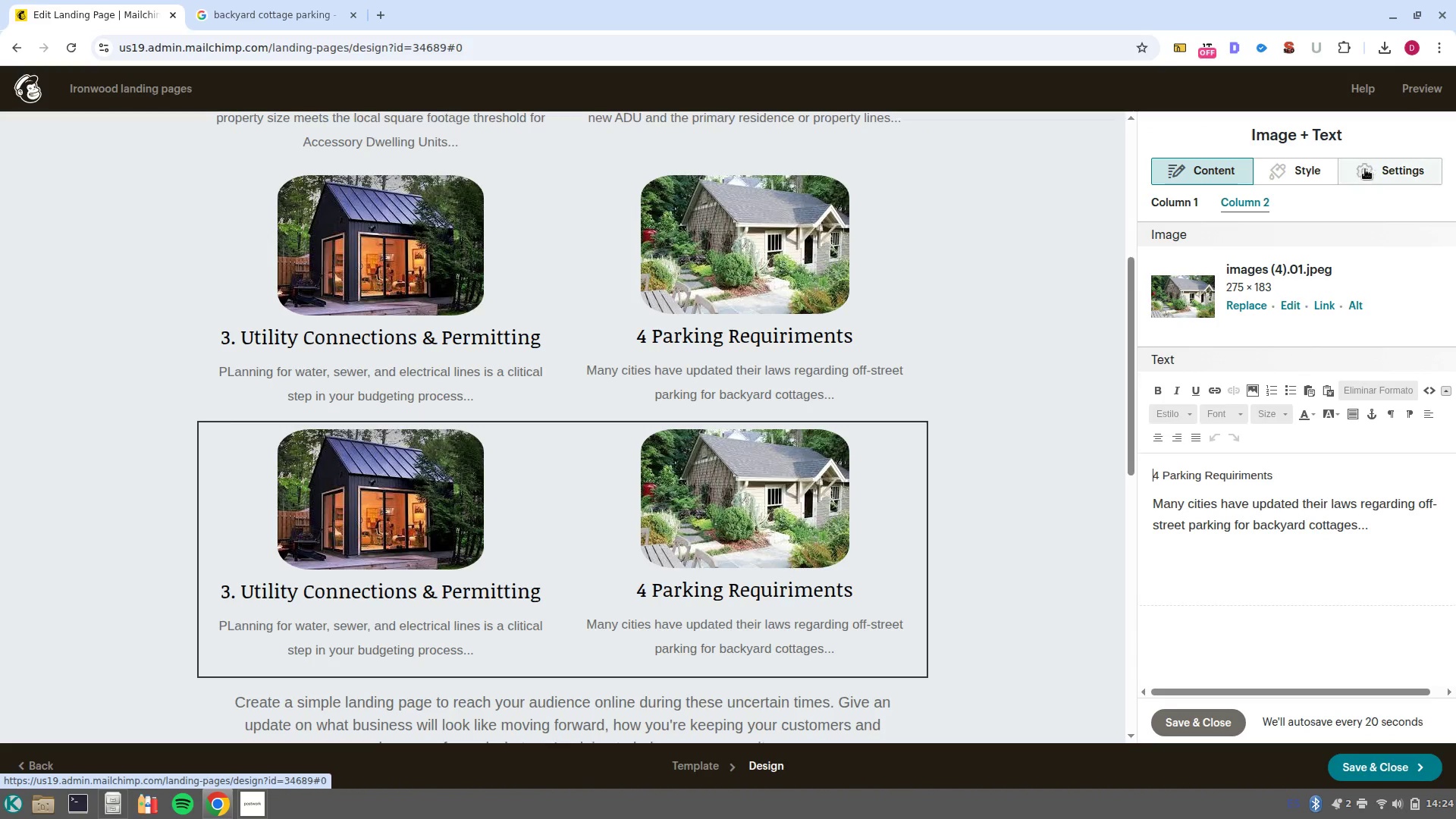 
left_click([1383, 172])
 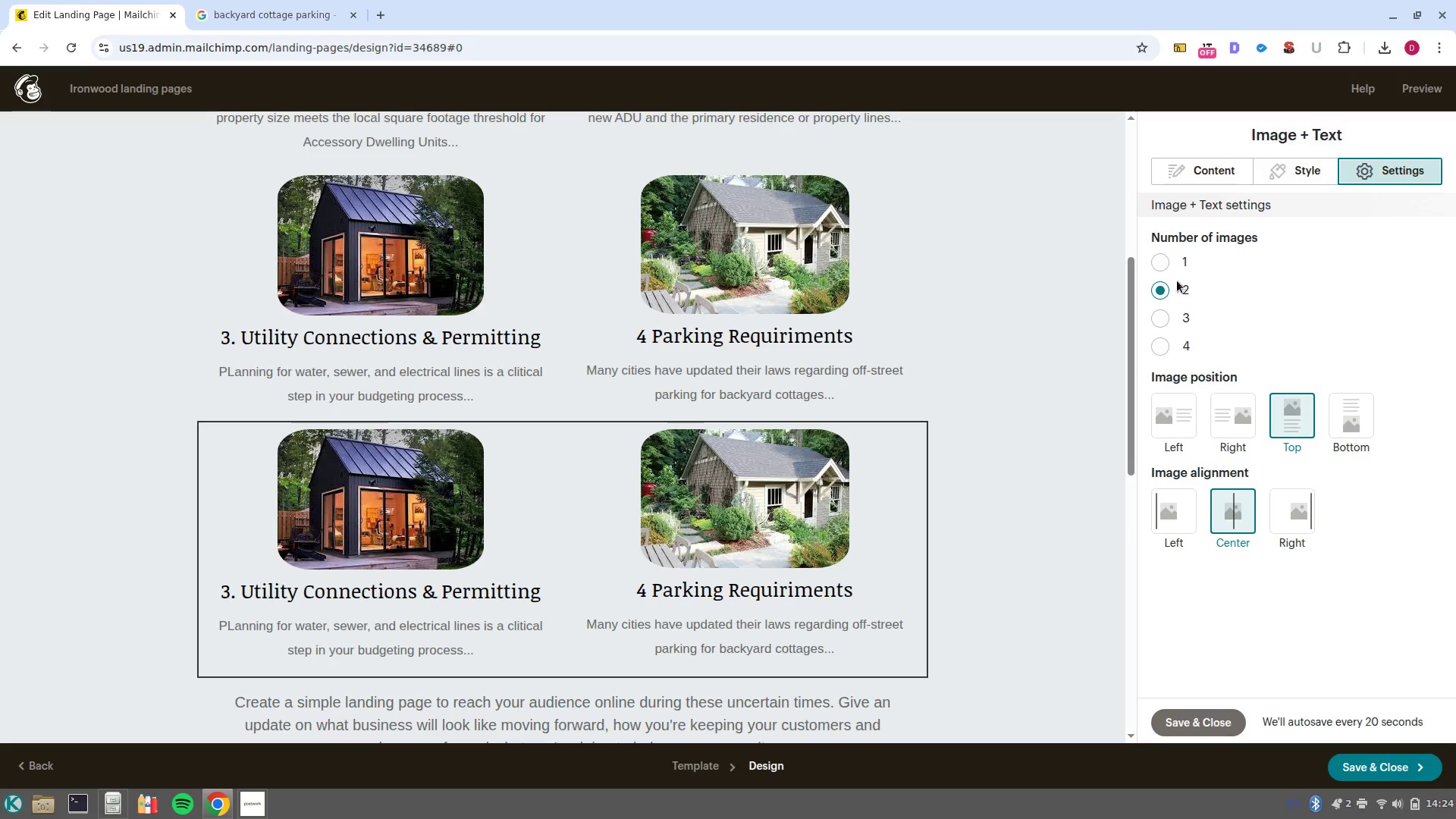 
left_click([1164, 253])
 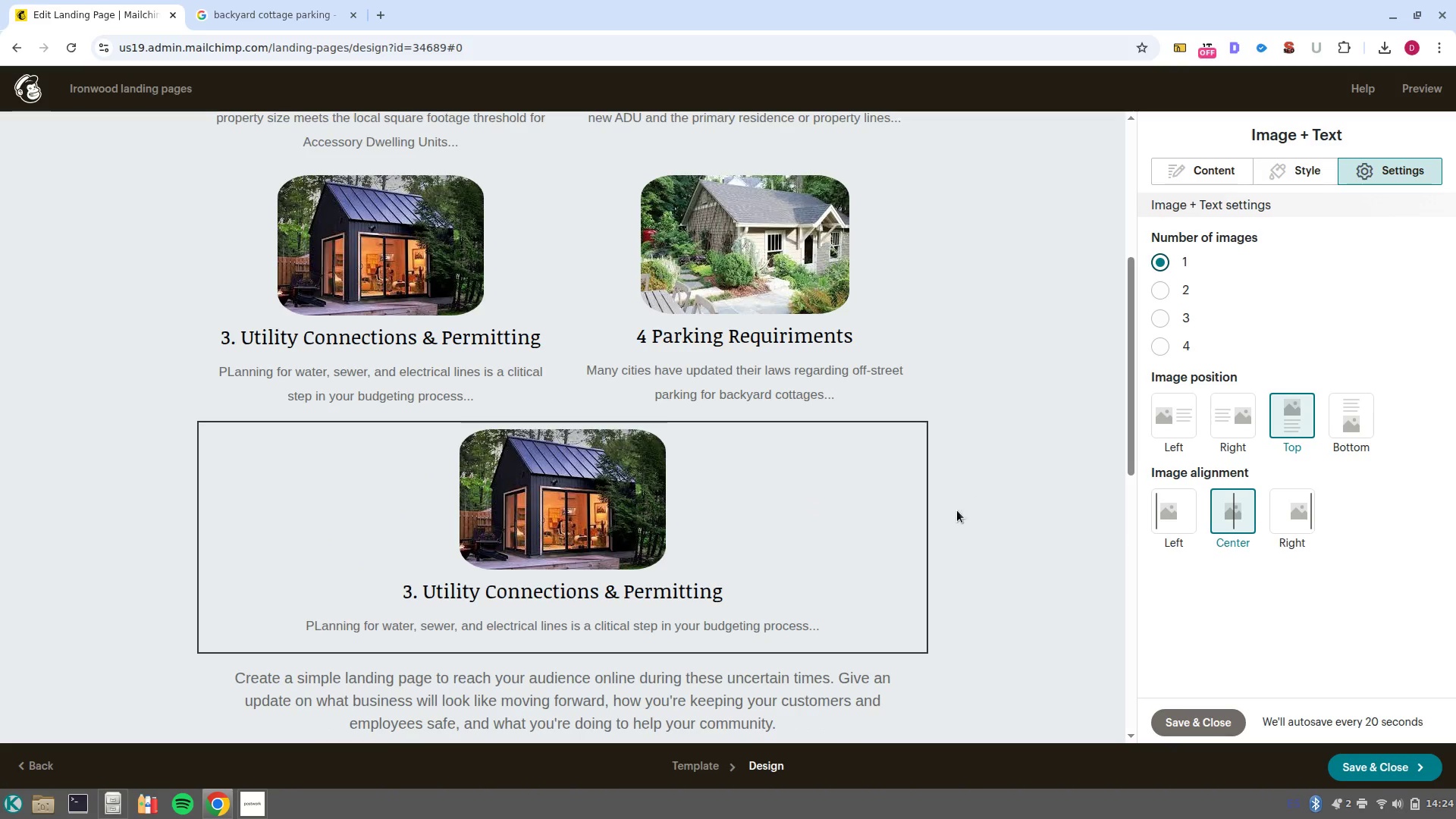 
left_click([784, 582])
 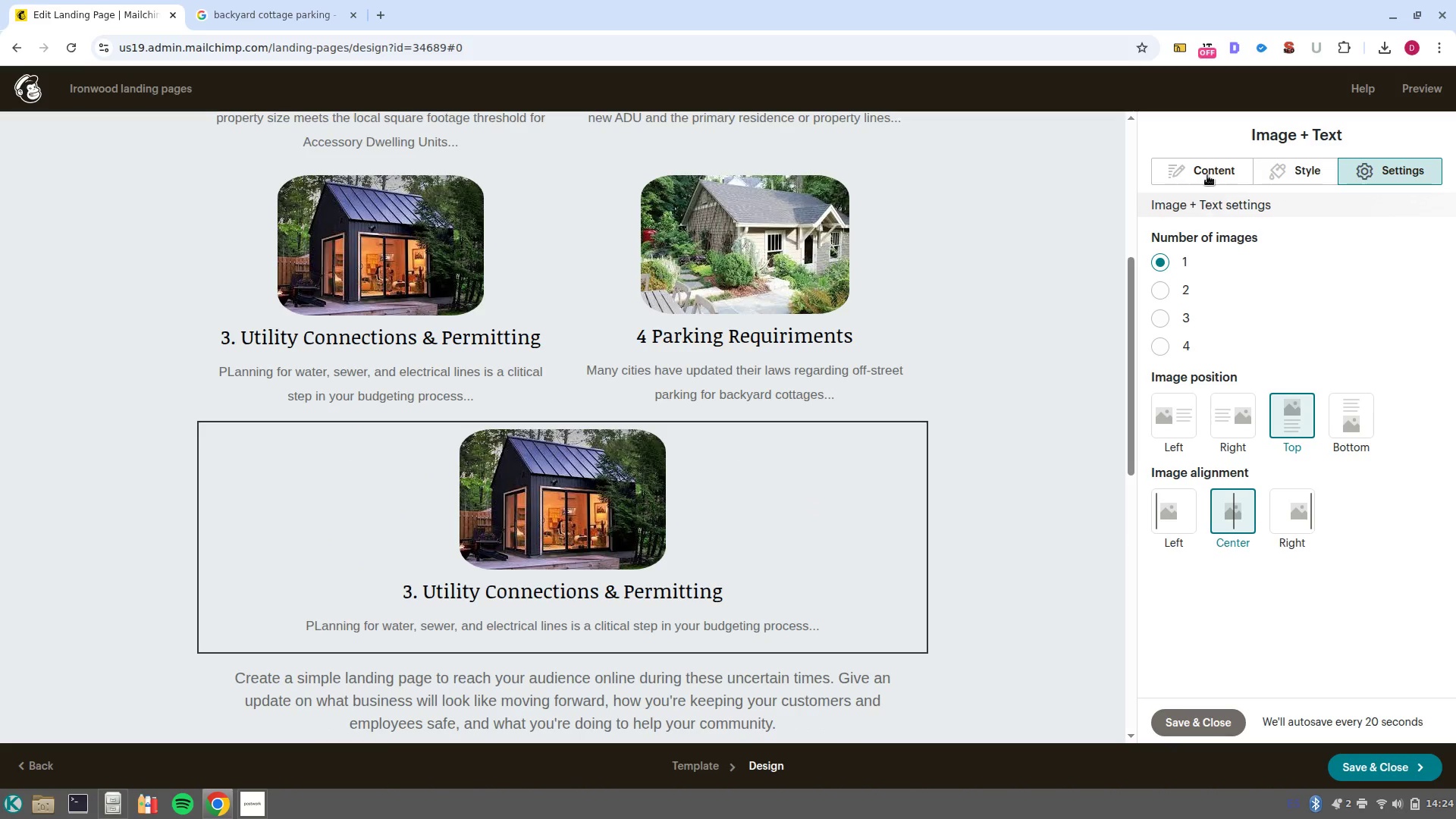 
left_click([1207, 171])
 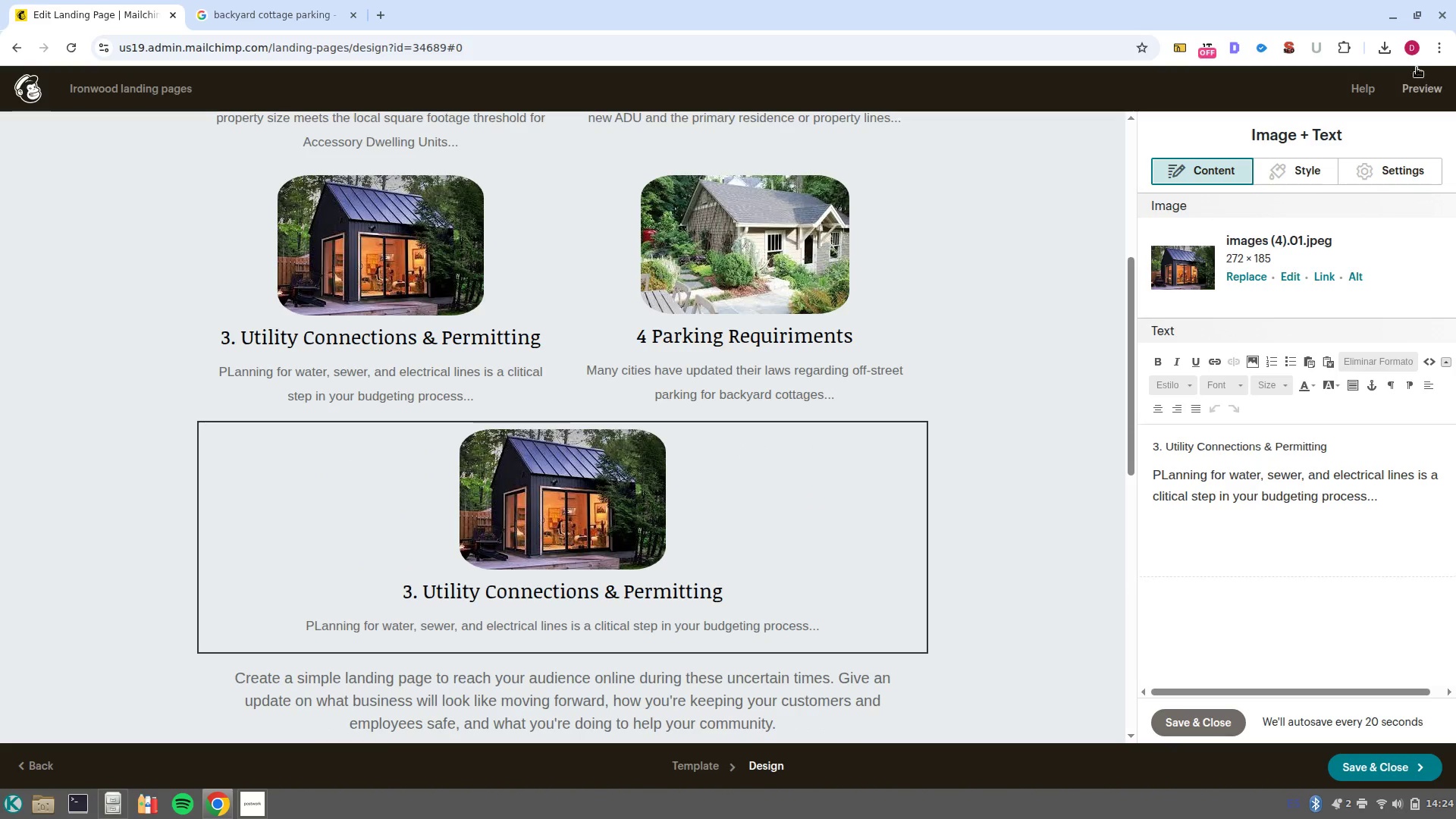 
left_click([1387, 52])
 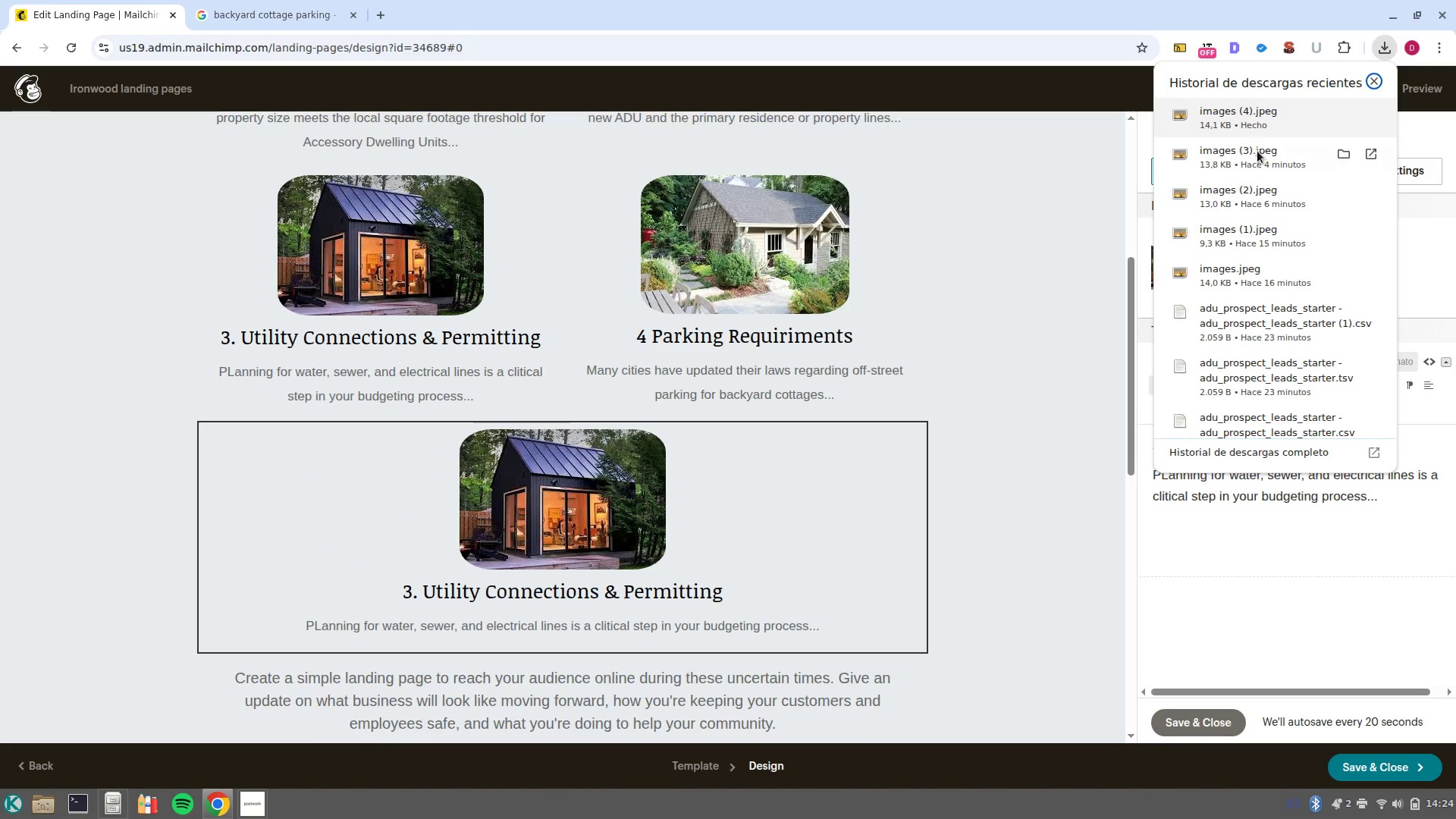 
left_click_drag(start_coordinate=[1260, 156], to_coordinate=[625, 495])
 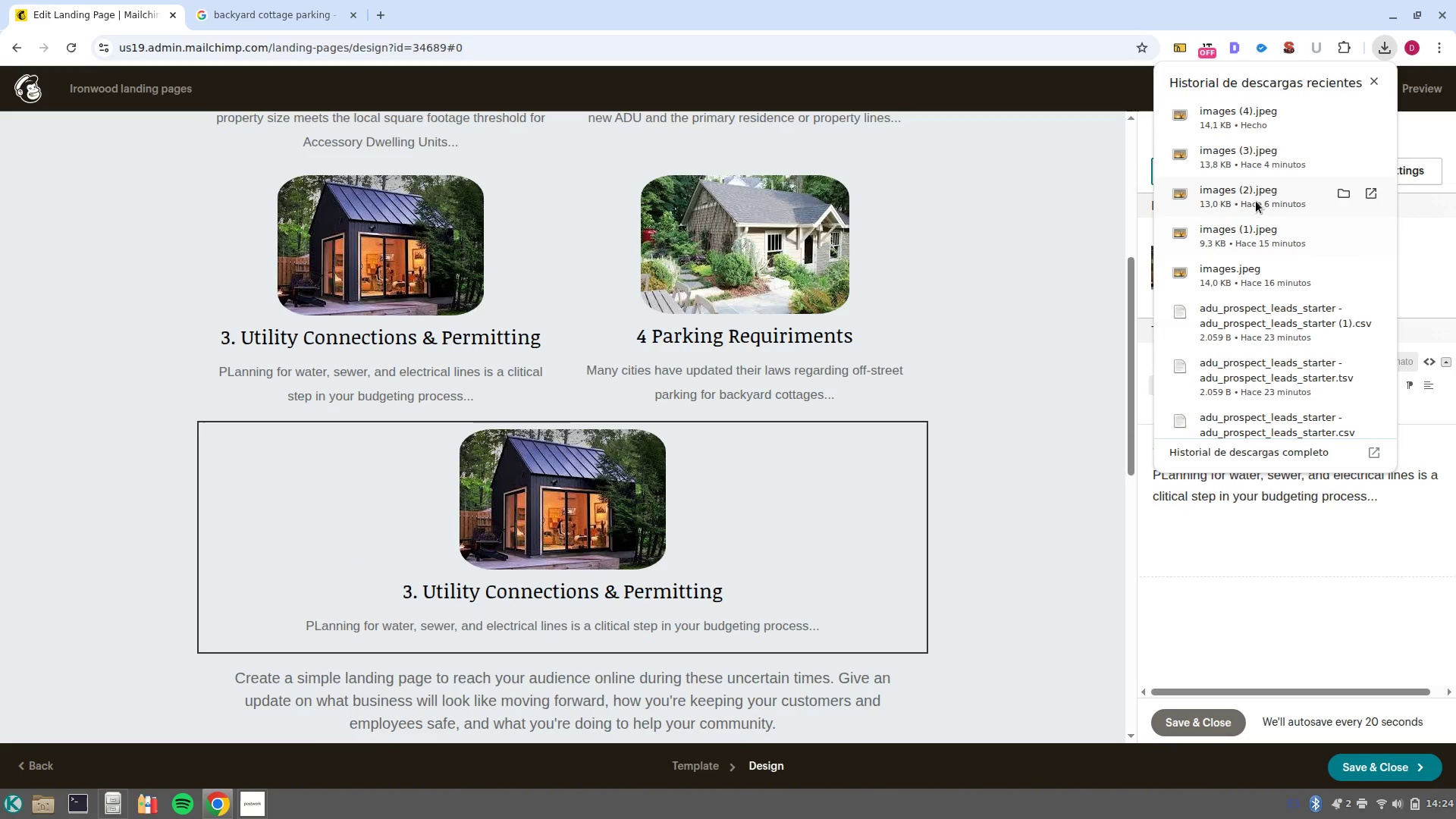 
left_click_drag(start_coordinate=[1254, 160], to_coordinate=[601, 491])
 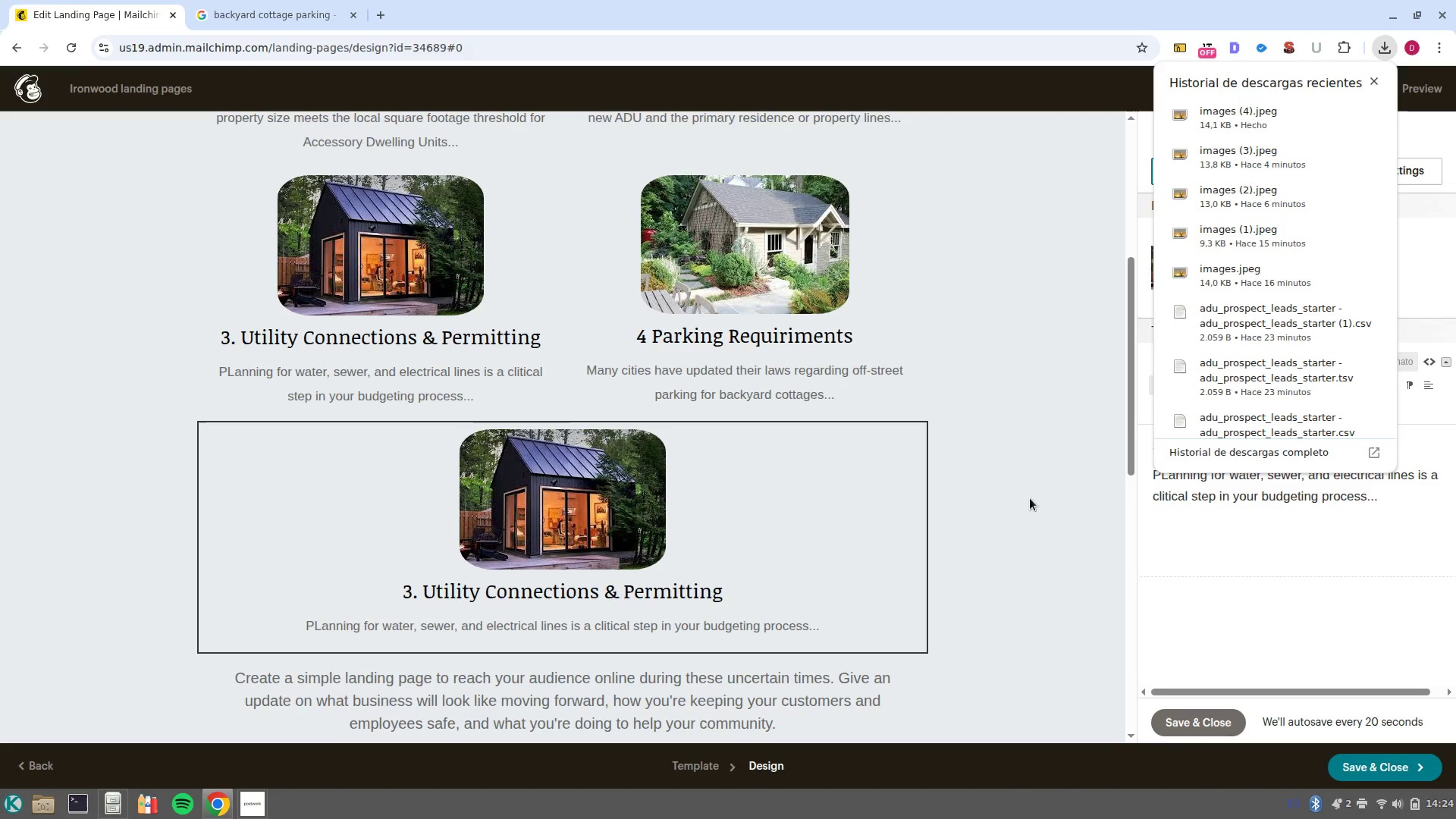 
left_click([1030, 498])
 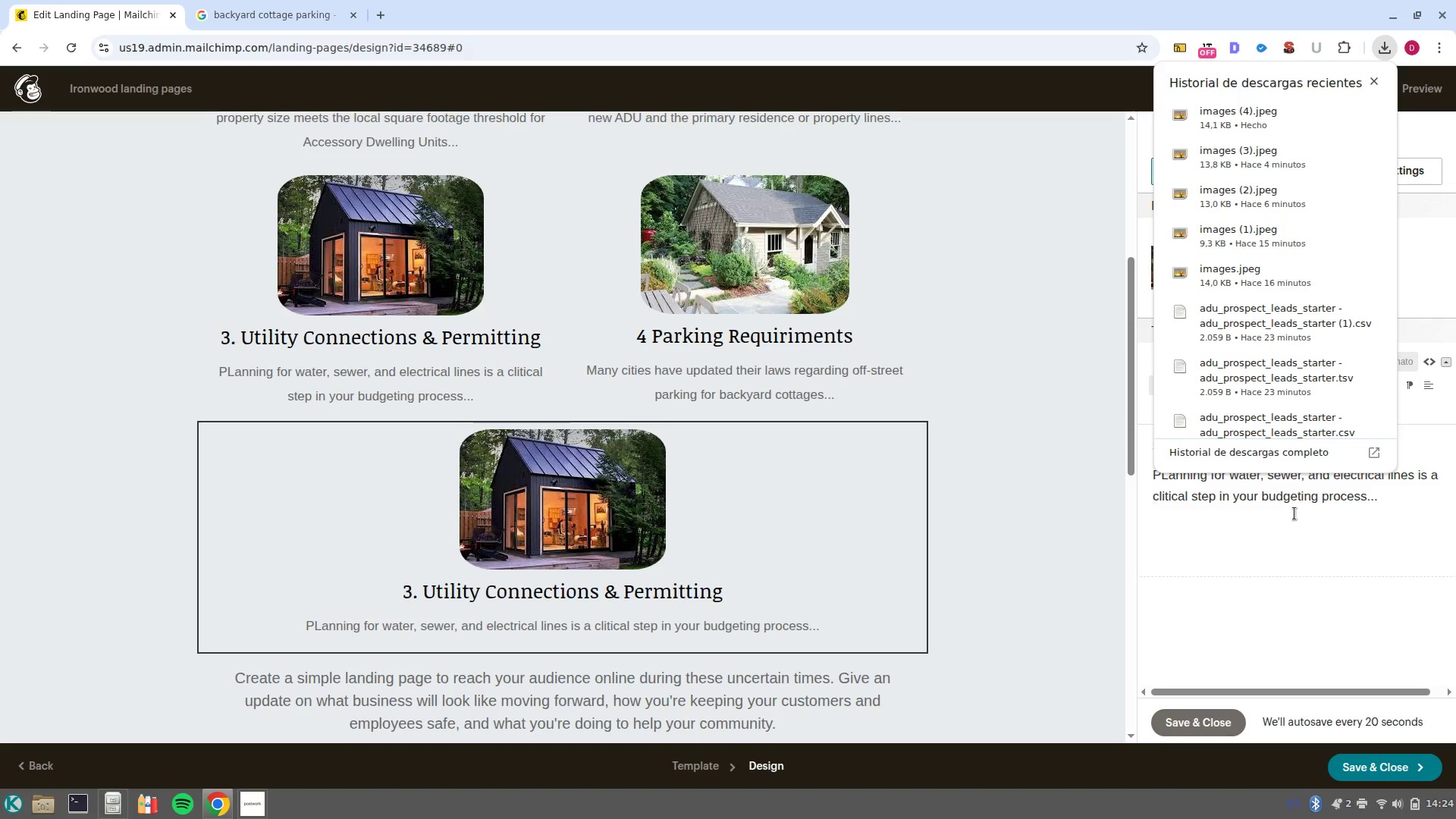 
left_click([1285, 657])
 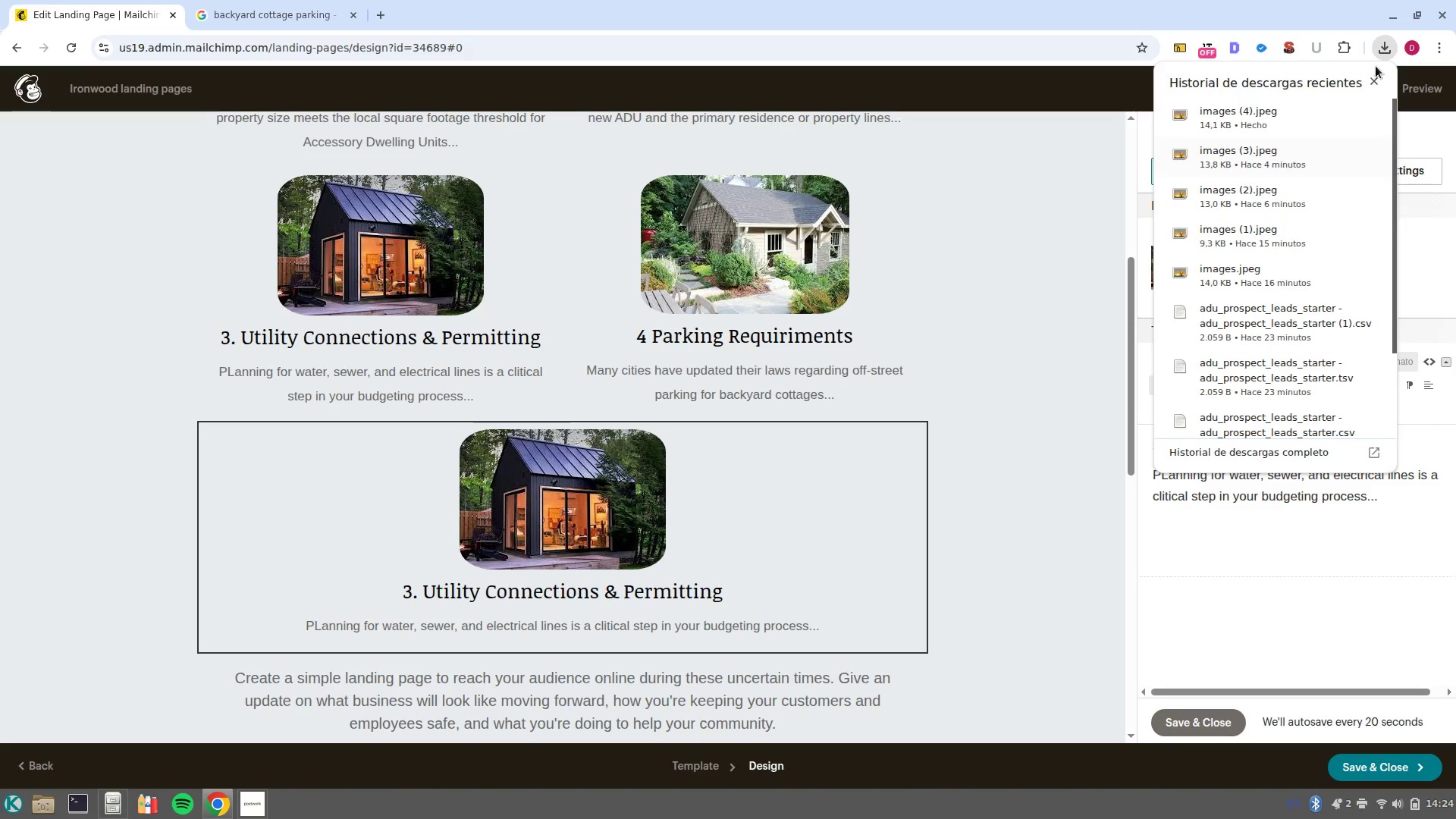 
left_click([1383, 53])
 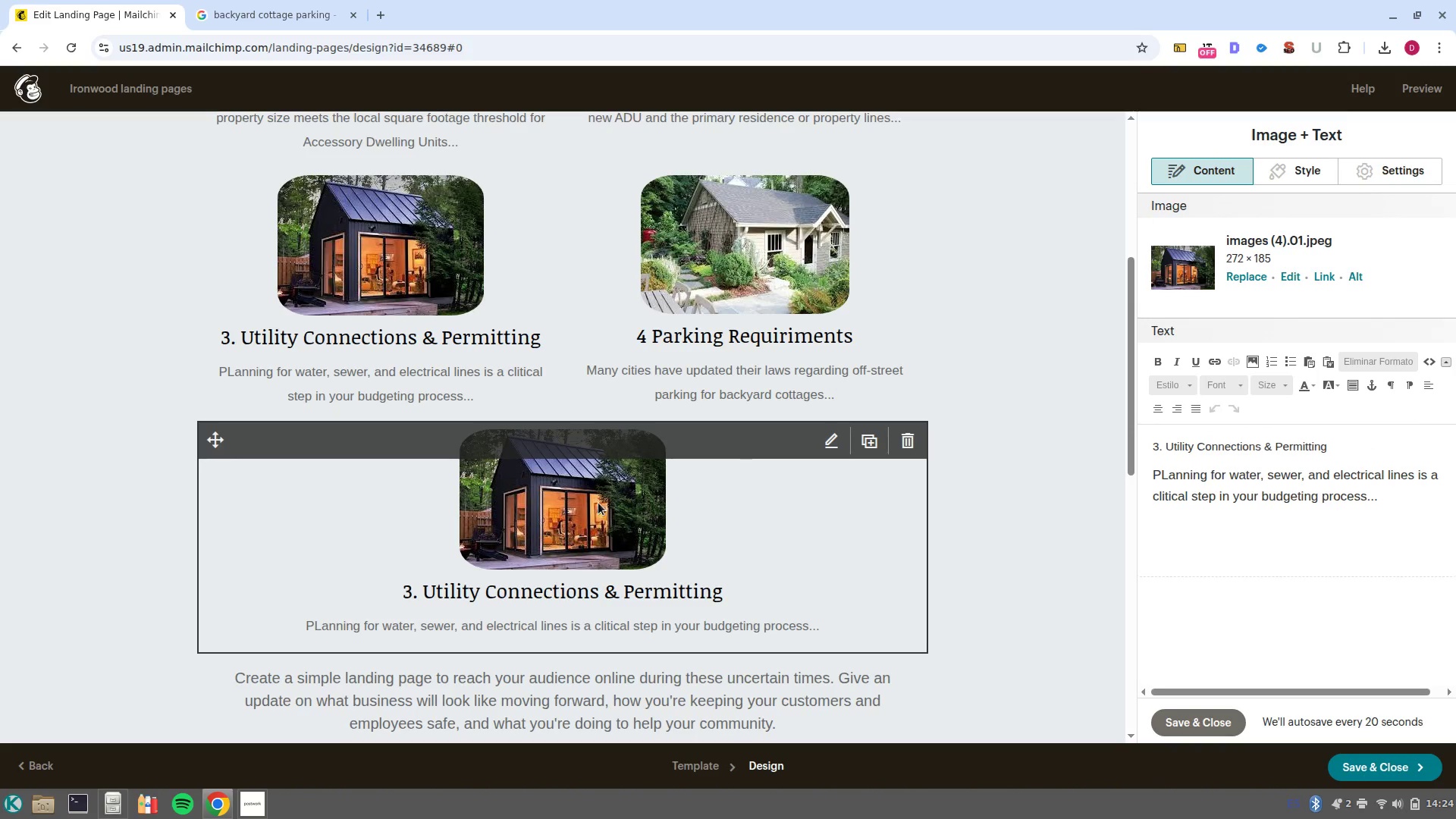 
left_click([598, 503])
 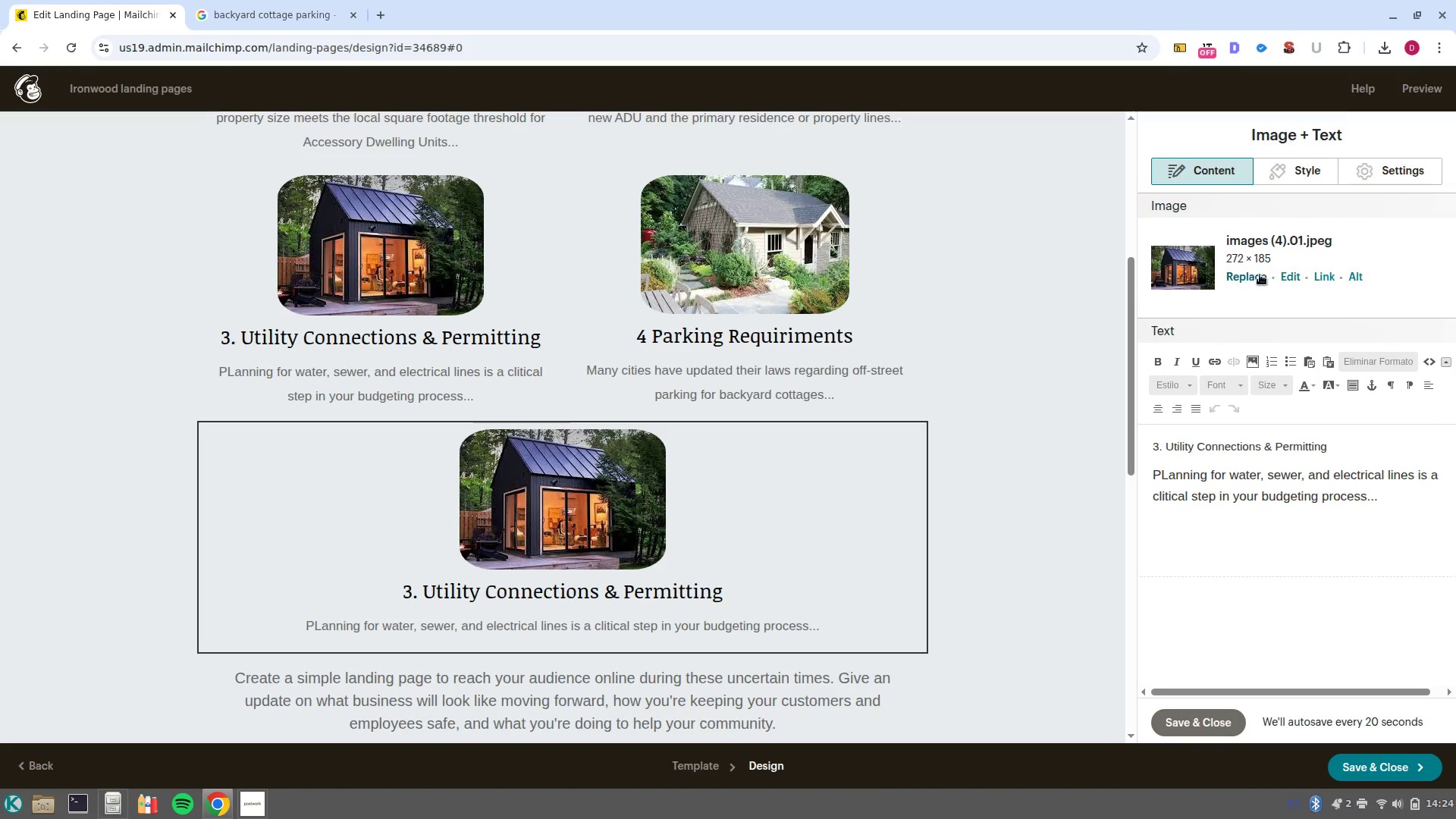 
left_click([1259, 277])
 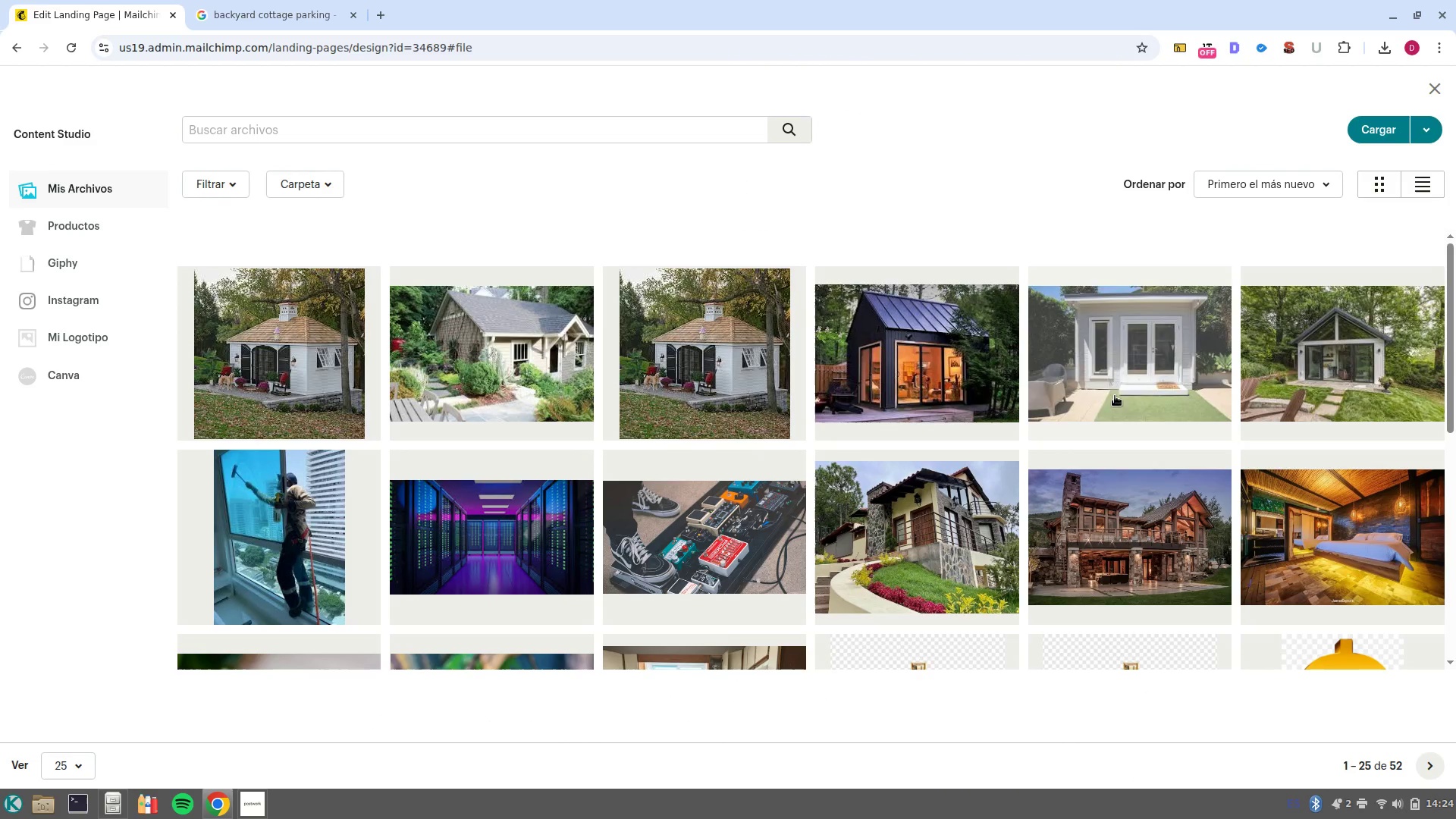 
left_click([293, 416])
 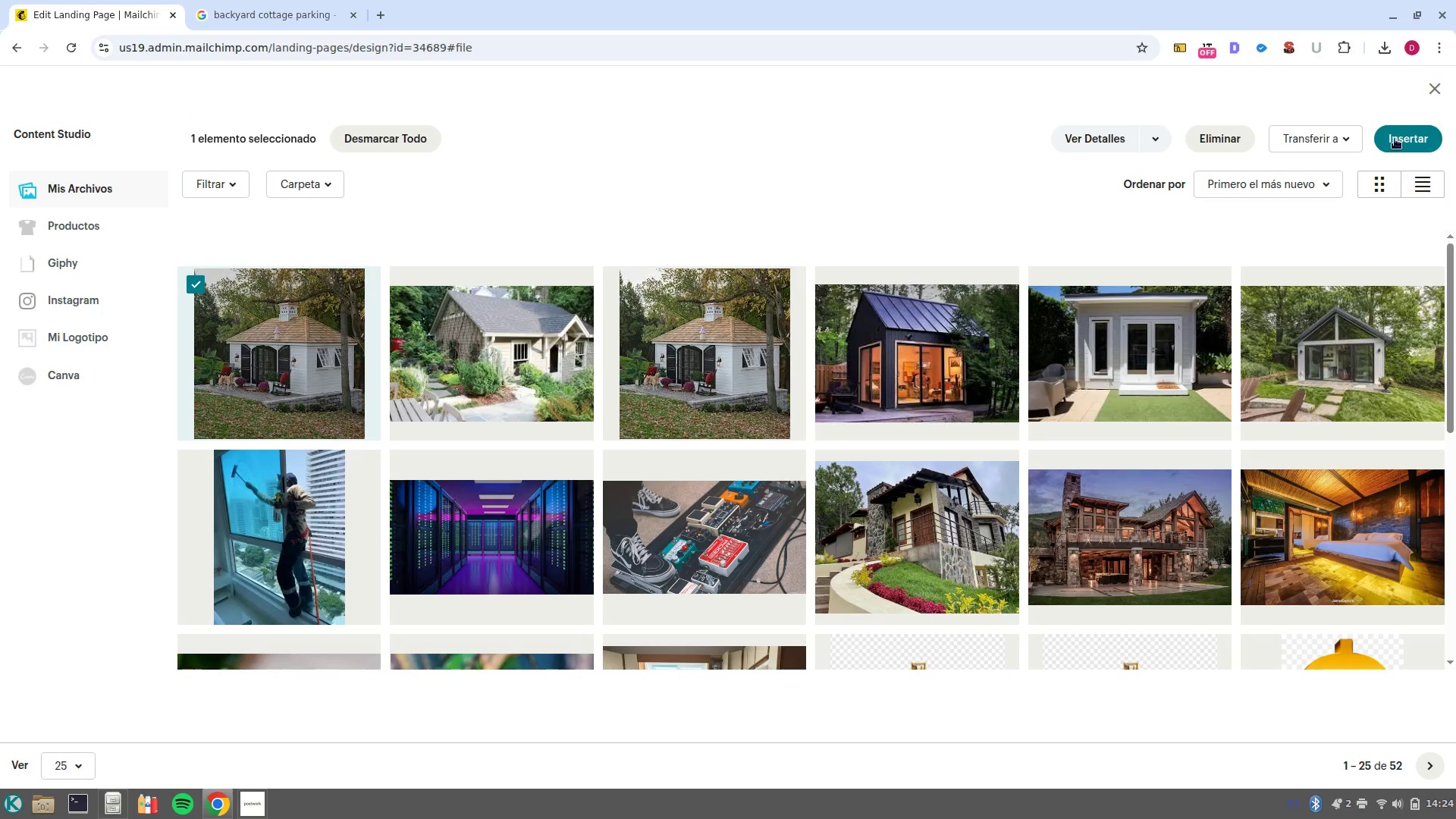 
left_click([1395, 143])
 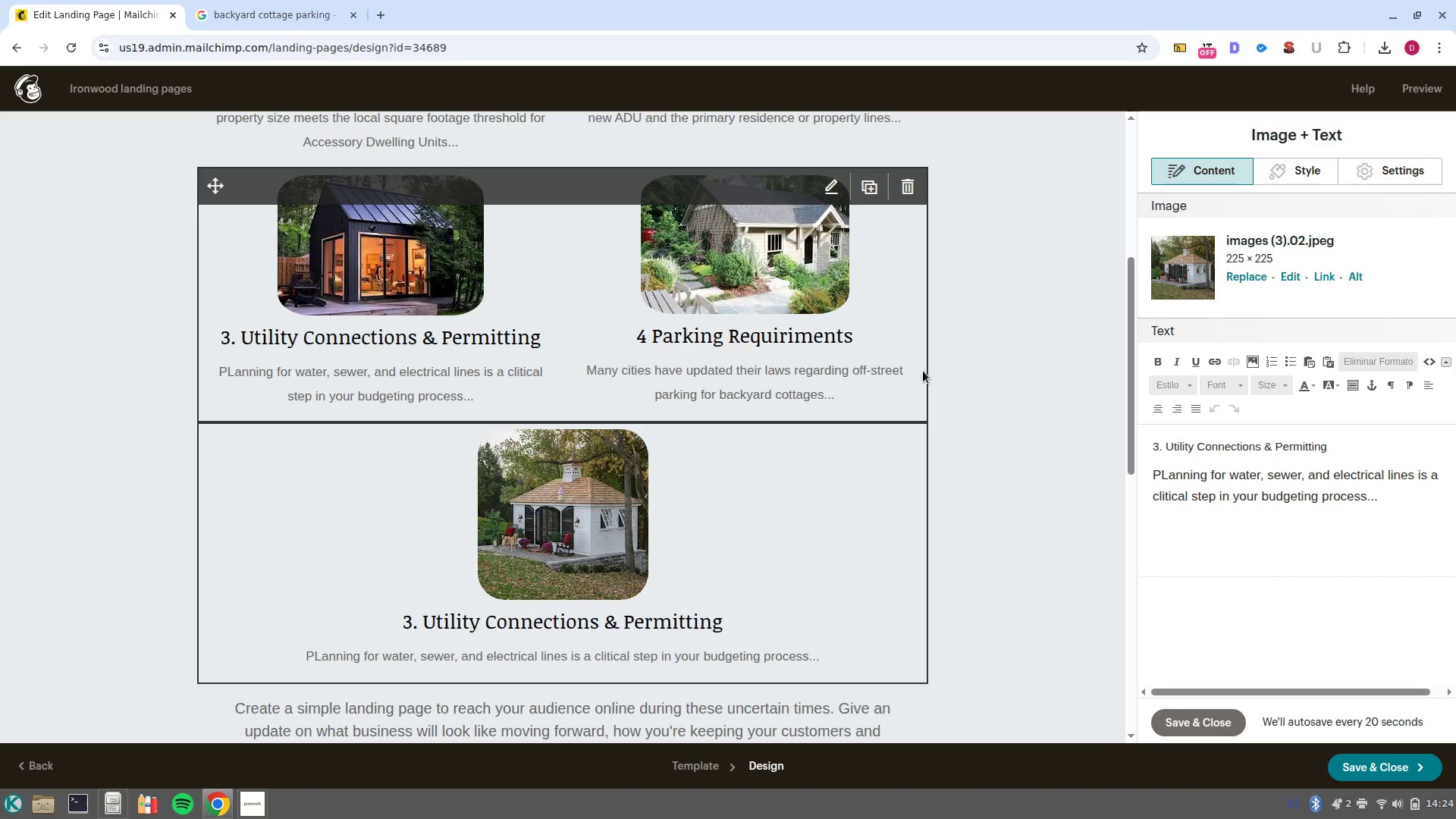 
wait(19.42)
 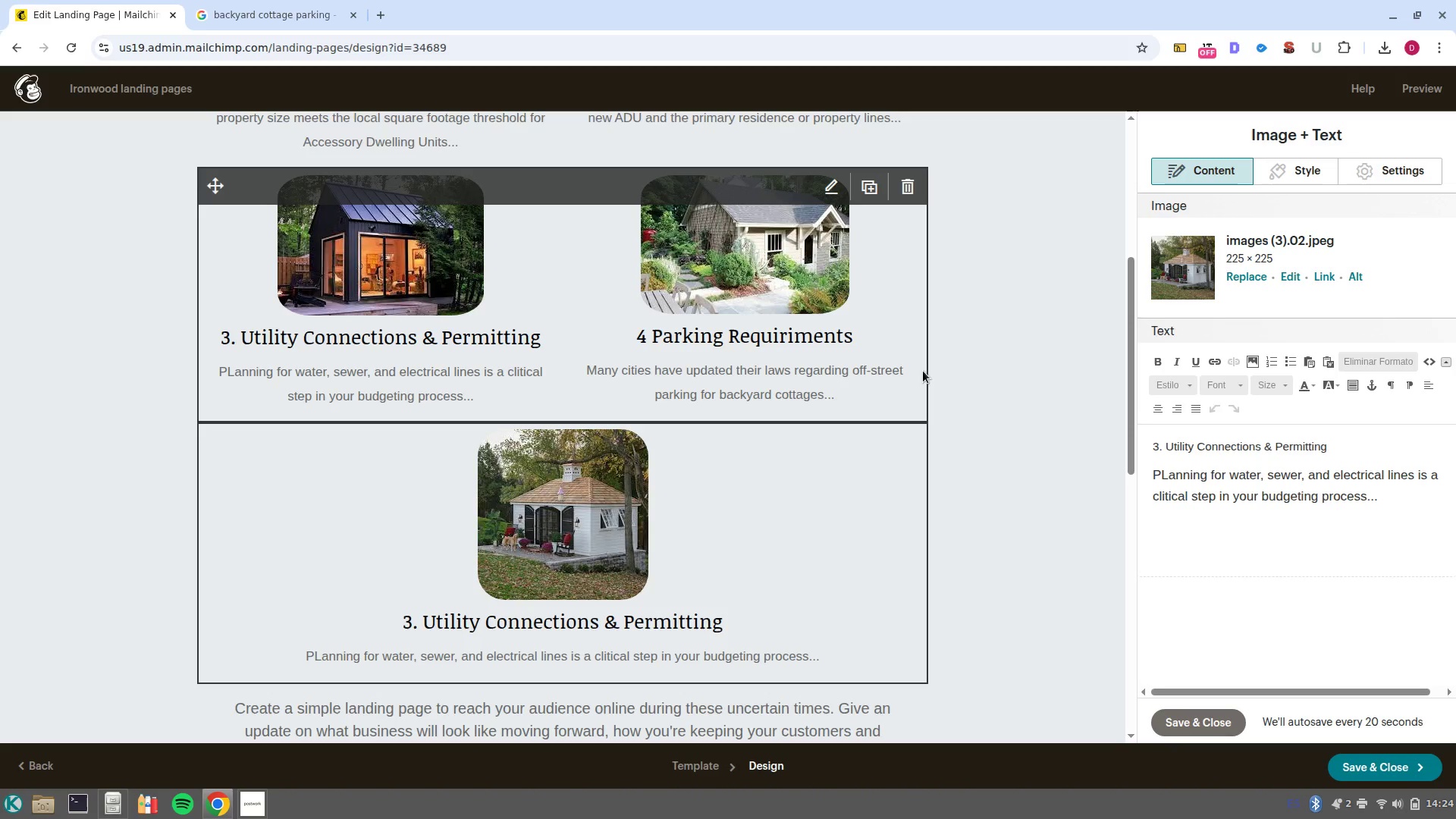 
left_click_drag(start_coordinate=[1352, 444], to_coordinate=[1166, 452])
 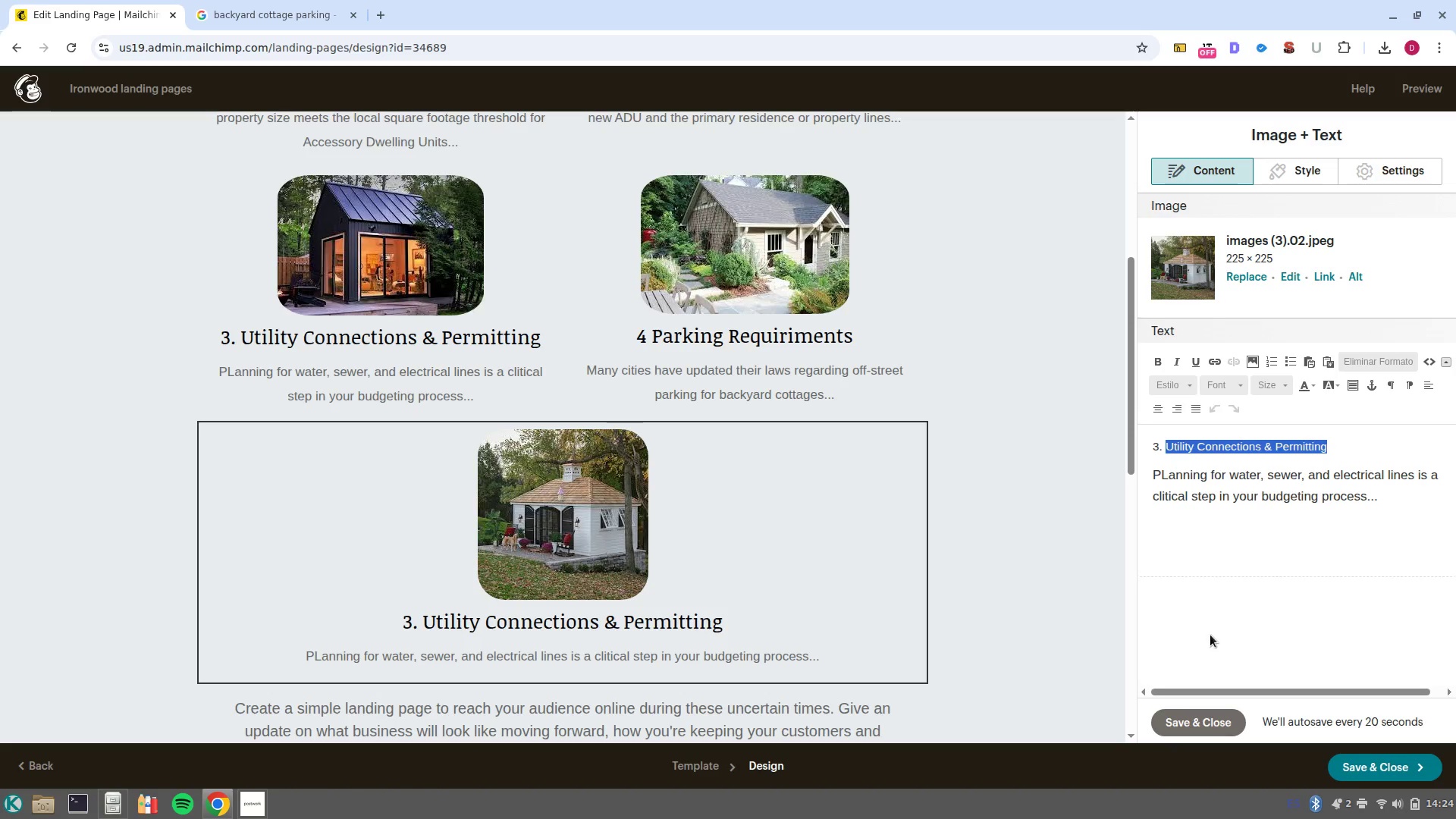 
type(Impact Fees and Hidden costs)
 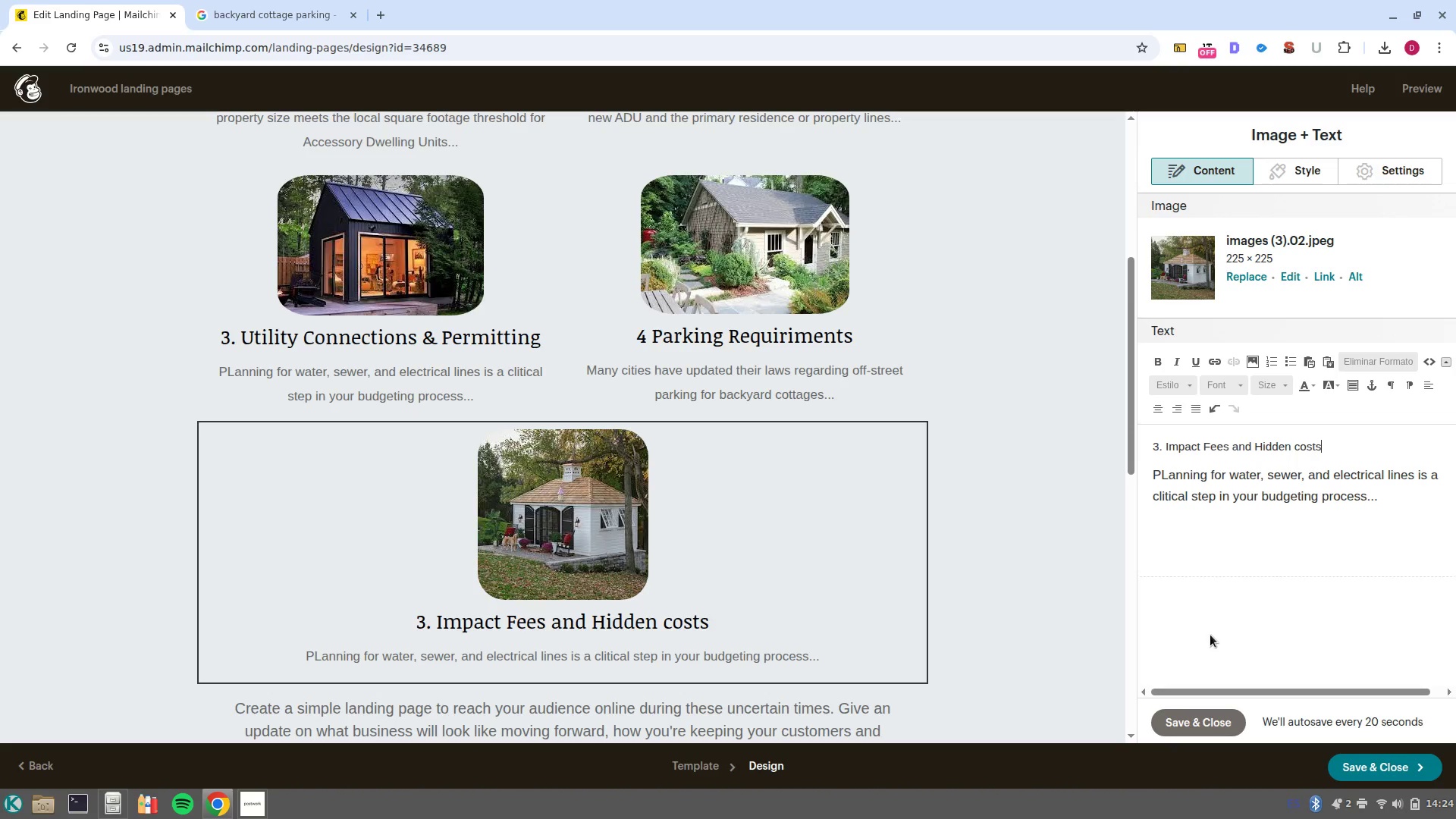 
left_click_drag(start_coordinate=[1390, 508], to_coordinate=[1137, 481])
 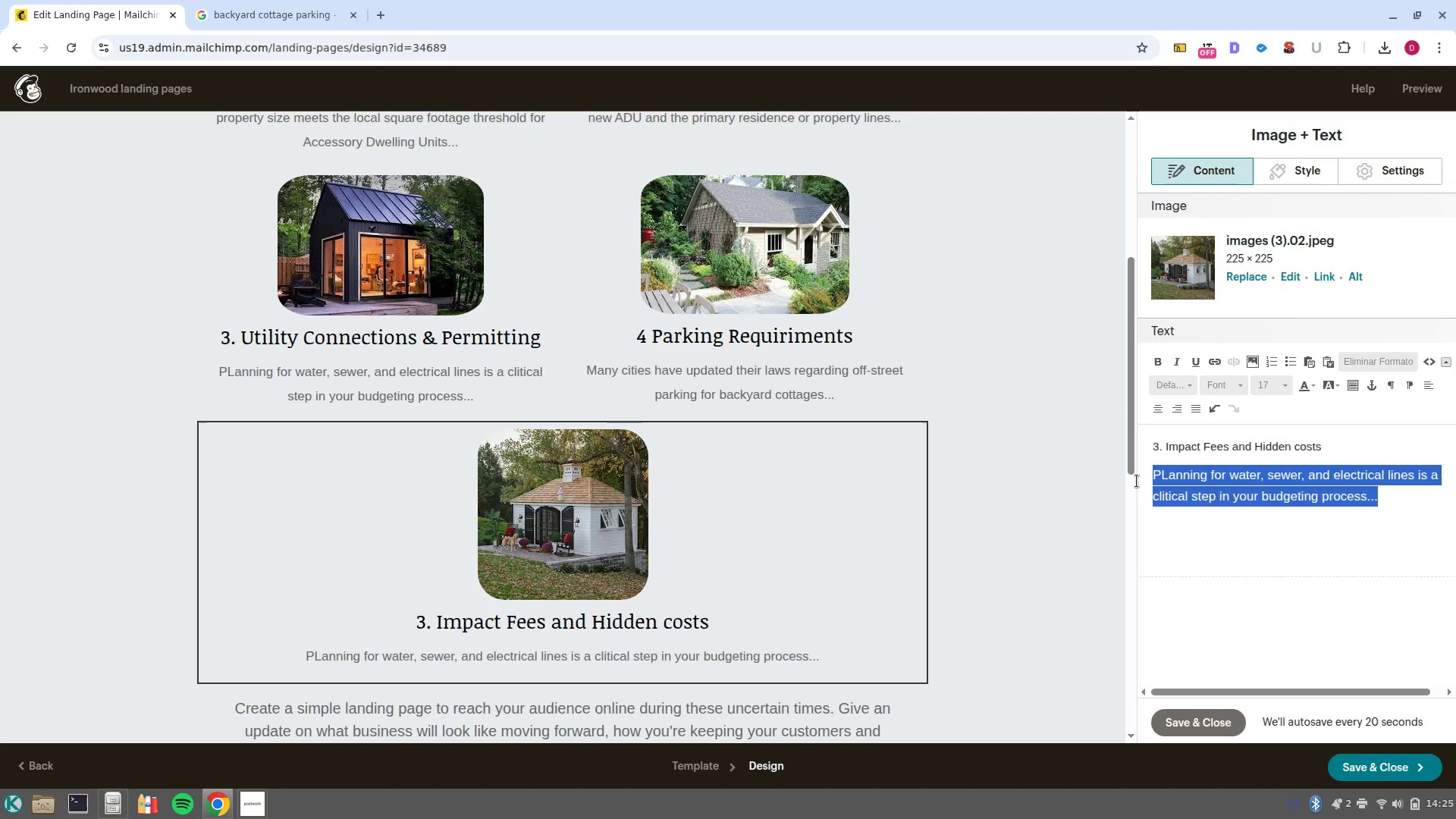 
key(Backspace)
 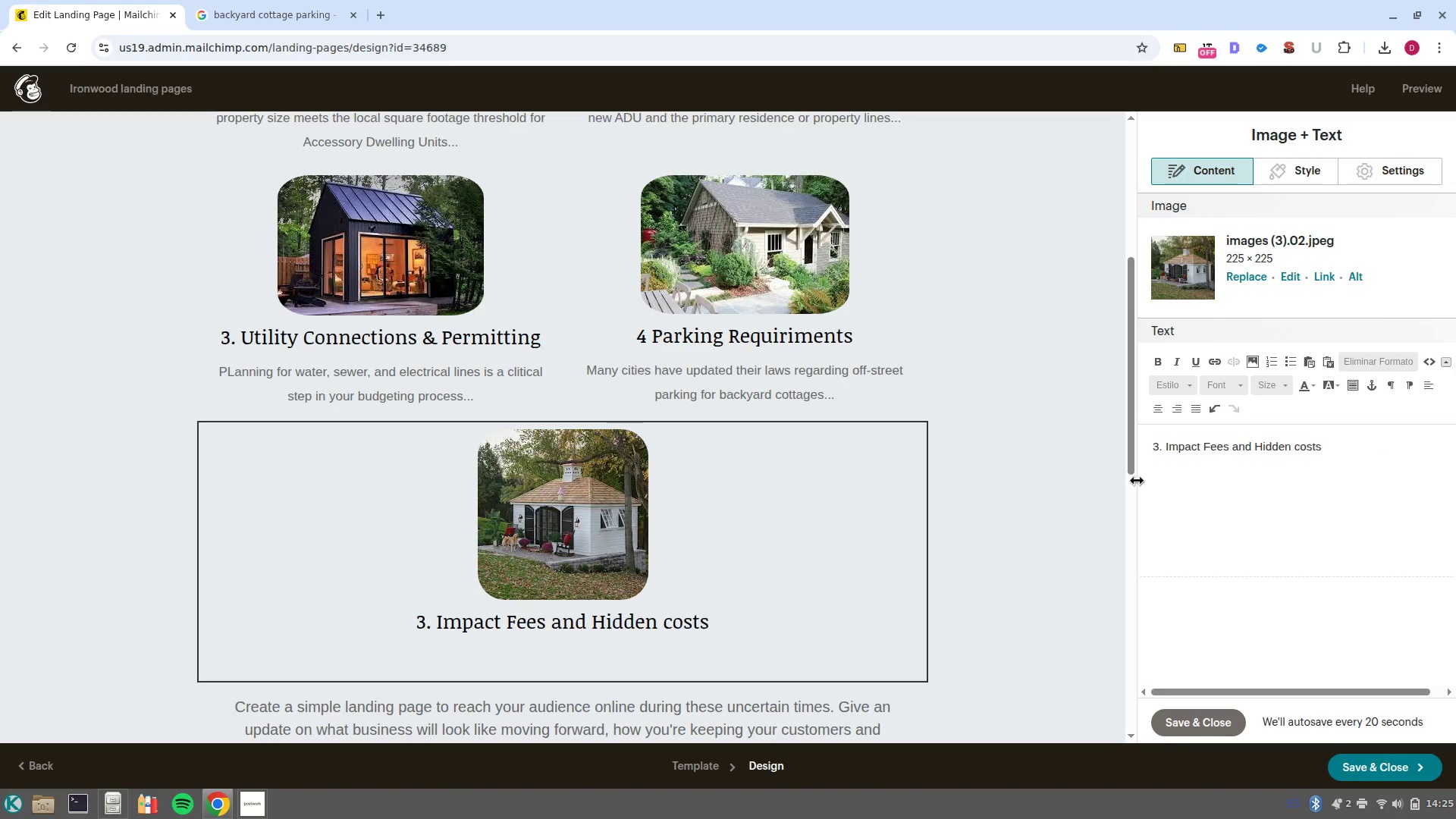 
type(Be prepared)
 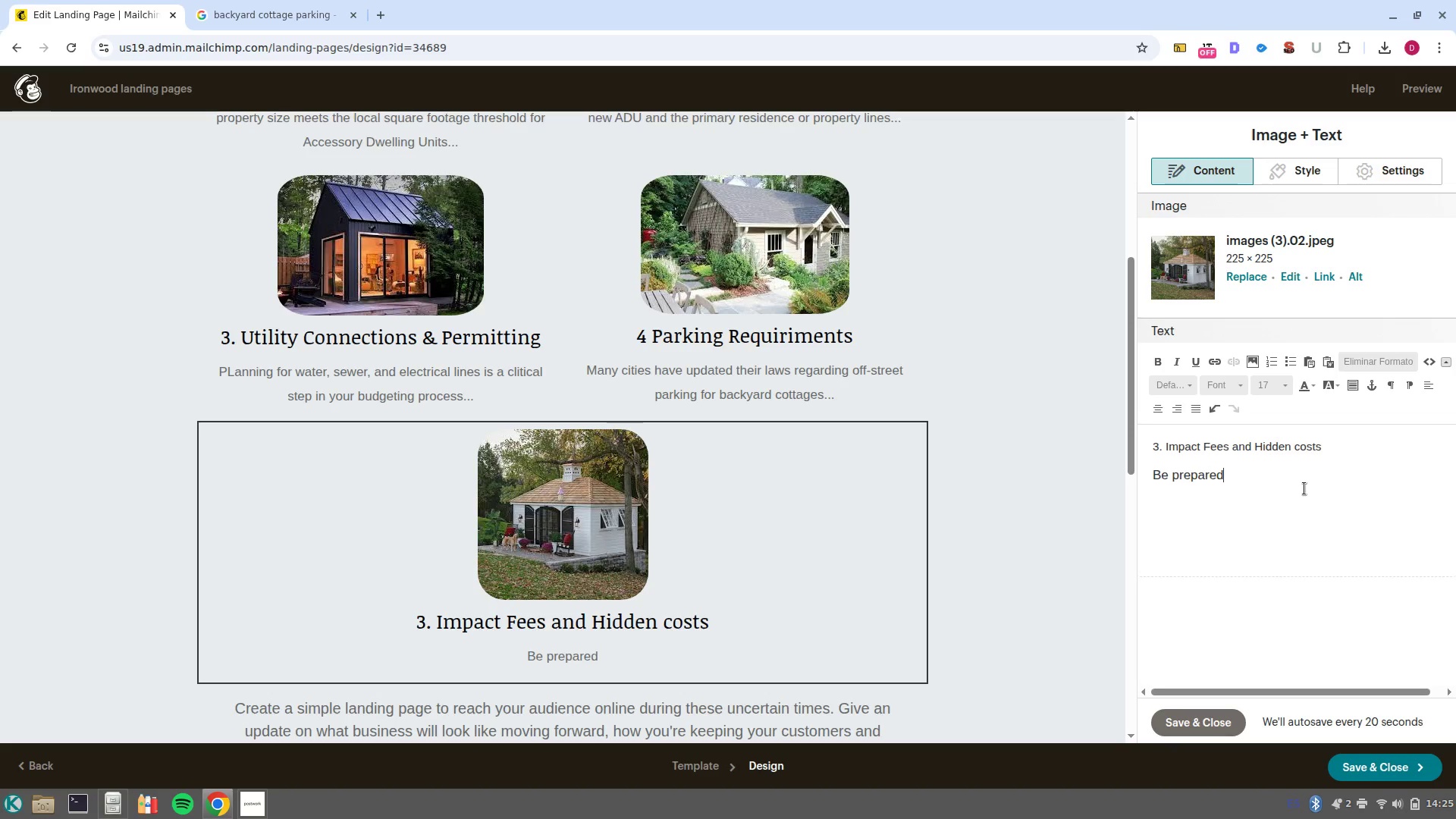 
wait(6.72)
 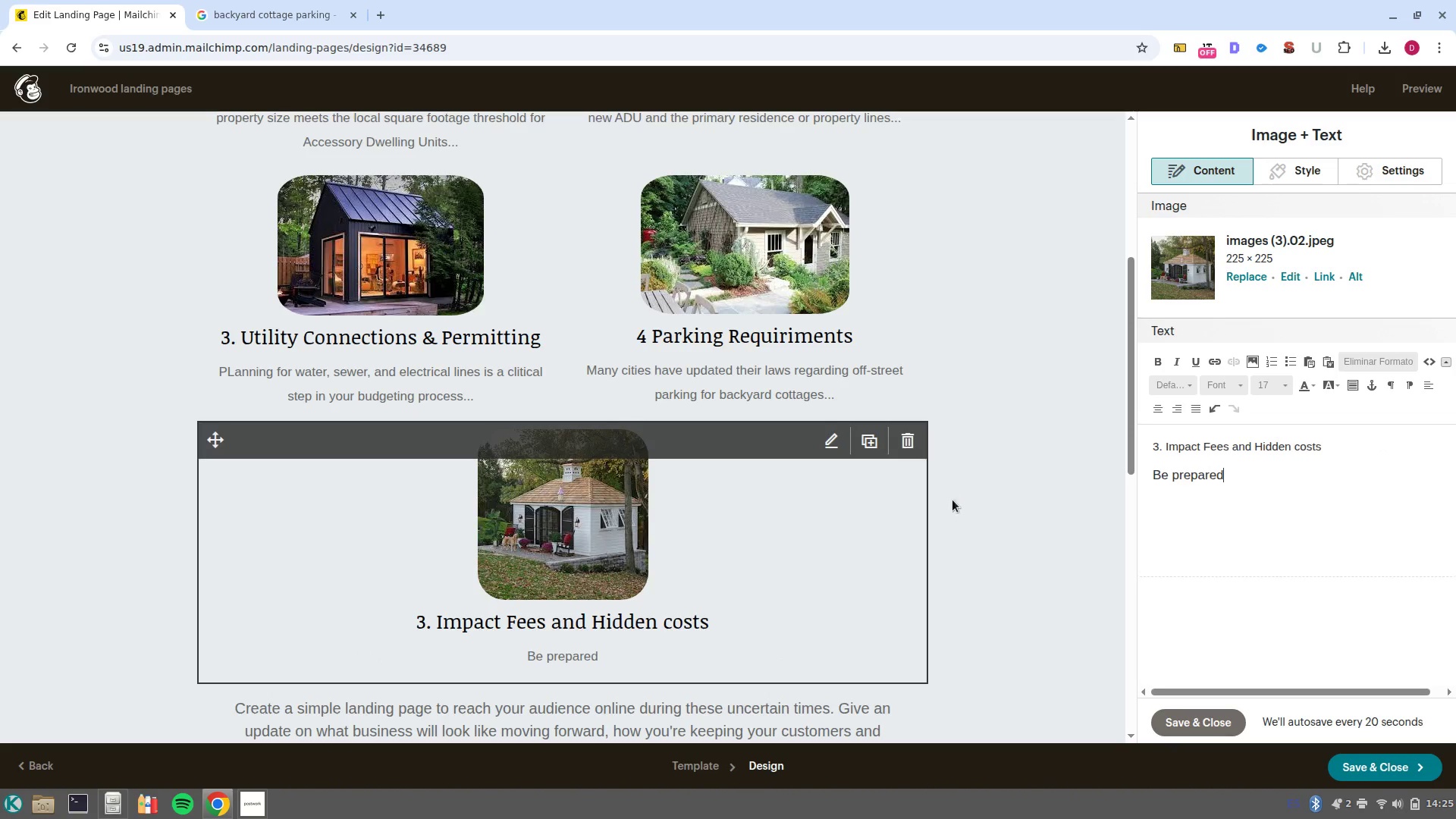 
type( for the vari)
 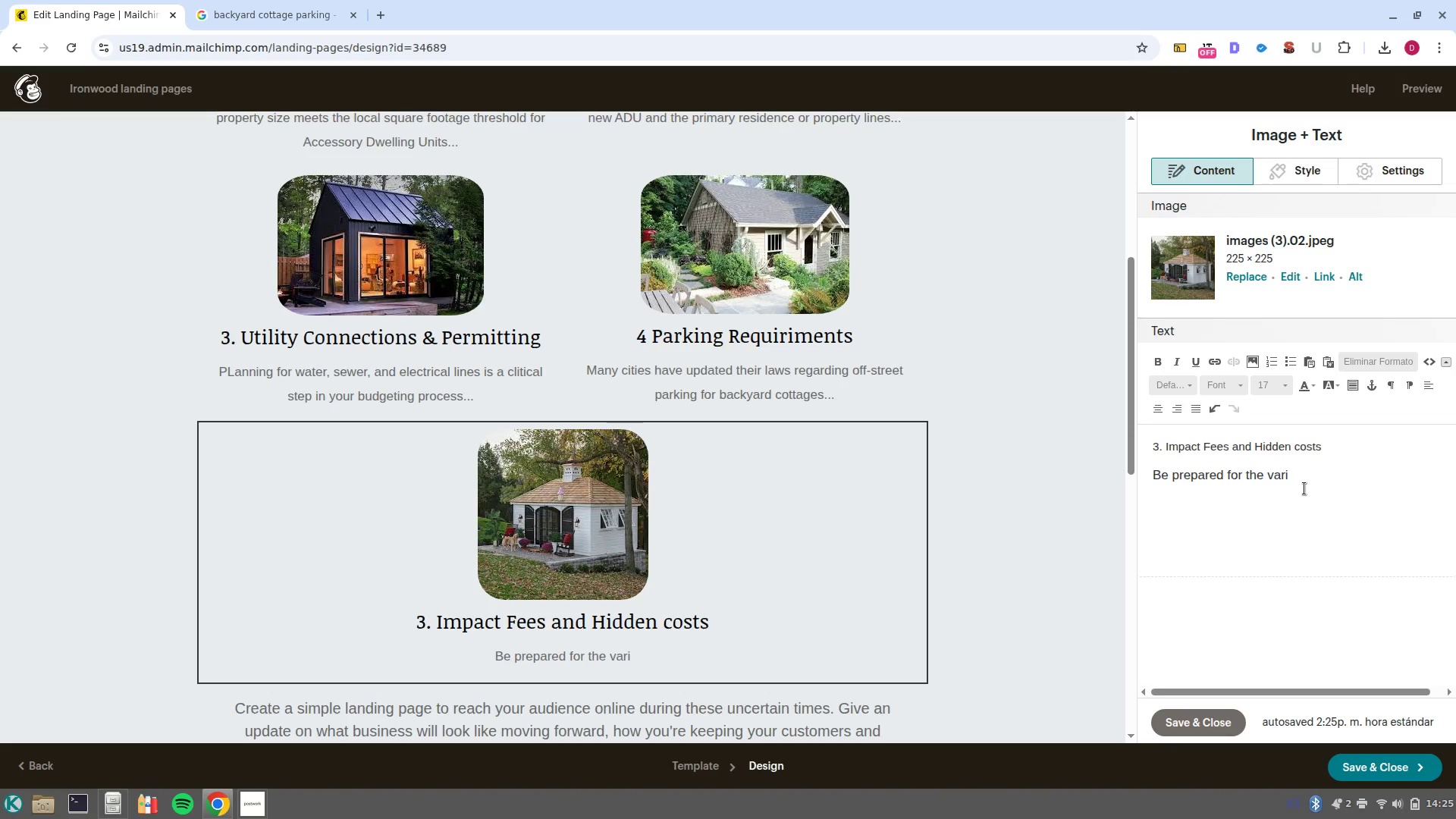 
type(ous municipal fees associated with high/quality Ad)
key(Backspace)
type(DU Construction...)
 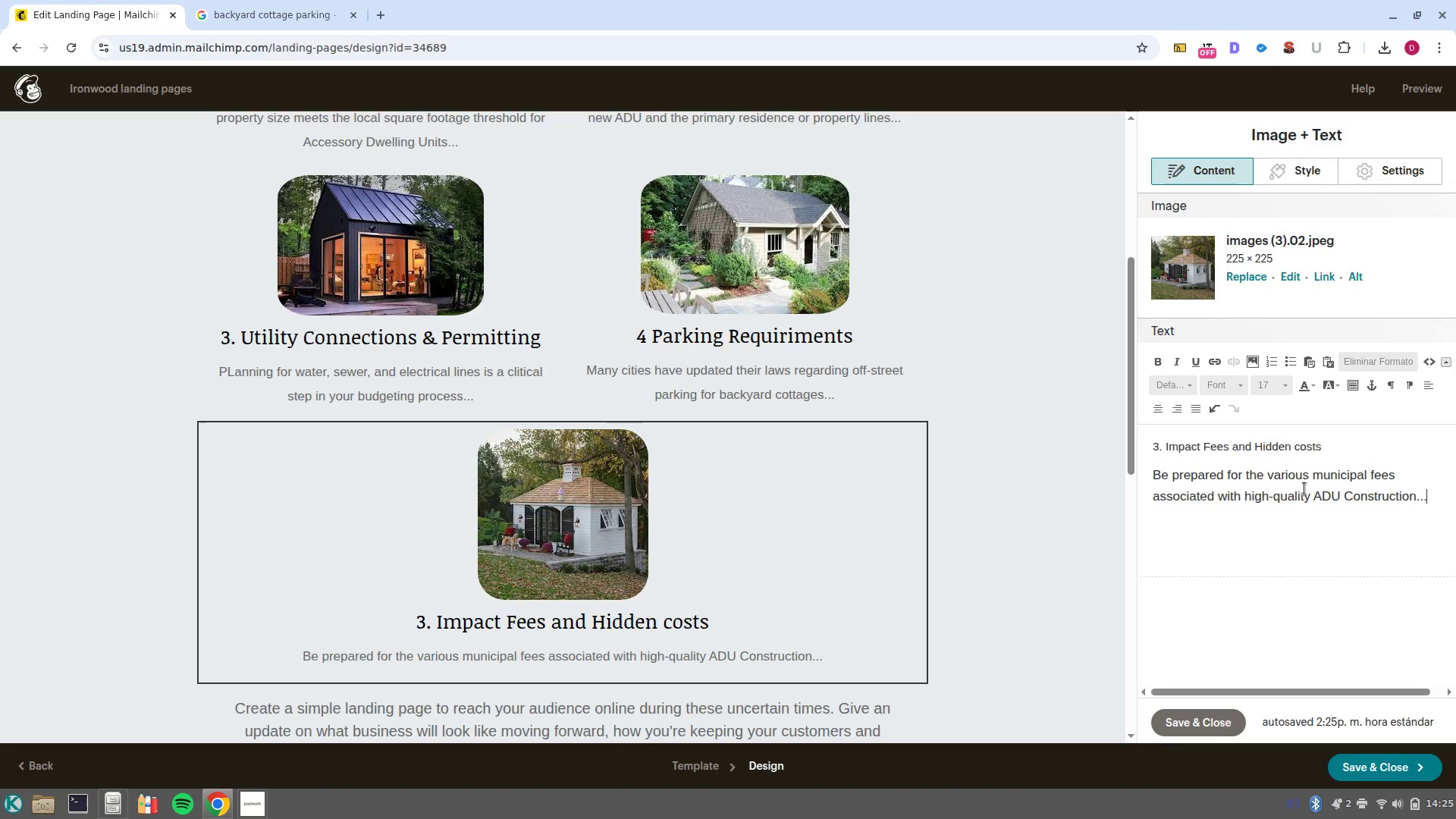 
scroll: coordinate [869, 594], scroll_direction: down, amount: 3.0
 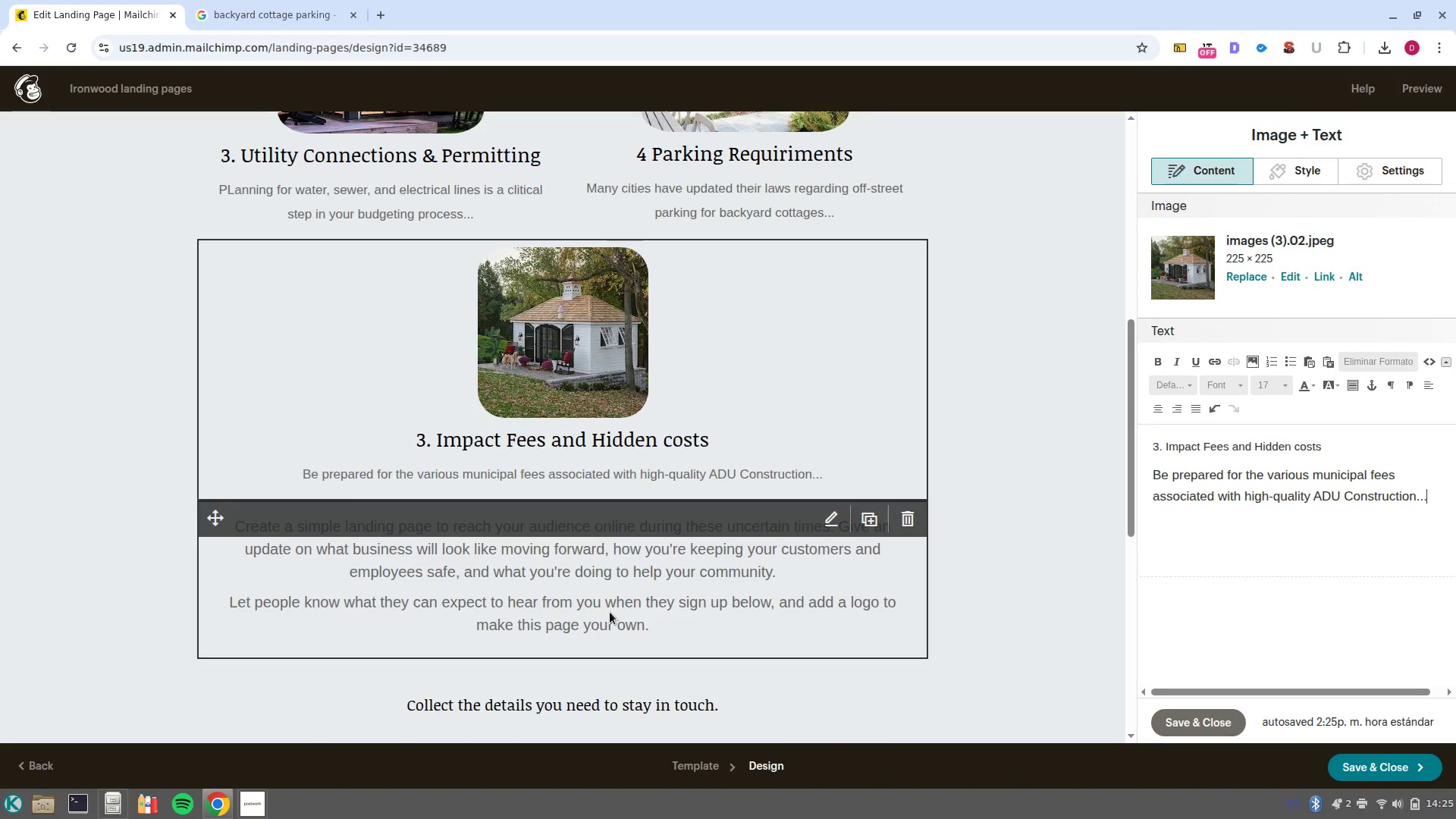 
wait(5.3)
 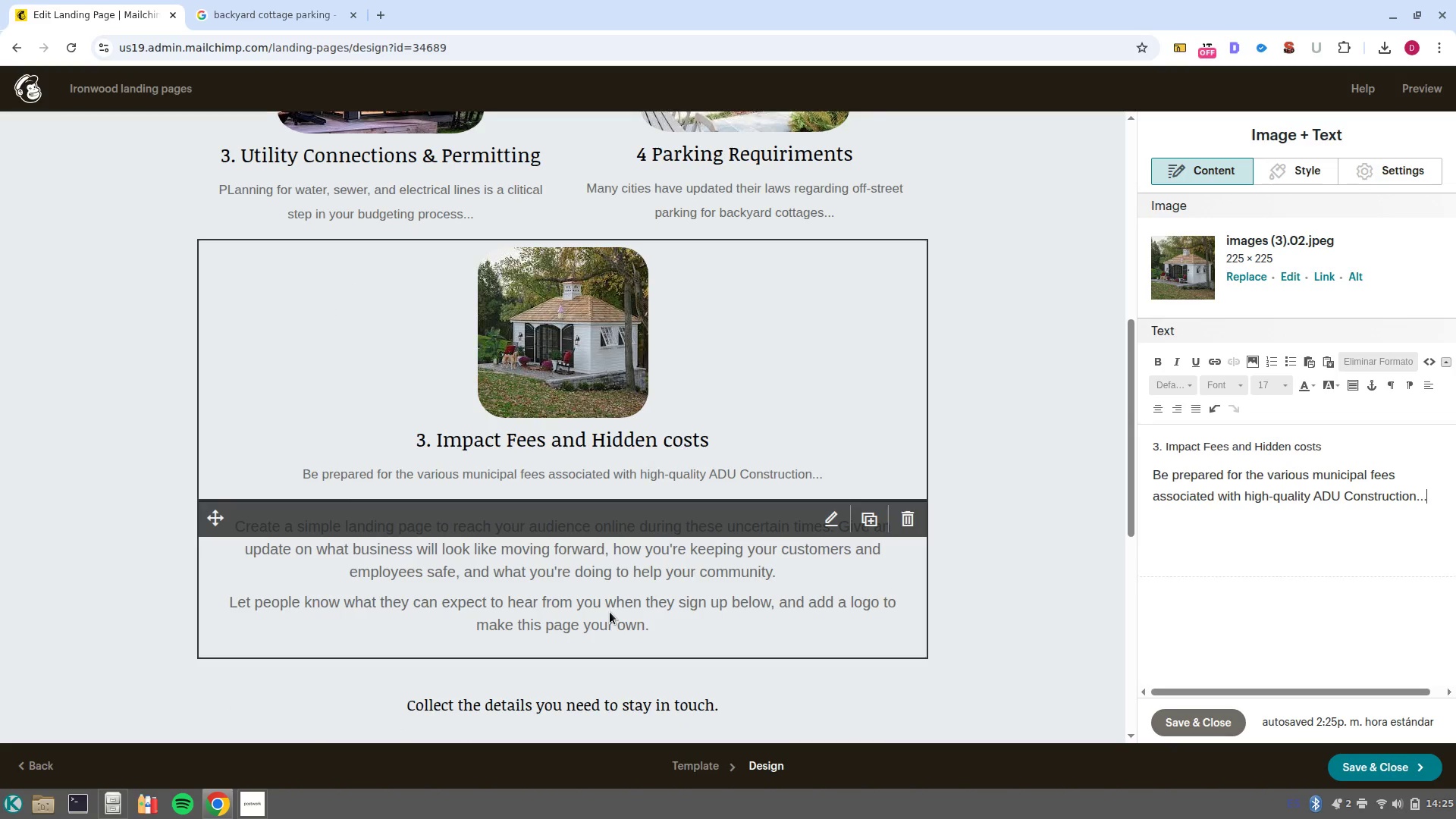 
left_click([610, 612])
 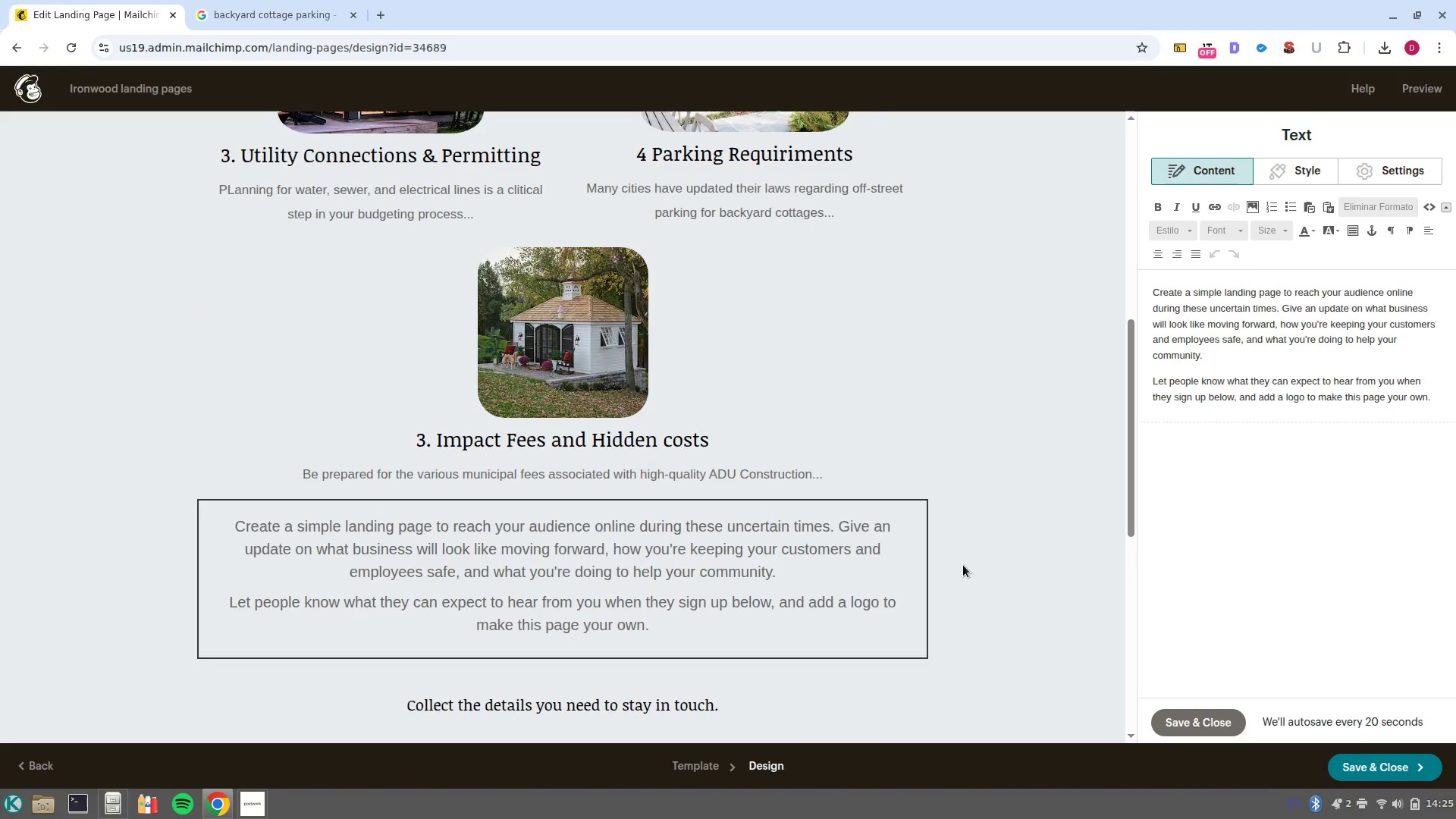 
left_click([912, 520])
 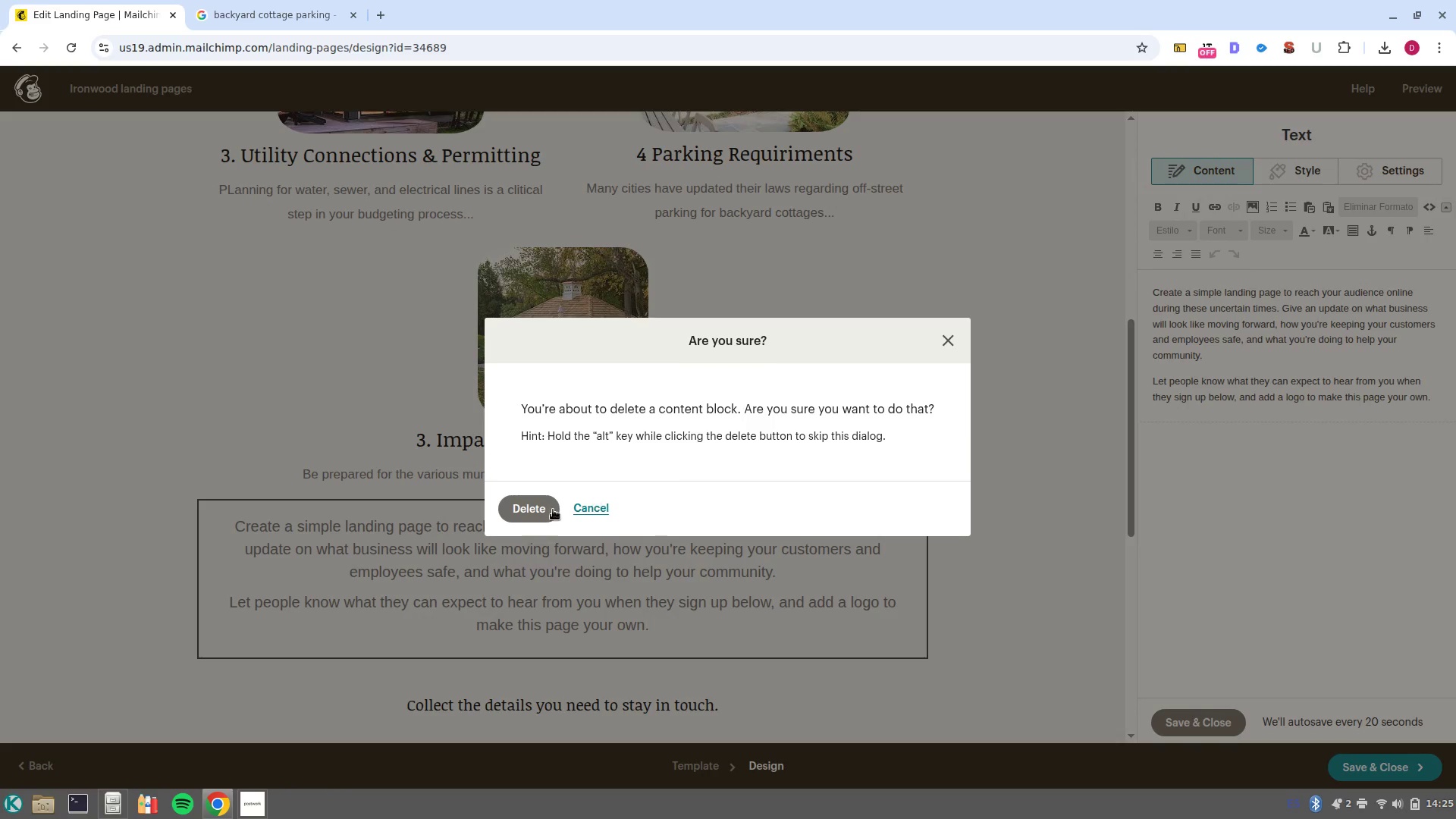 
left_click([538, 513])
 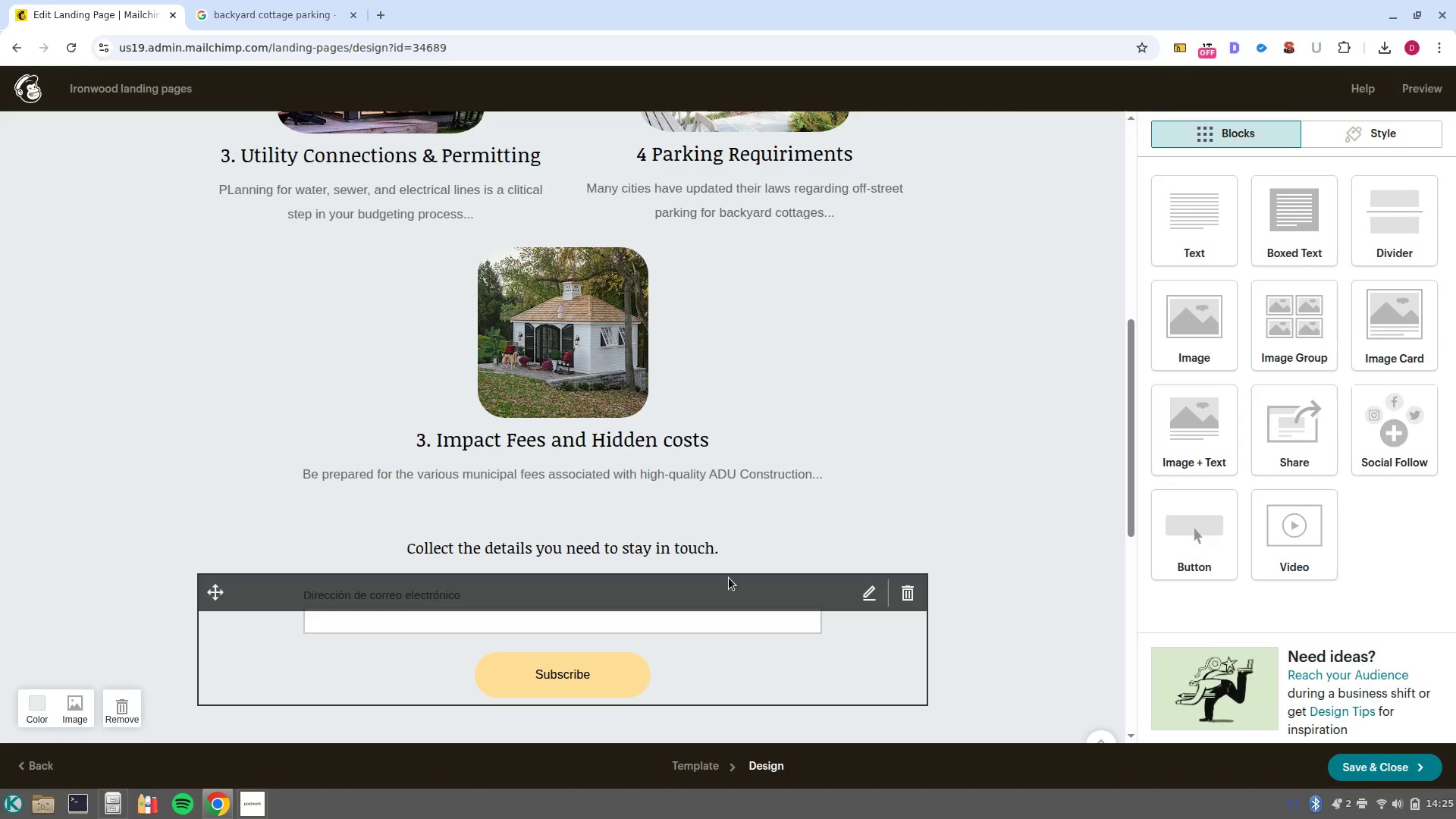 
left_click([719, 556])
 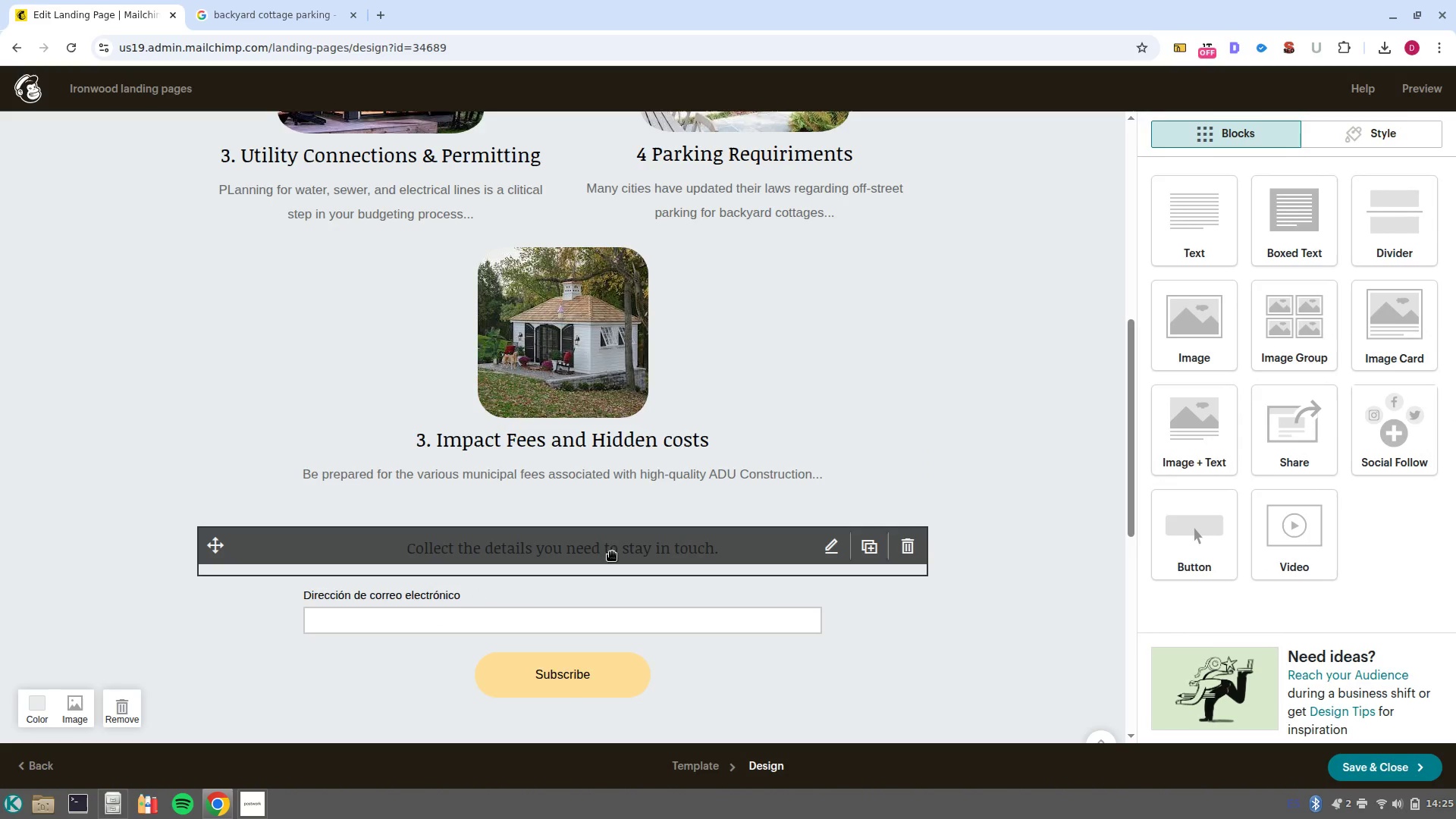 
left_click([620, 560])
 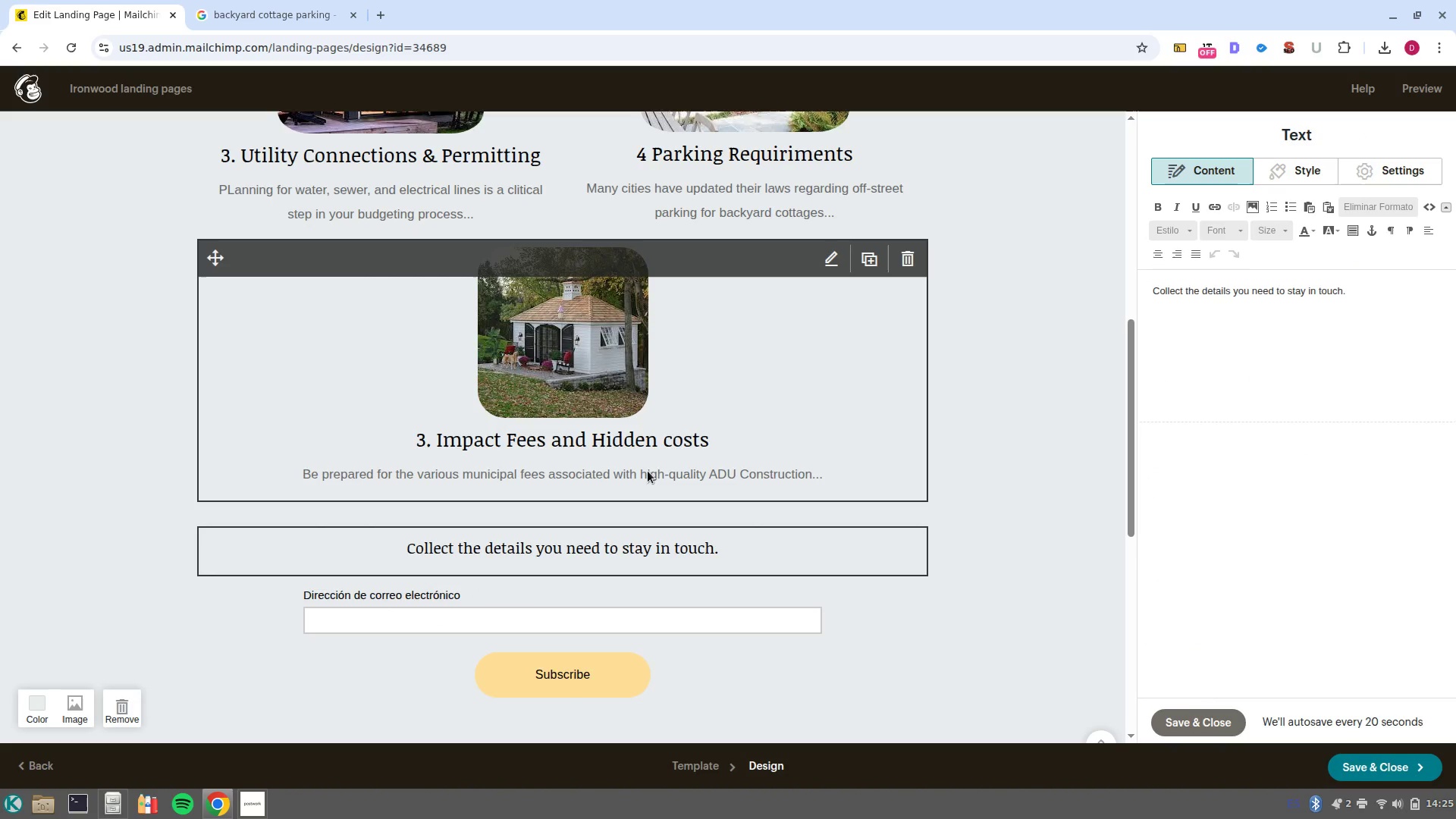 
left_click_drag(start_coordinate=[1366, 294], to_coordinate=[1040, 297])
 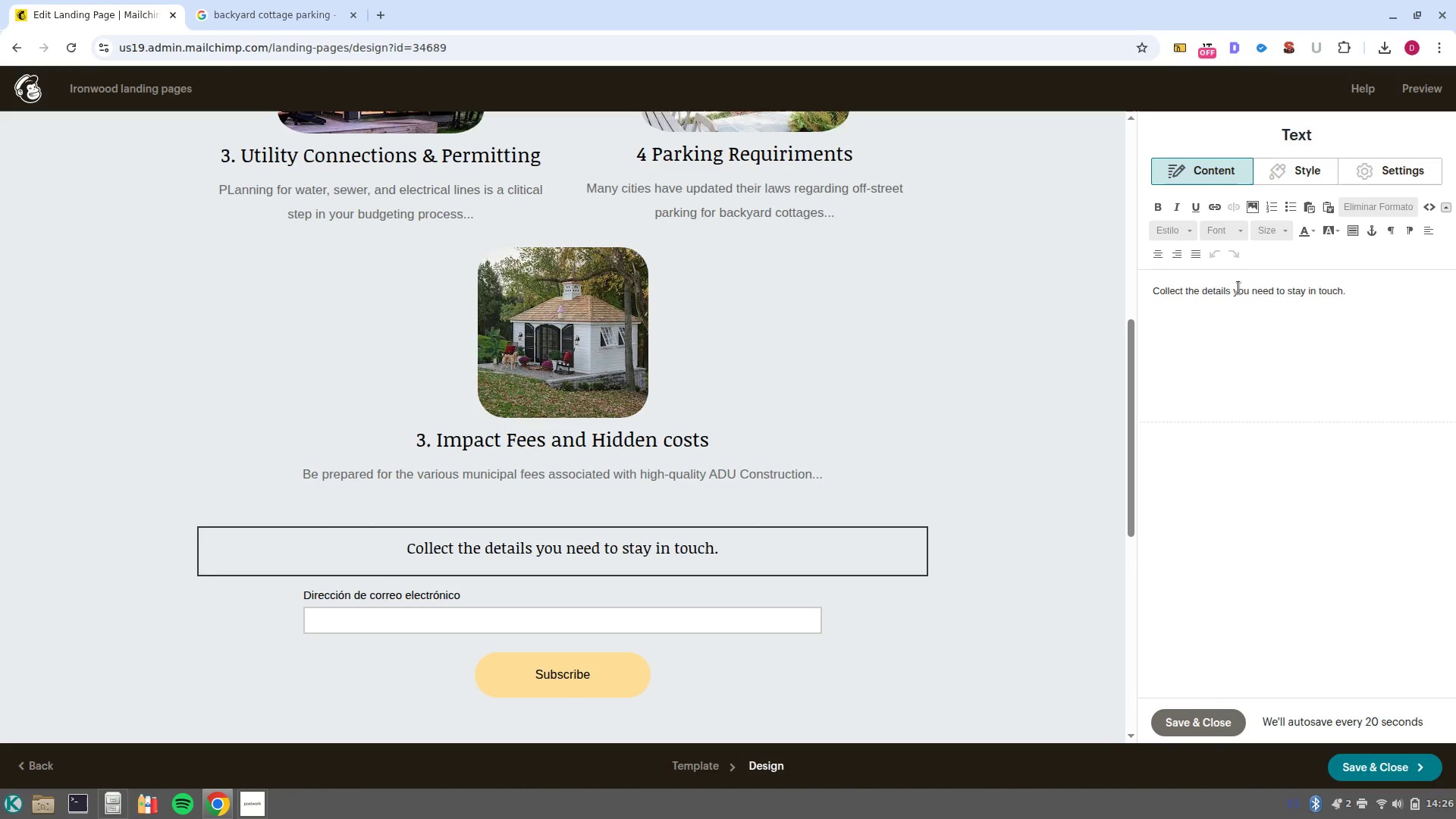 
double_click([1238, 287])
 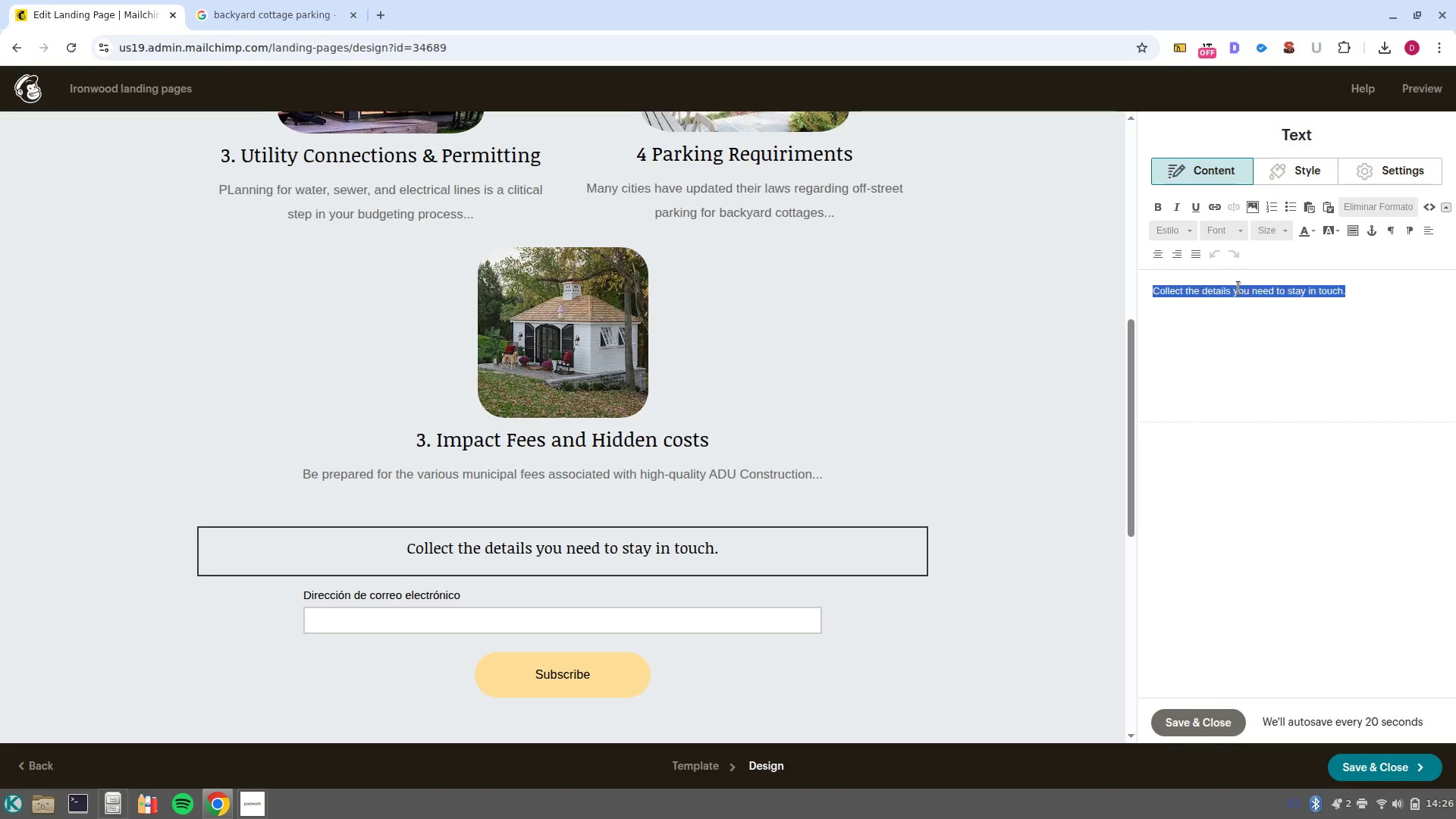 
triple_click([1238, 287])
 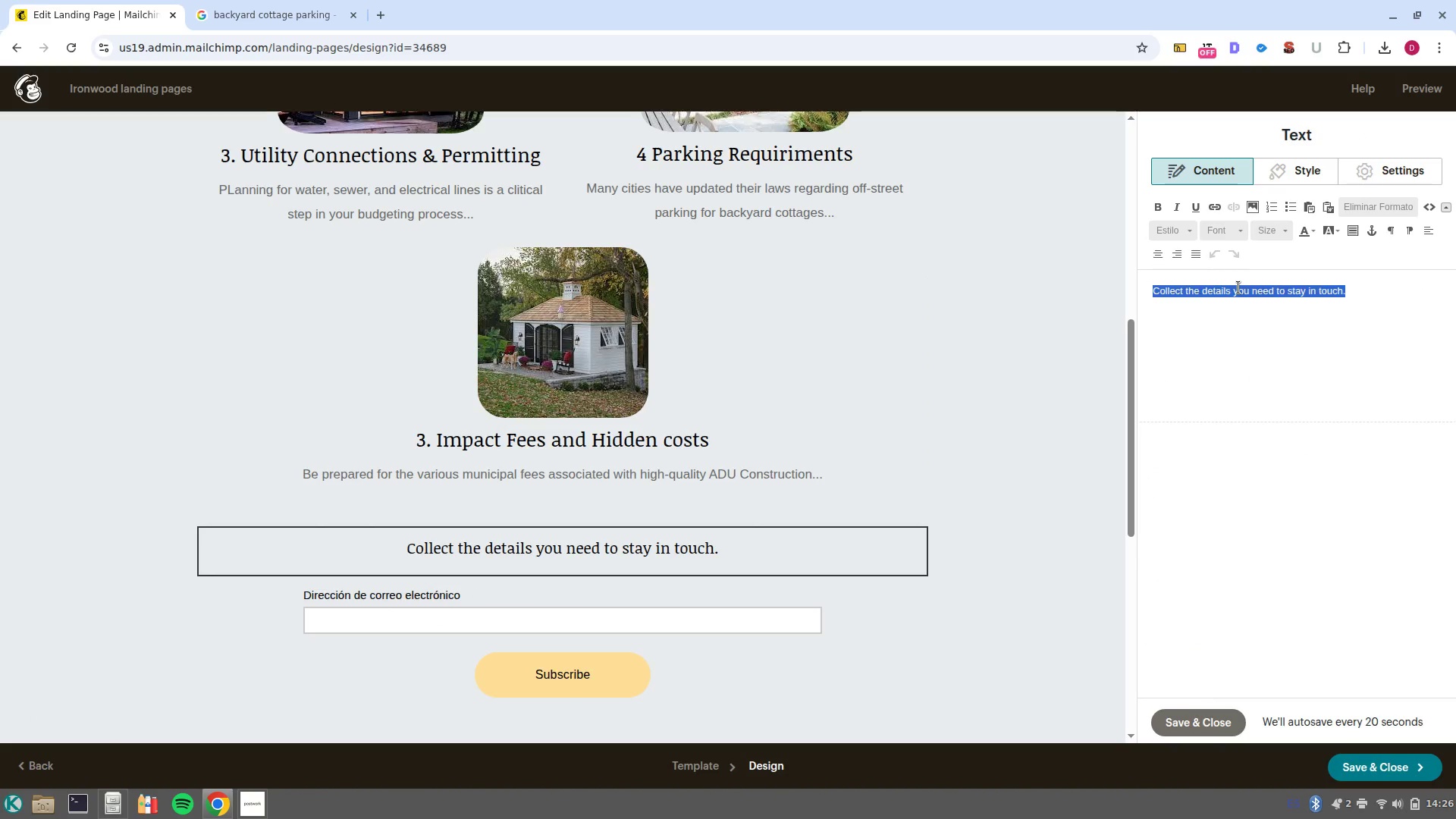 
type(Download the Ad)
key(Backspace)
type(DU pro)
key(Backspace)
key(Backspace)
key(Backspace)
type(Project Budgeting Worksheet)
 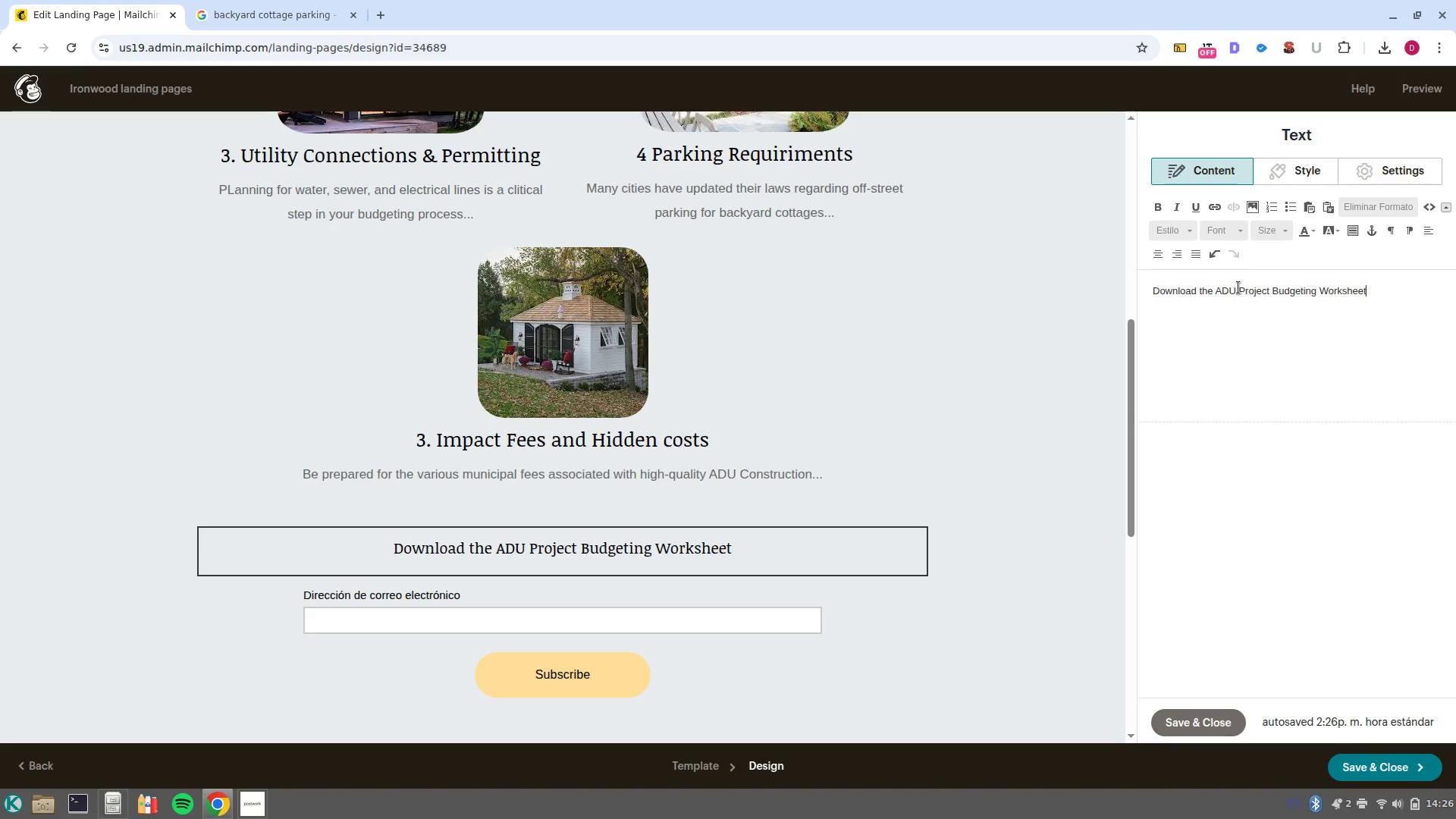 
left_click([800, 637])
 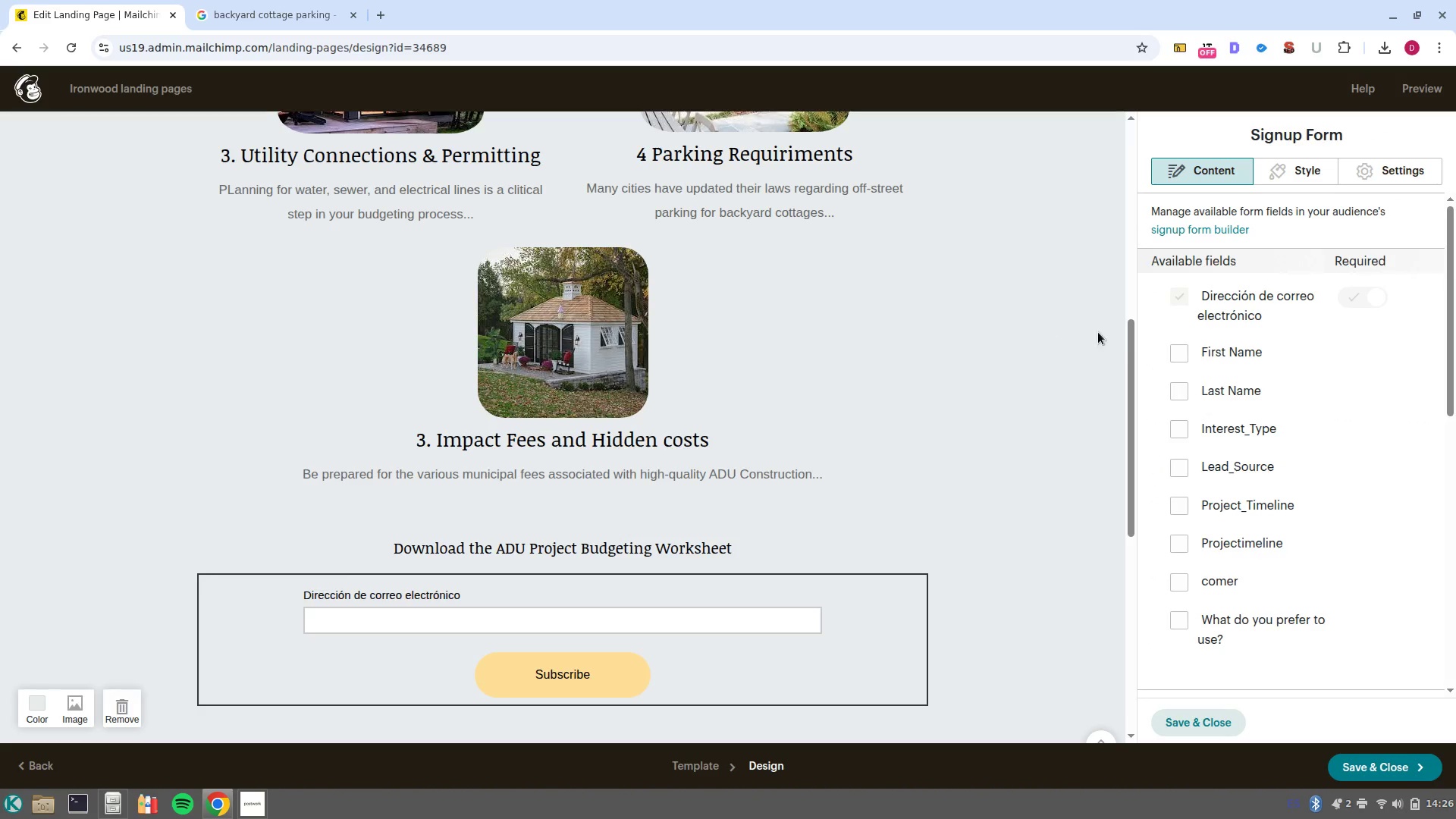 
left_click([1190, 362])
 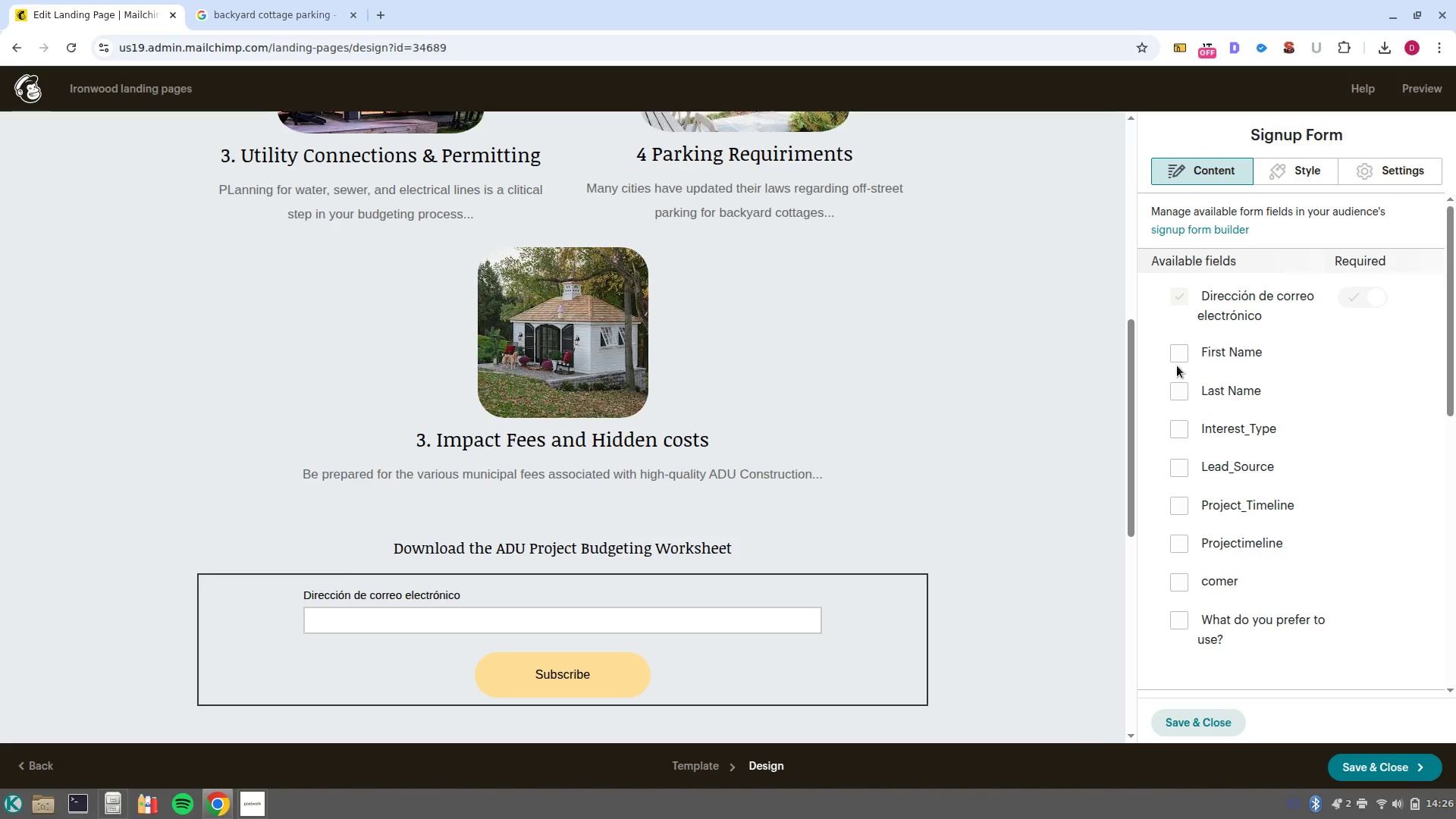 
left_click([1177, 357])
 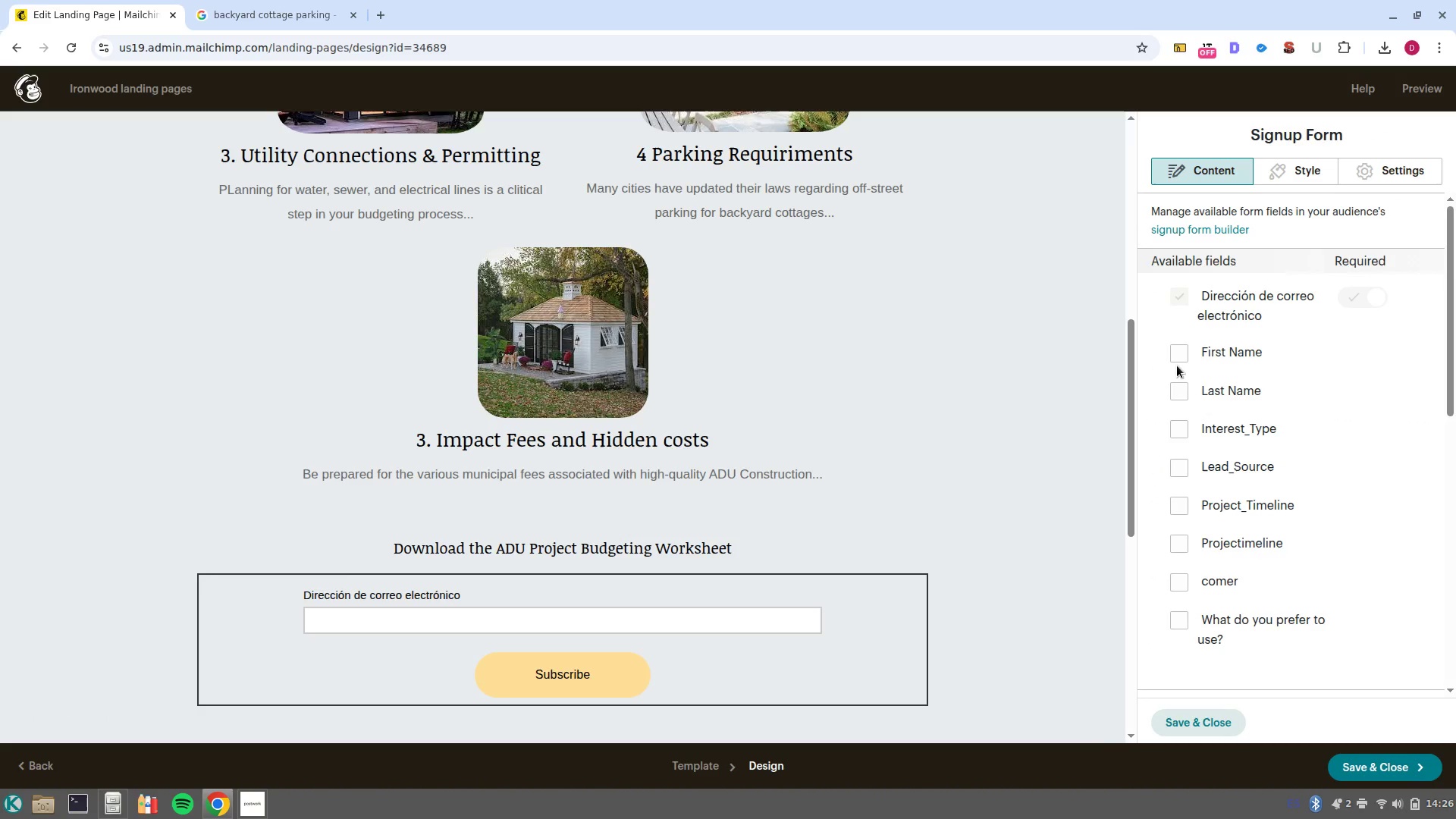 
left_click([1175, 354])
 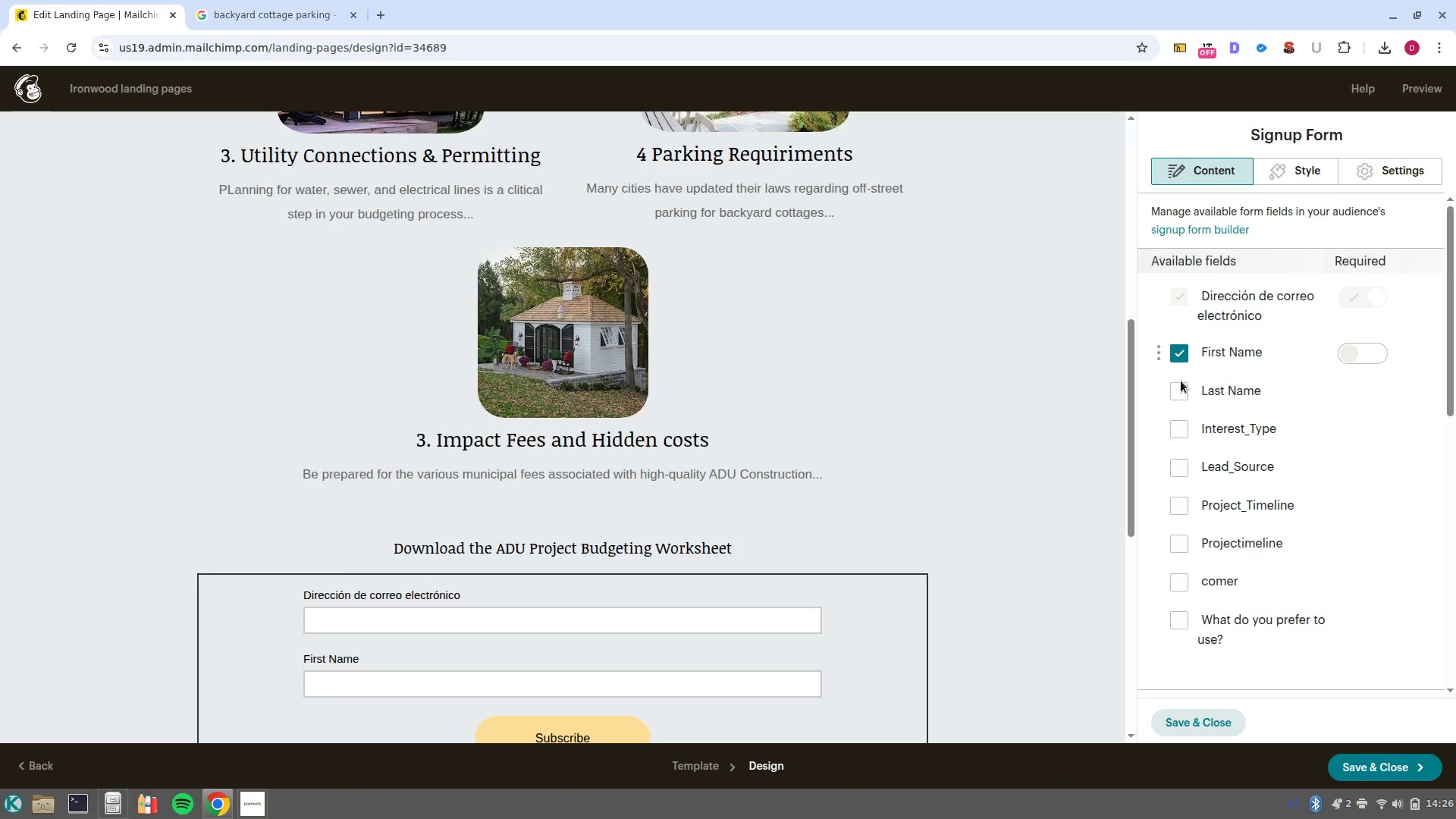 
left_click([1181, 381])
 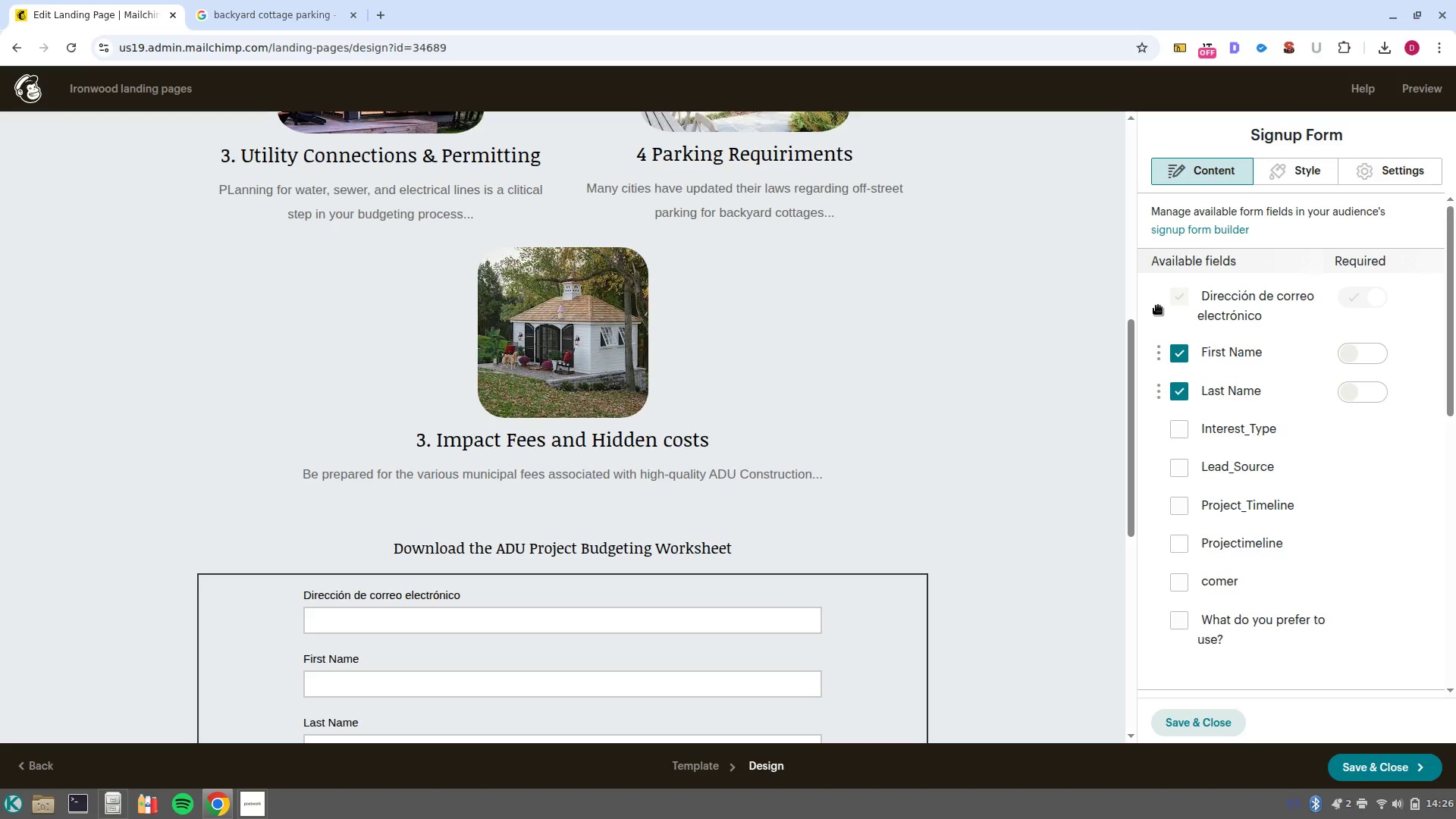 
left_click_drag(start_coordinate=[1166, 357], to_coordinate=[1161, 306])
 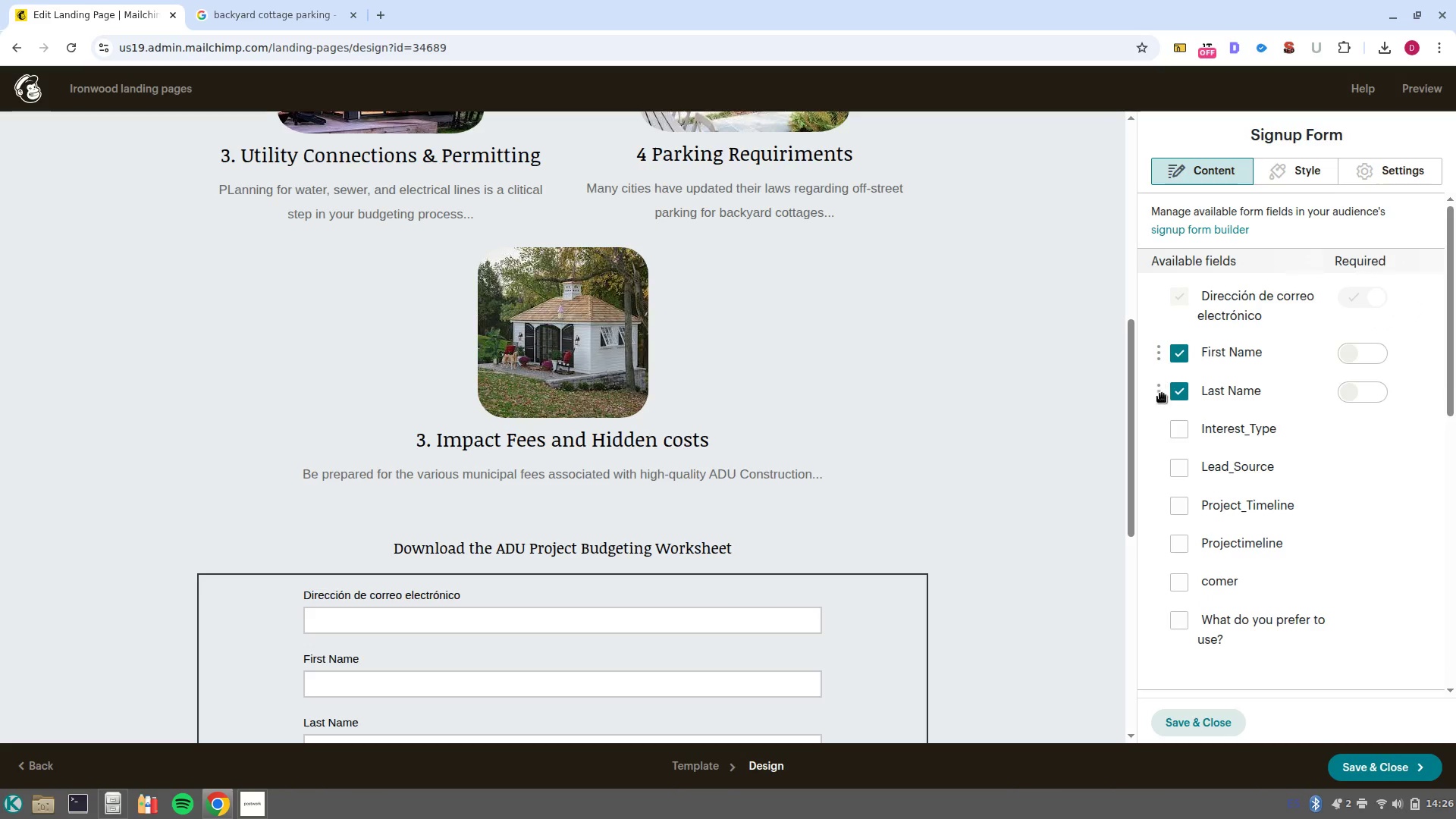 
left_click_drag(start_coordinate=[1163, 397], to_coordinate=[1150, 301])
 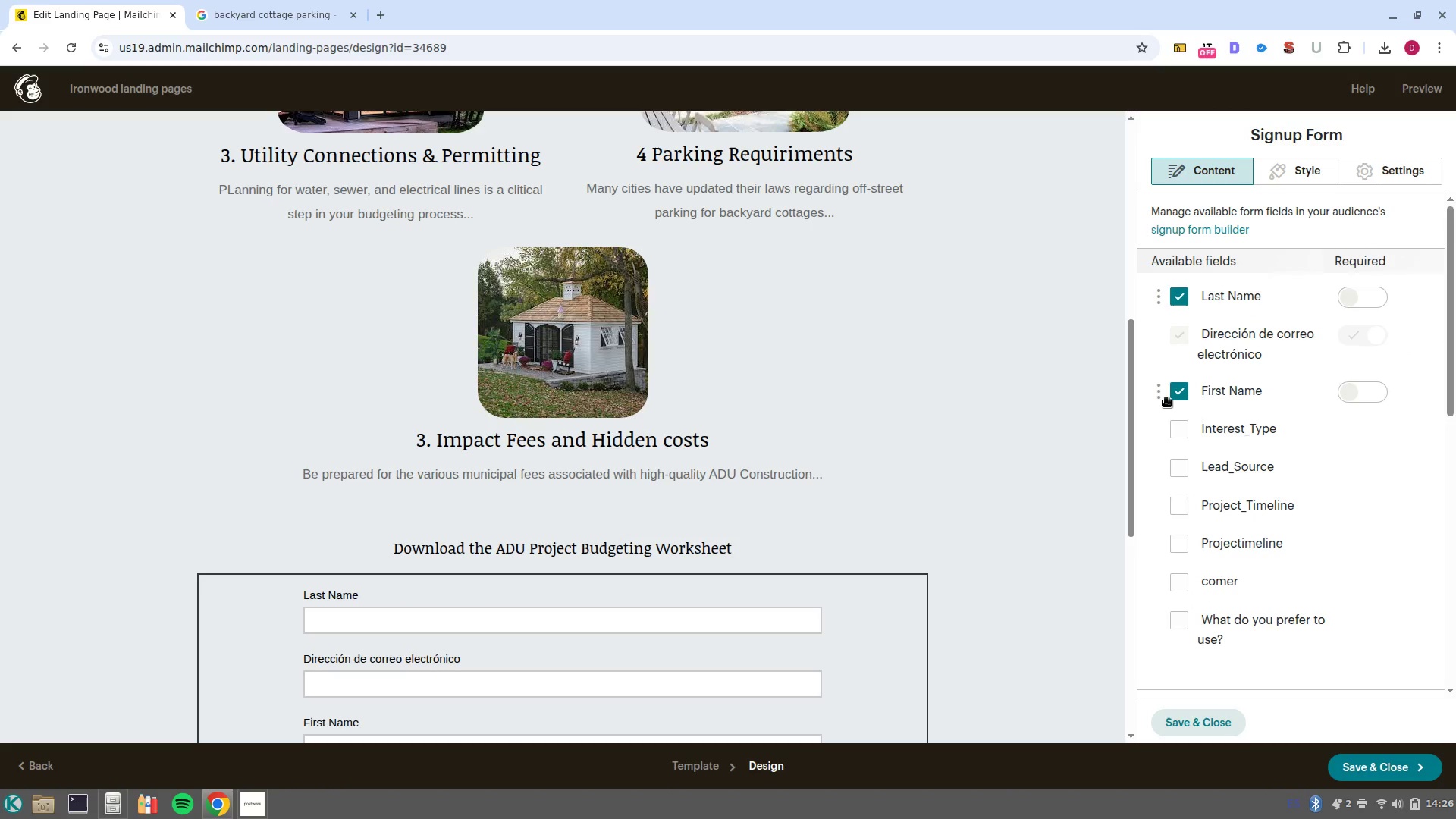 
left_click_drag(start_coordinate=[1160, 400], to_coordinate=[1148, 298])
 